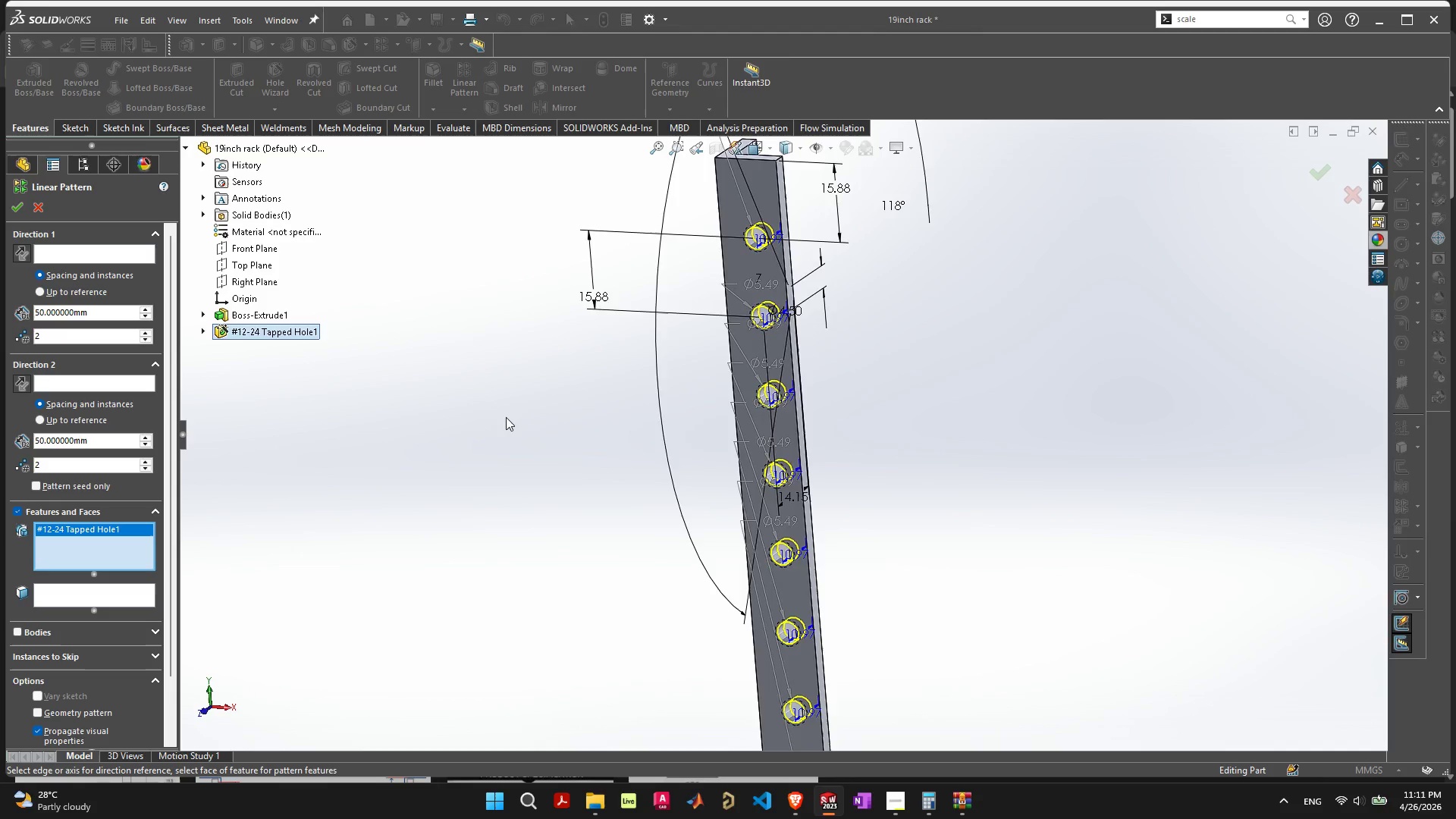 
left_click([245, 328])
 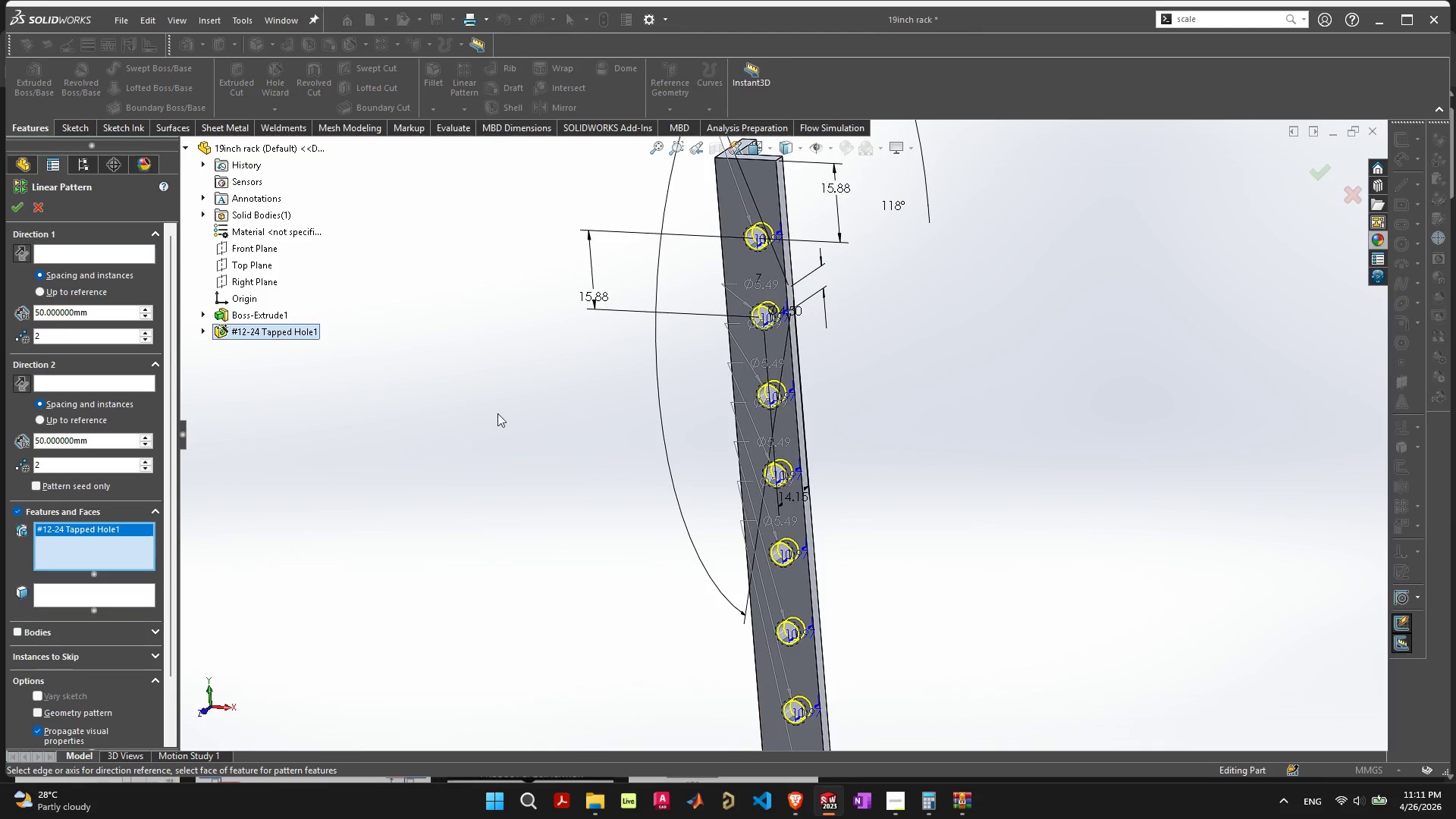 
scroll: coordinate [504, 419], scroll_direction: down, amount: 6.0
 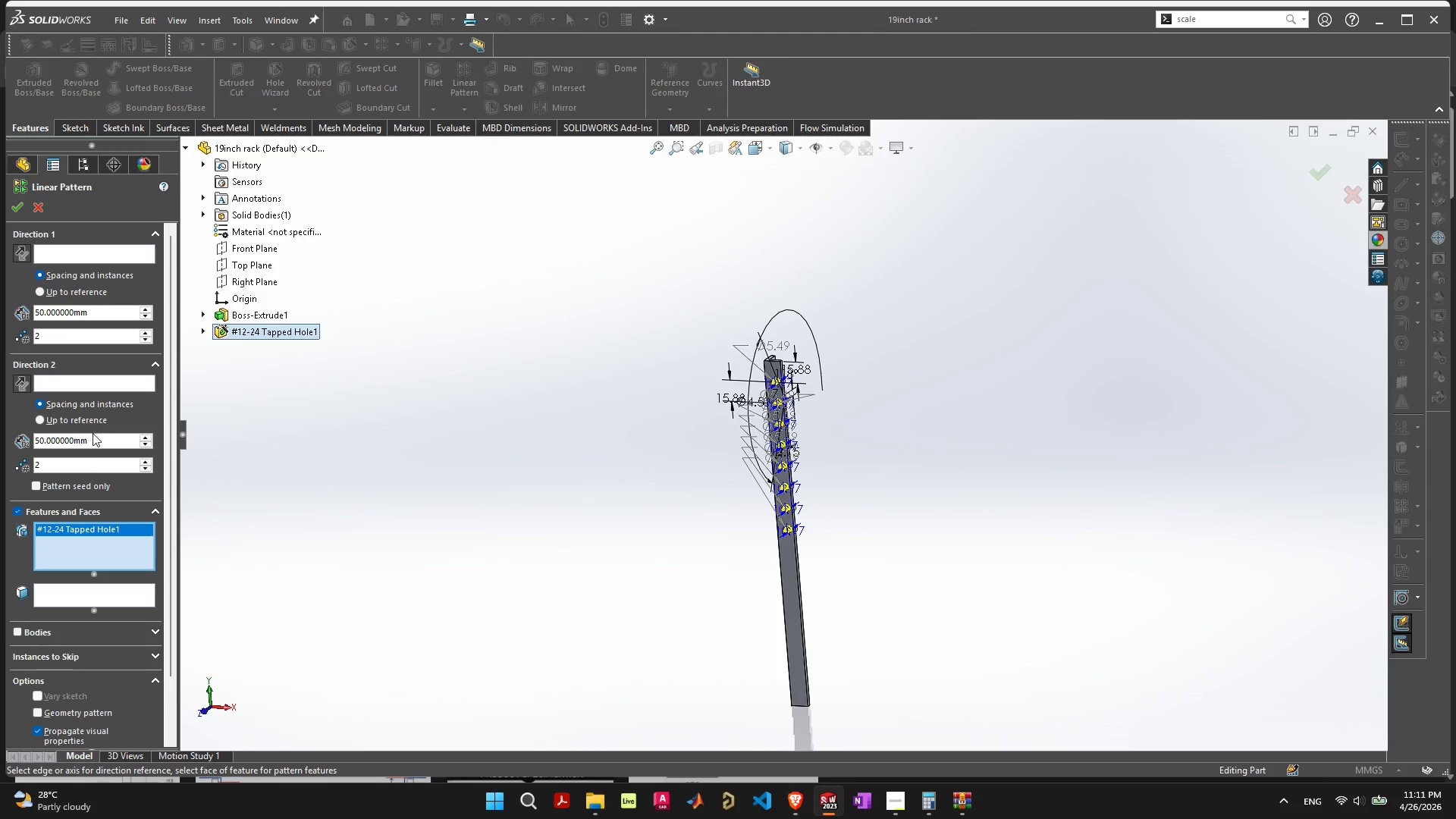 
wait(5.28)
 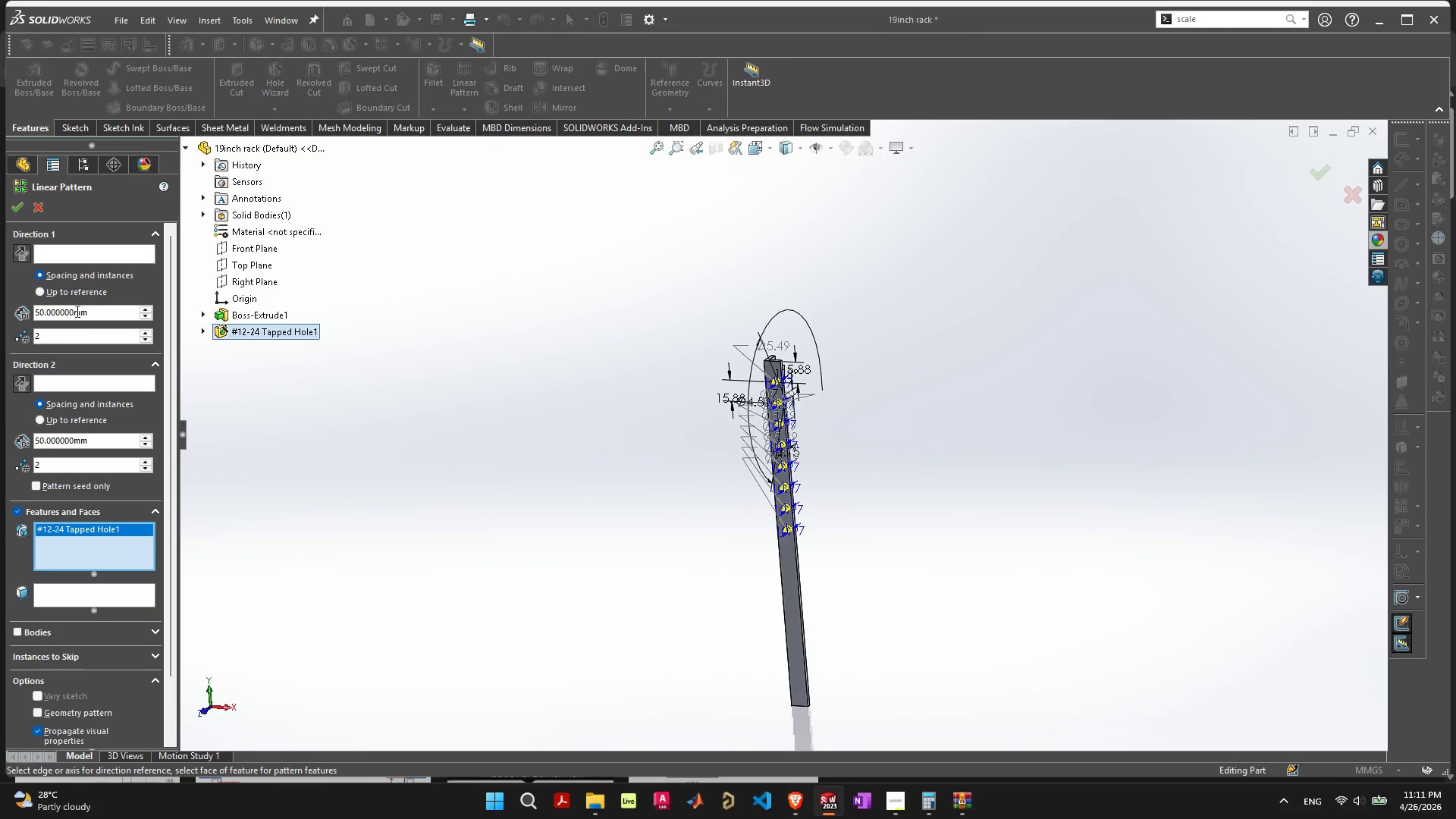 
left_click([146, 461])
 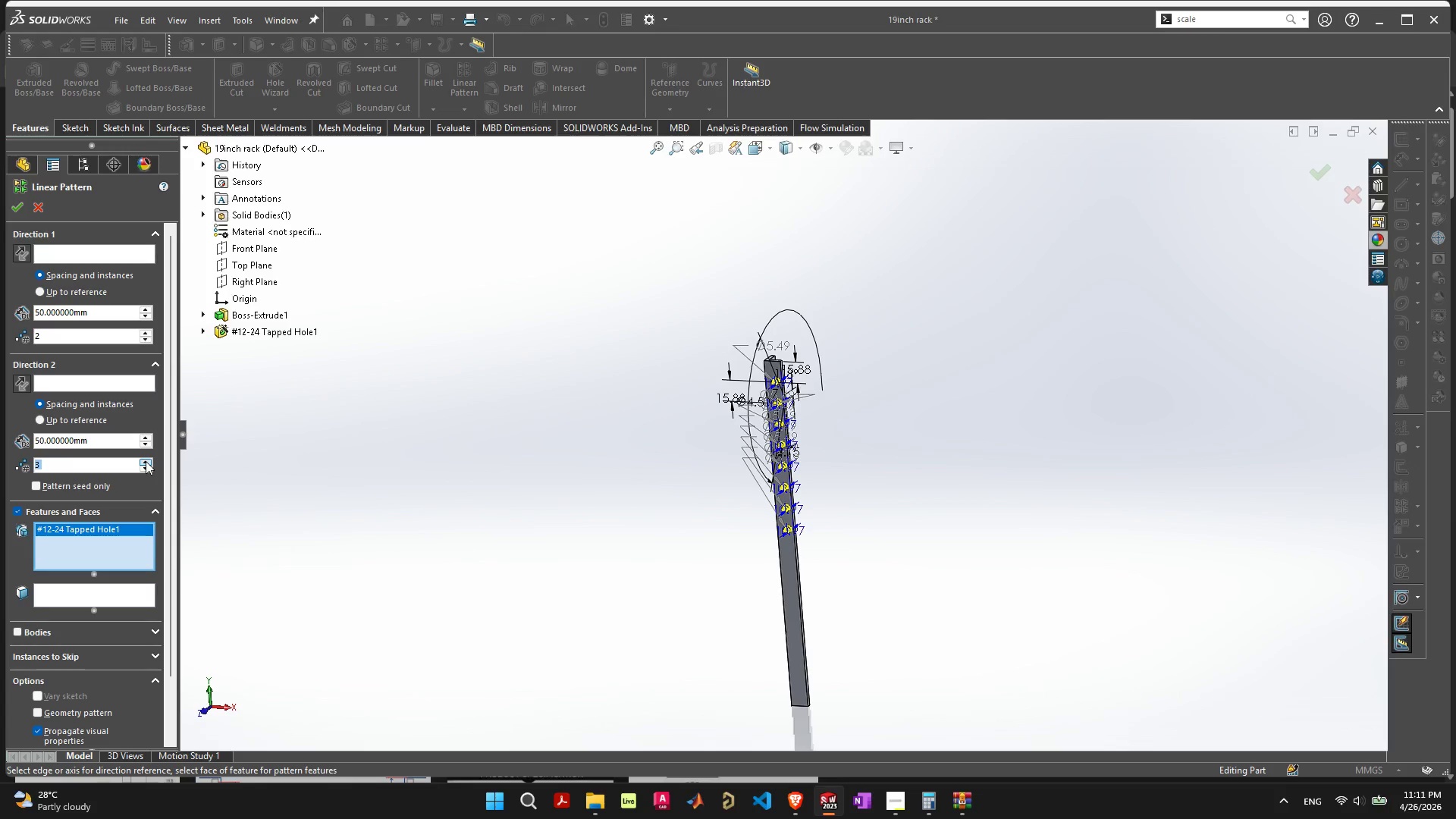 
left_click([146, 461])
 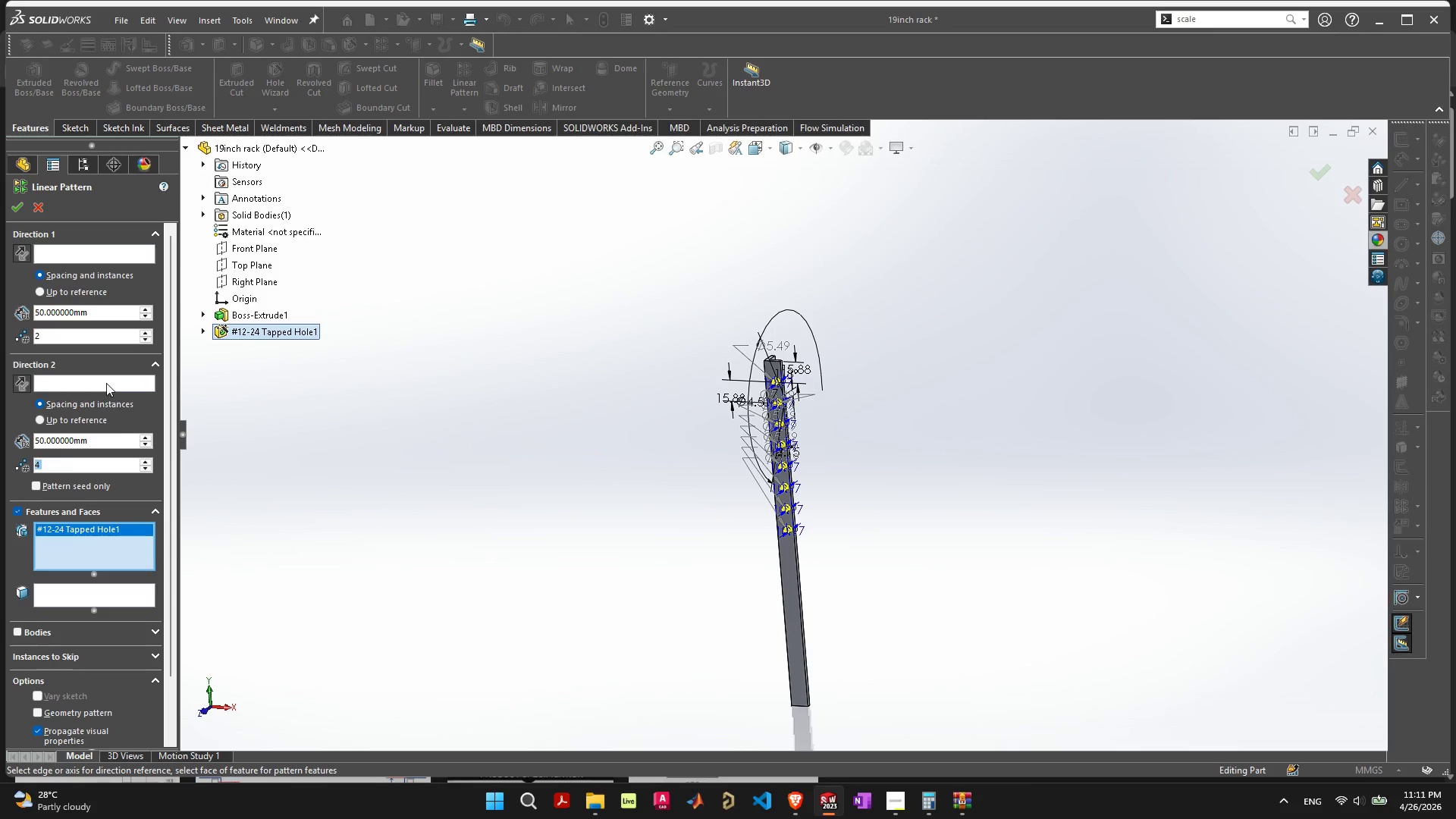 
left_click([108, 381])
 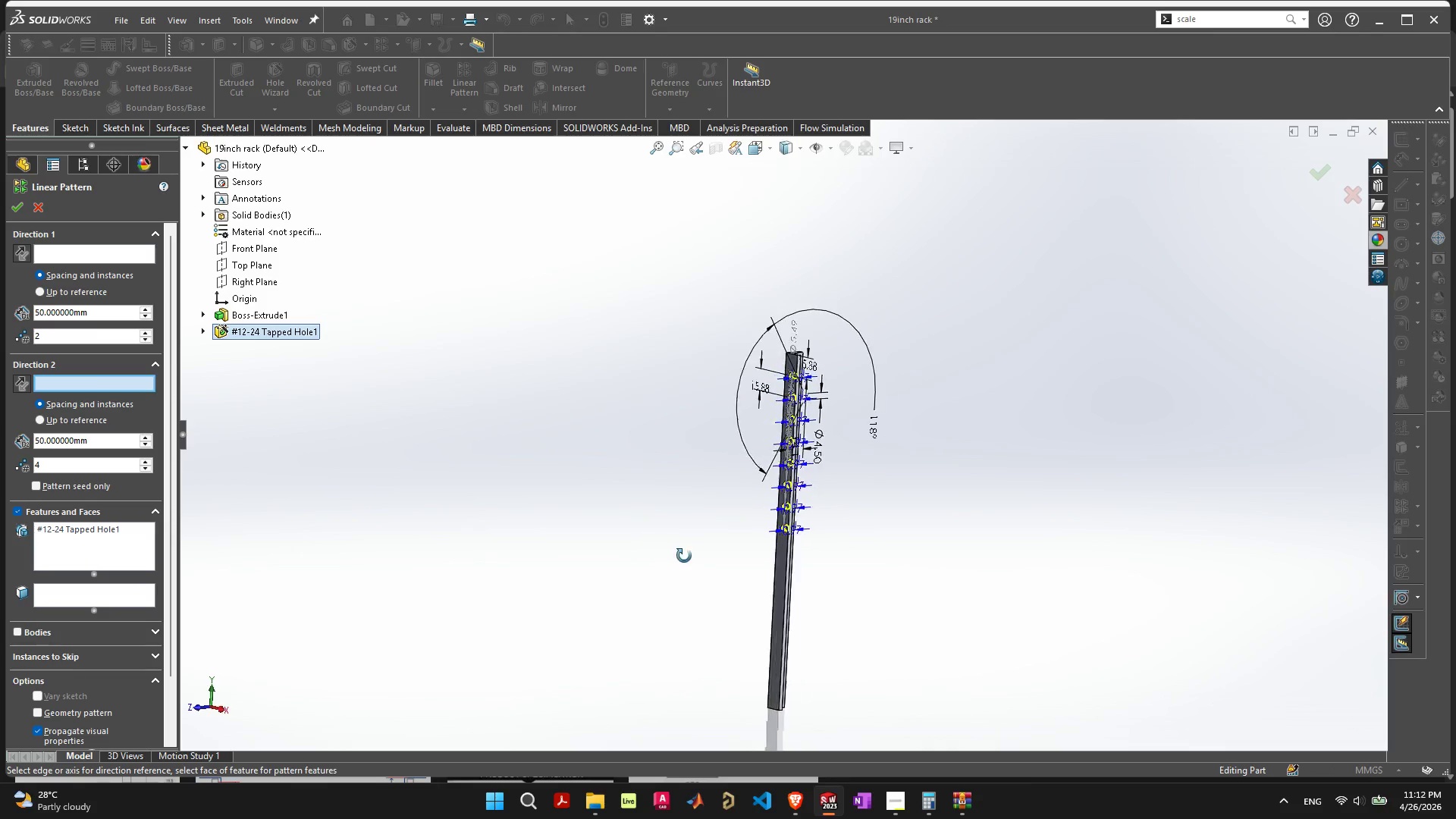 
scroll: coordinate [789, 545], scroll_direction: up, amount: 5.0
 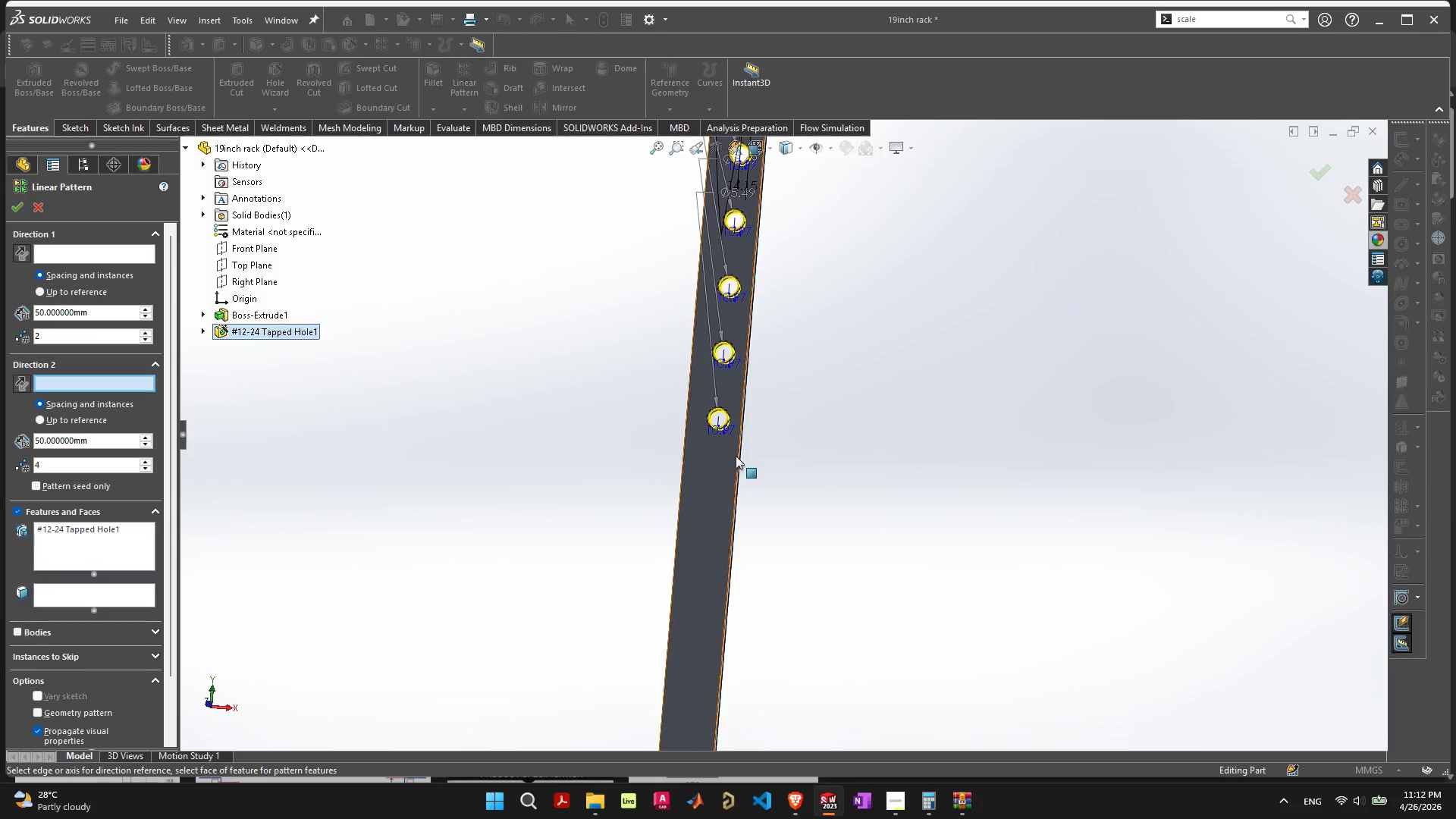 
left_click([737, 457])
 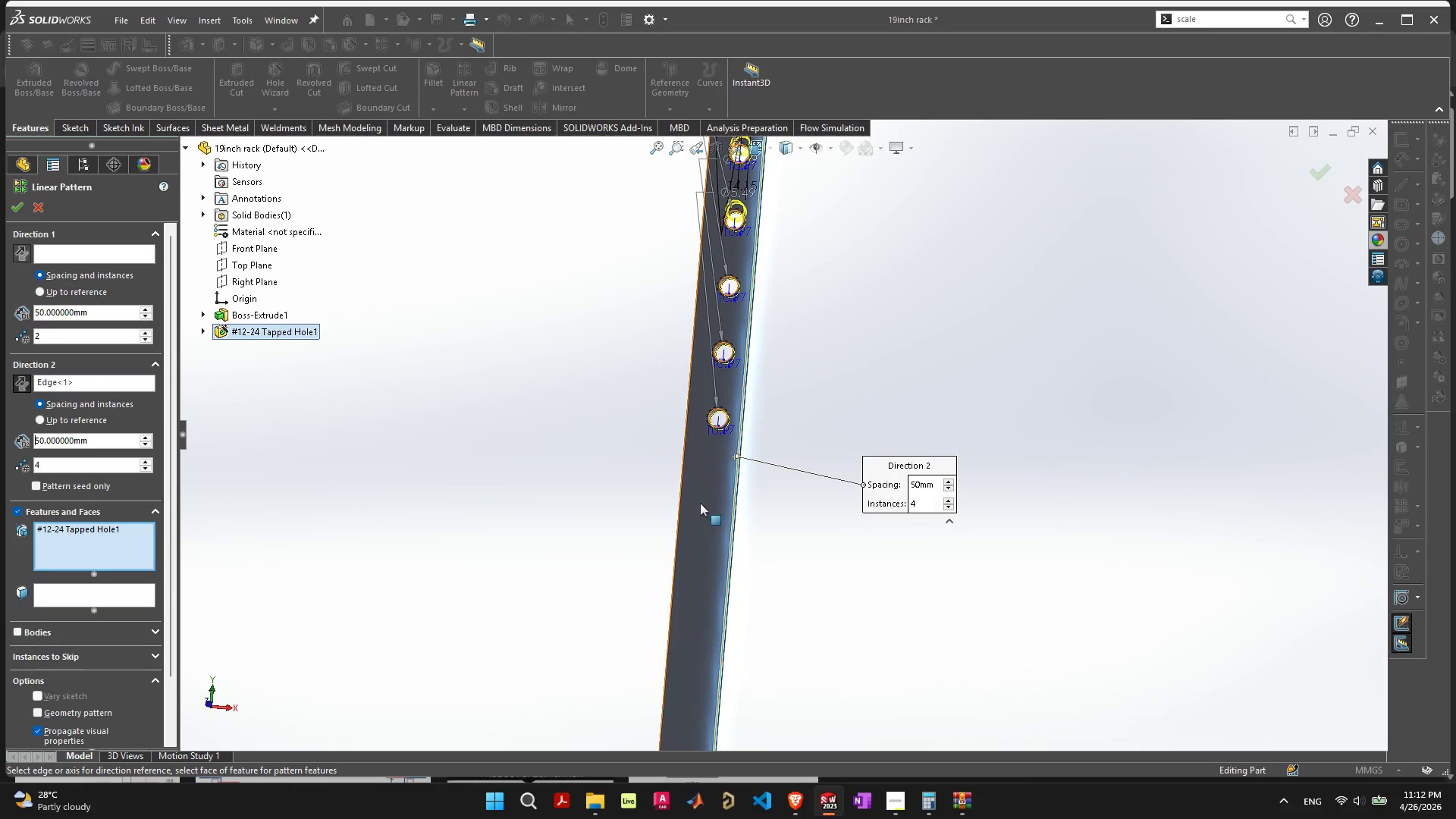 
scroll: coordinate [560, 475], scroll_direction: down, amount: 8.0
 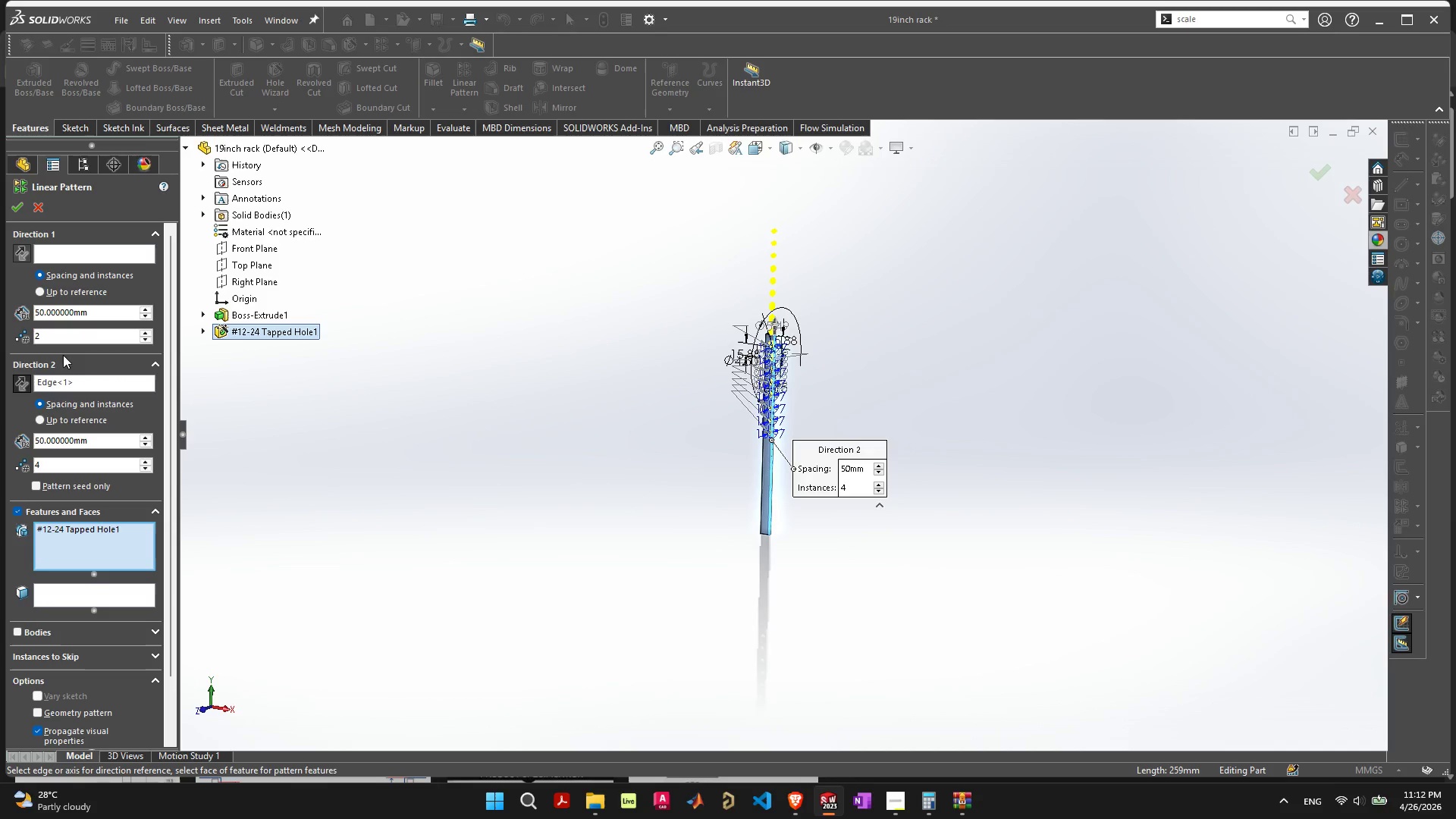 
left_click([27, 381])
 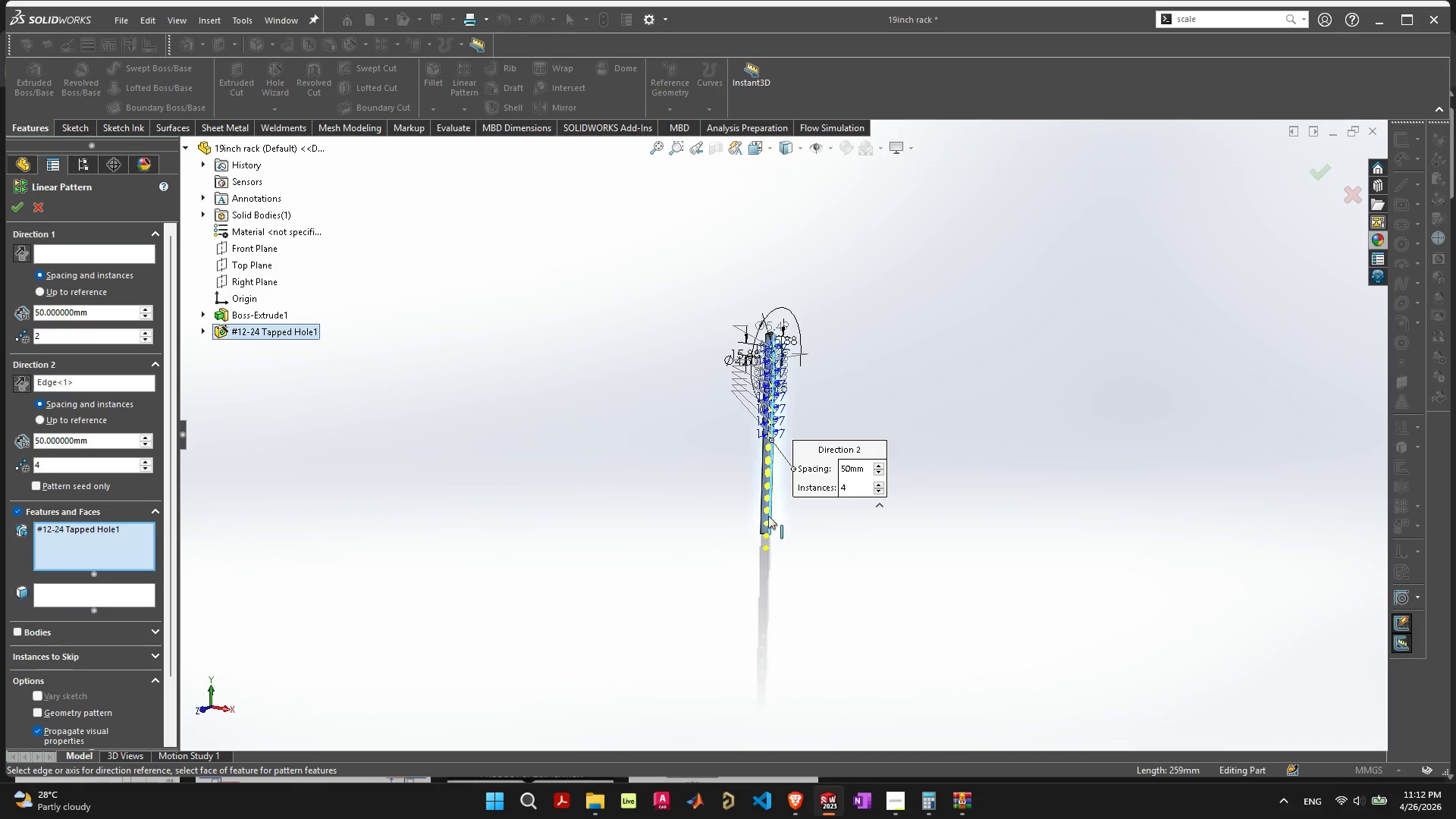 
scroll: coordinate [768, 515], scroll_direction: up, amount: 5.0
 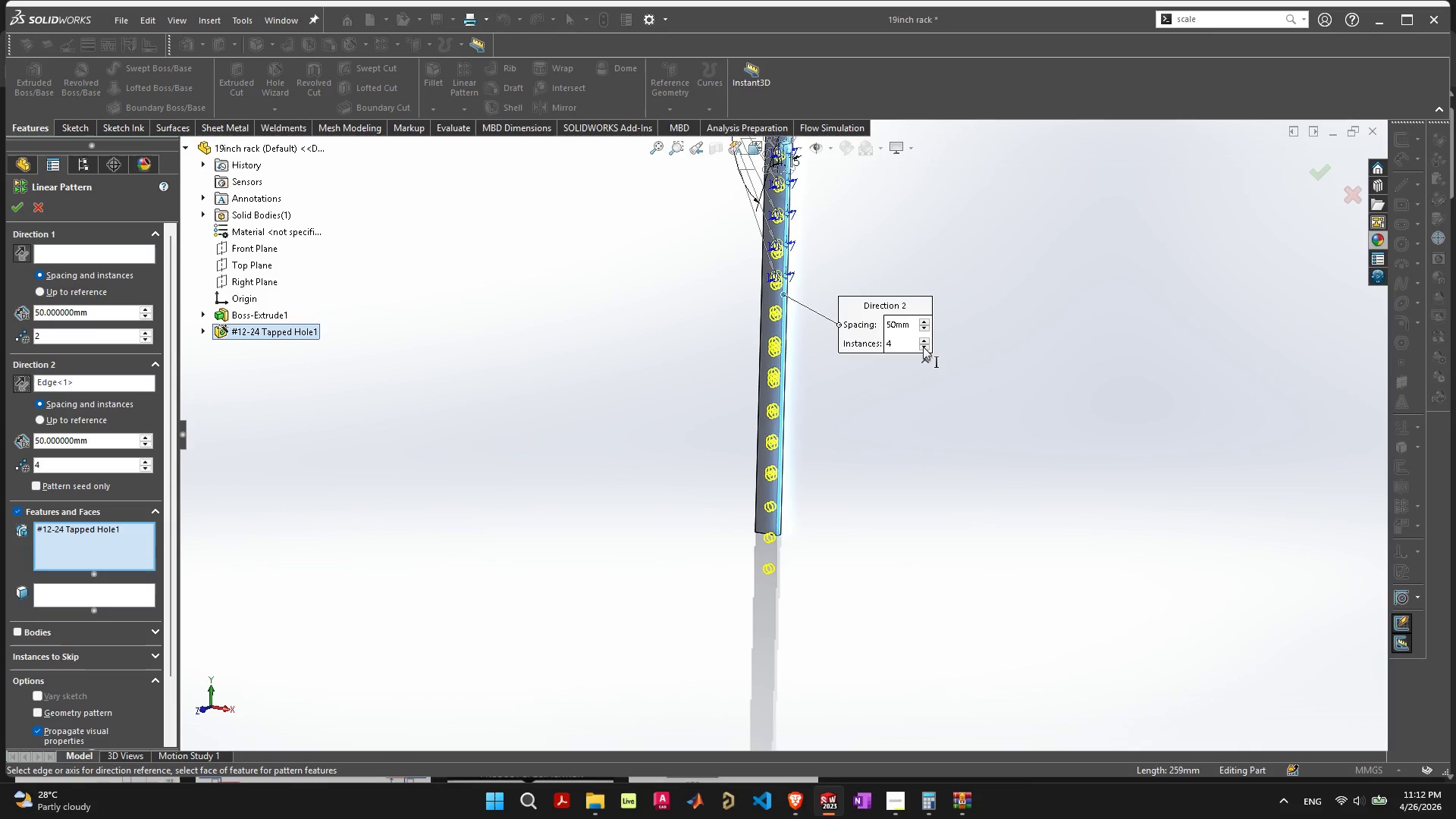 
left_click([923, 347])
 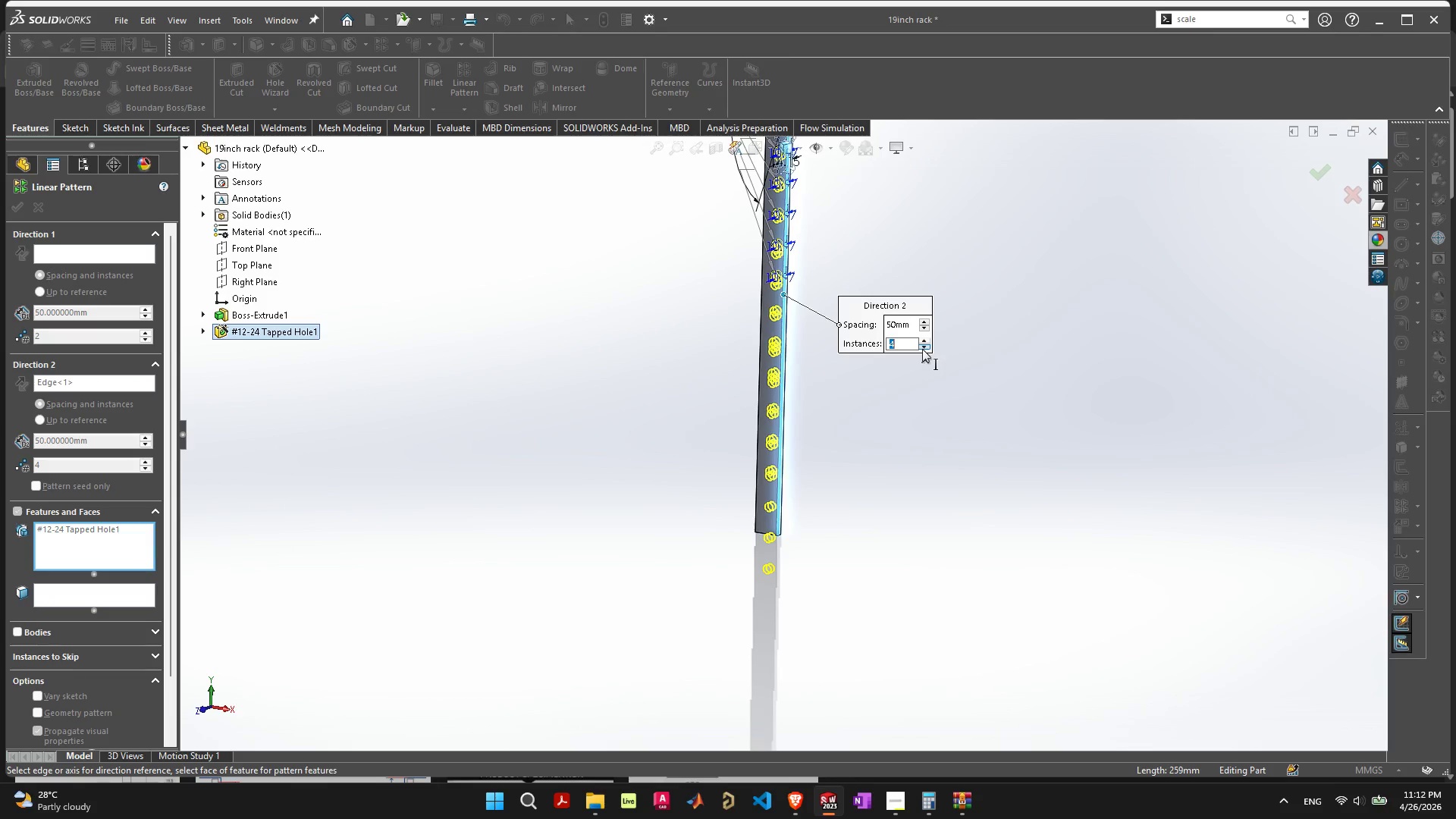 
left_click([905, 402])
 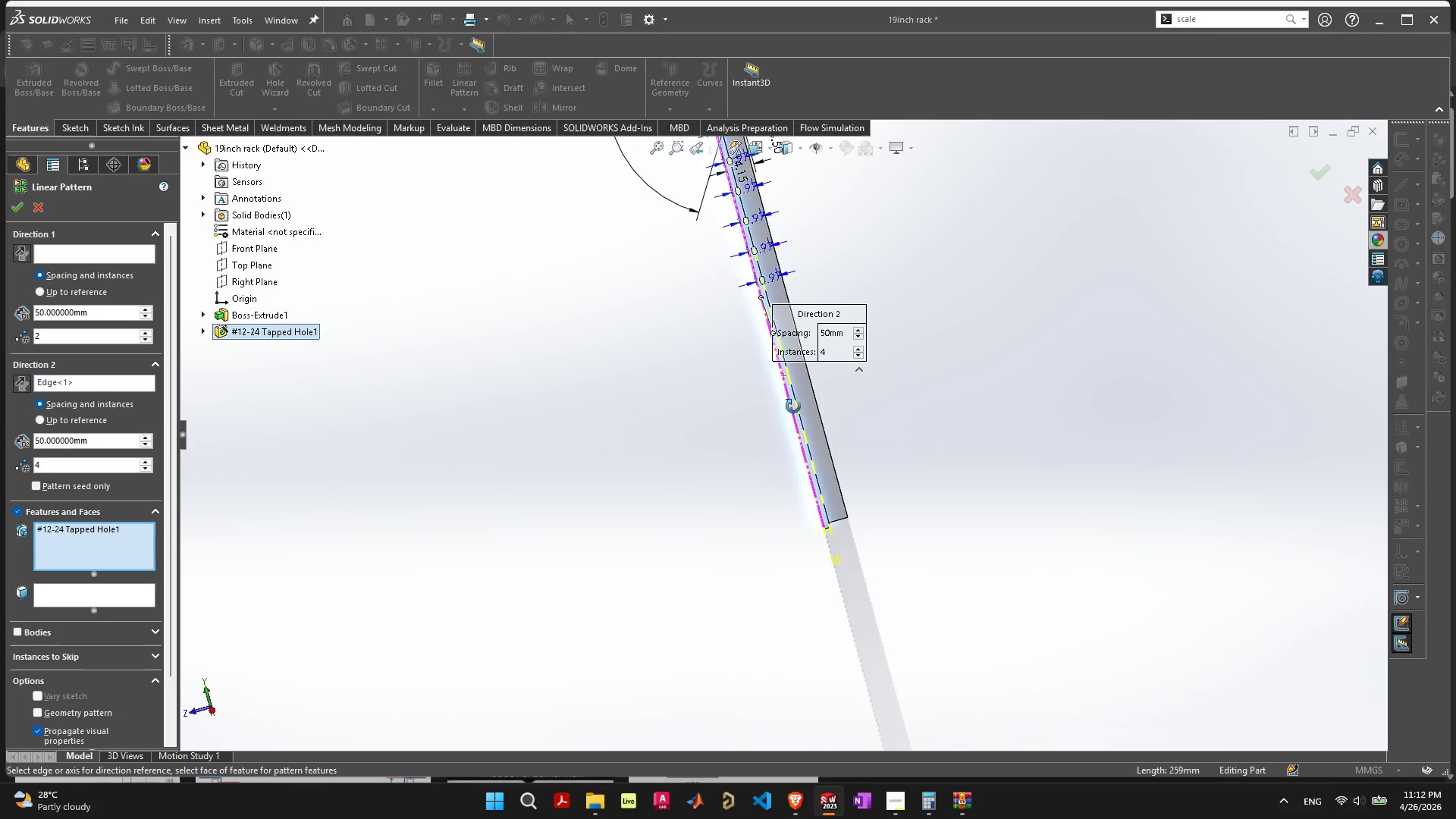 
scroll: coordinate [819, 328], scroll_direction: up, amount: 10.0
 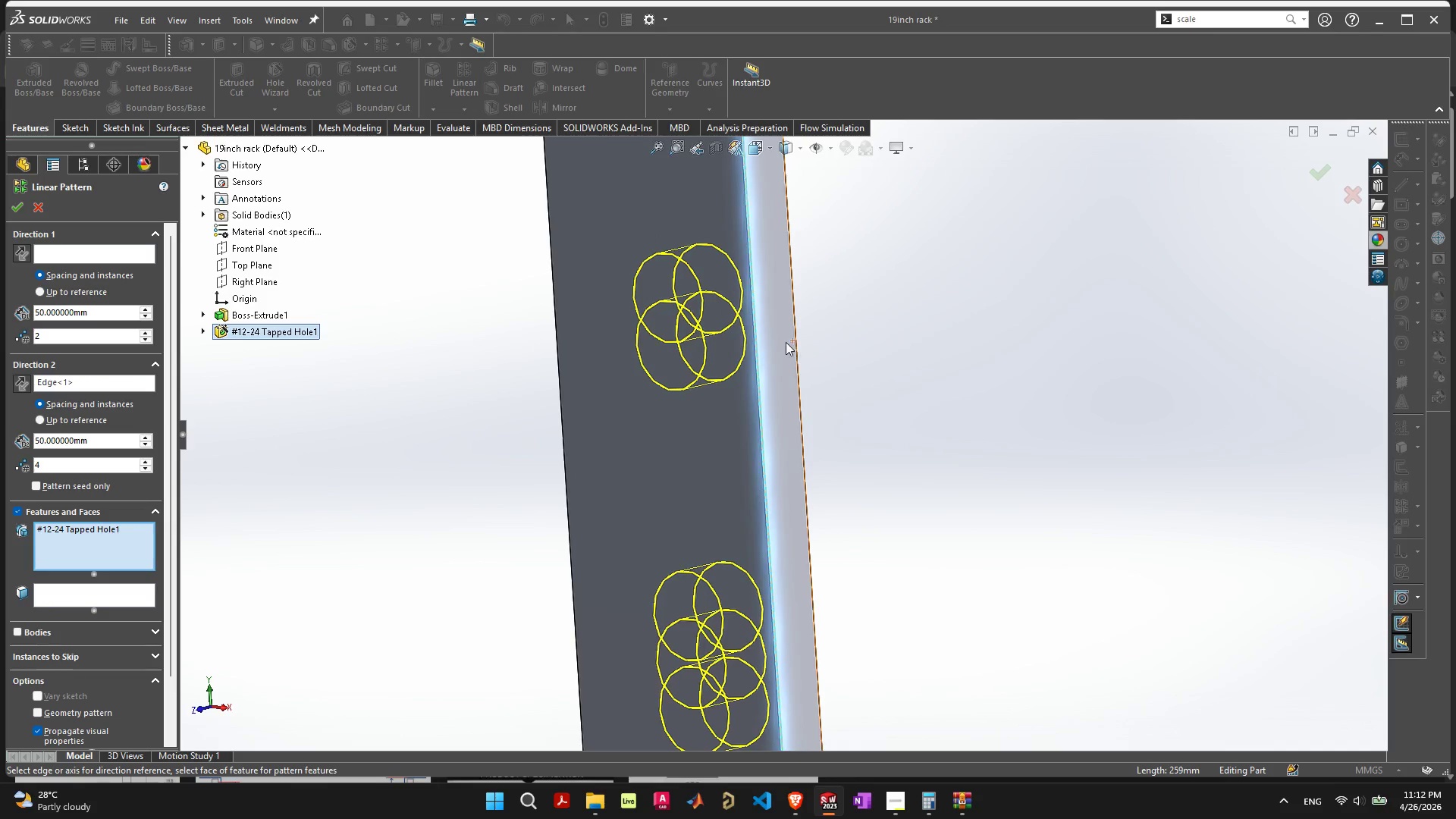 
scroll: coordinate [770, 347], scroll_direction: down, amount: 3.0
 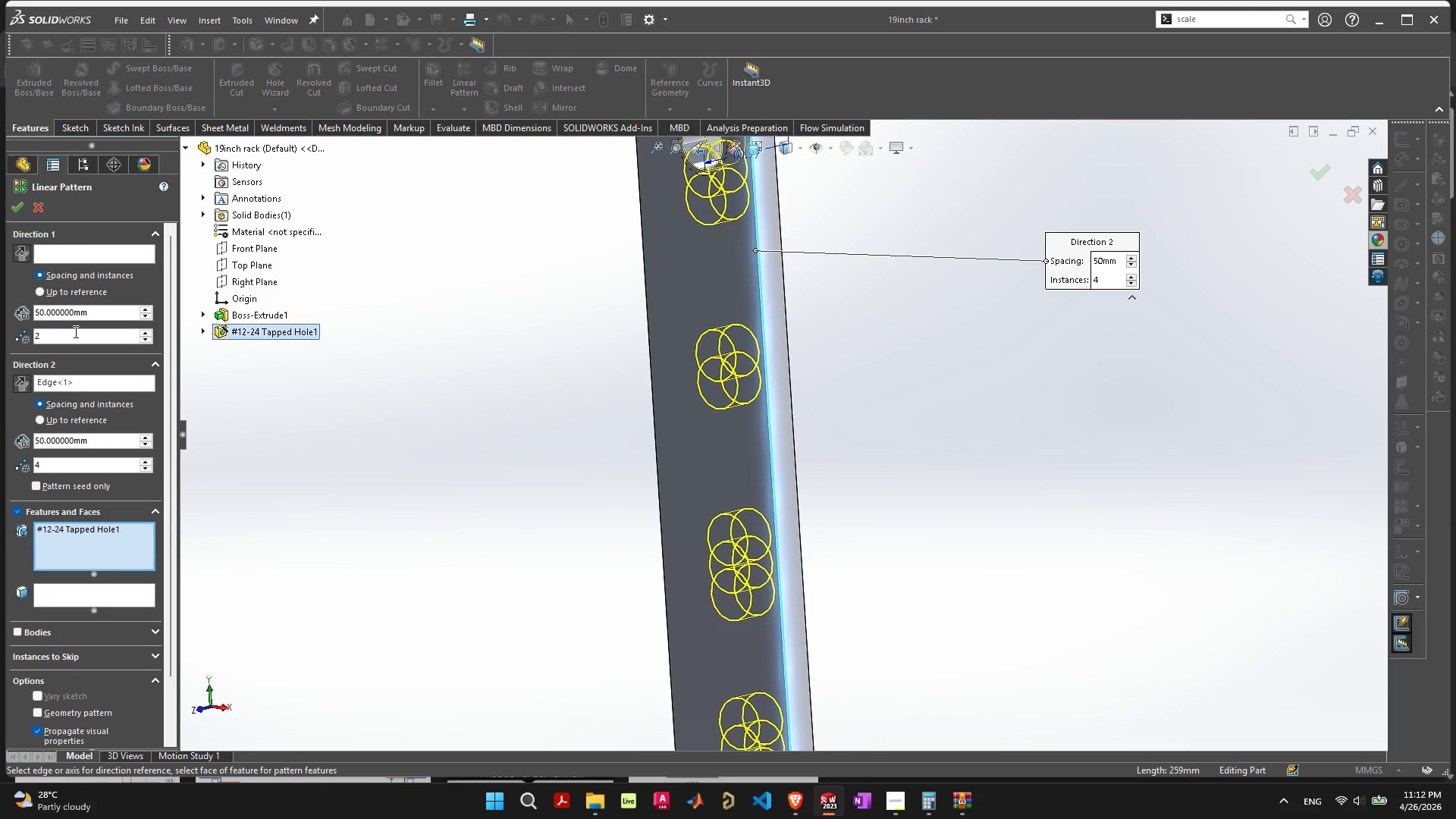 
left_click_drag(start_coordinate=[74, 334], to_coordinate=[0, 334])
 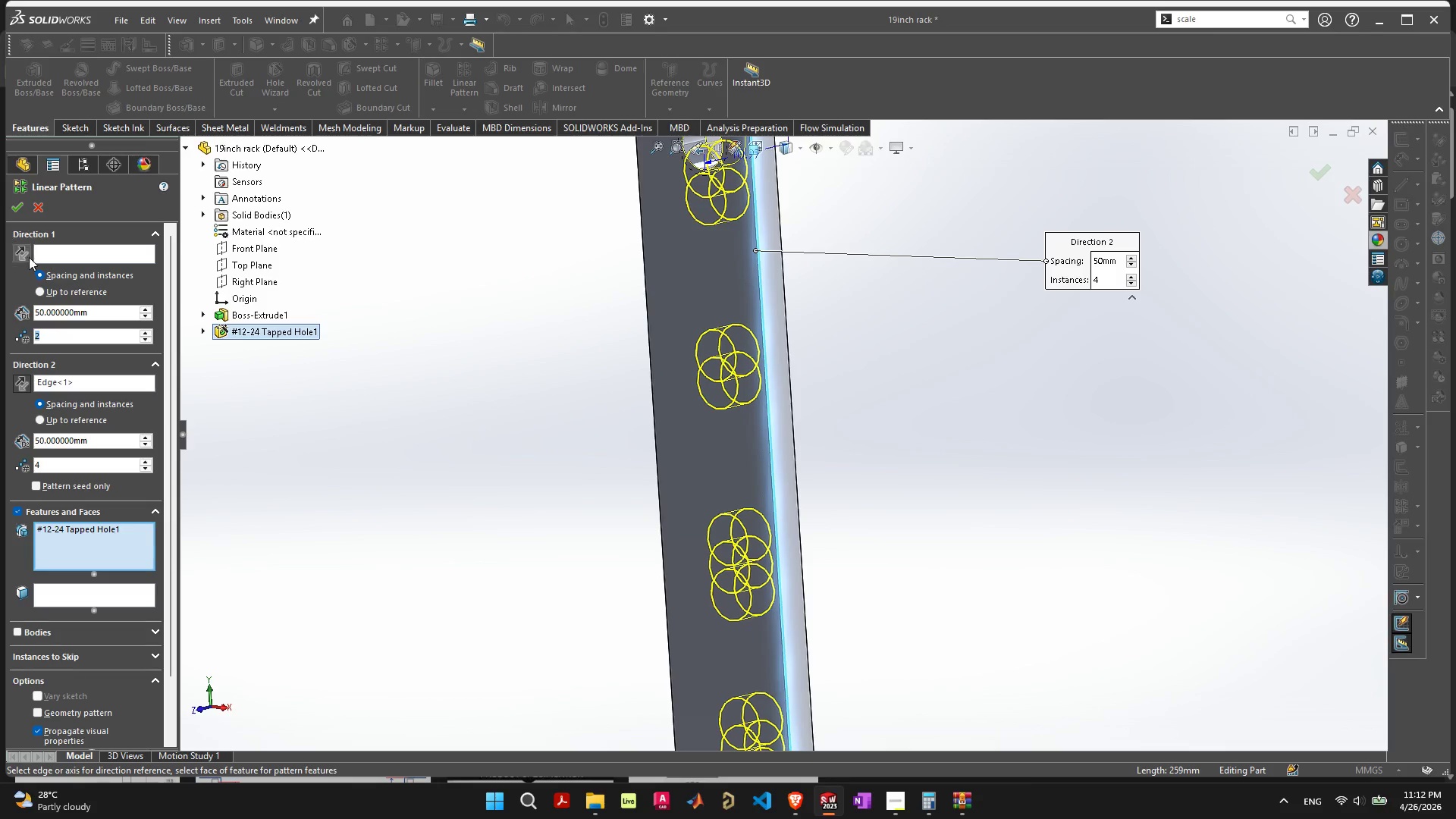 
key(1)
 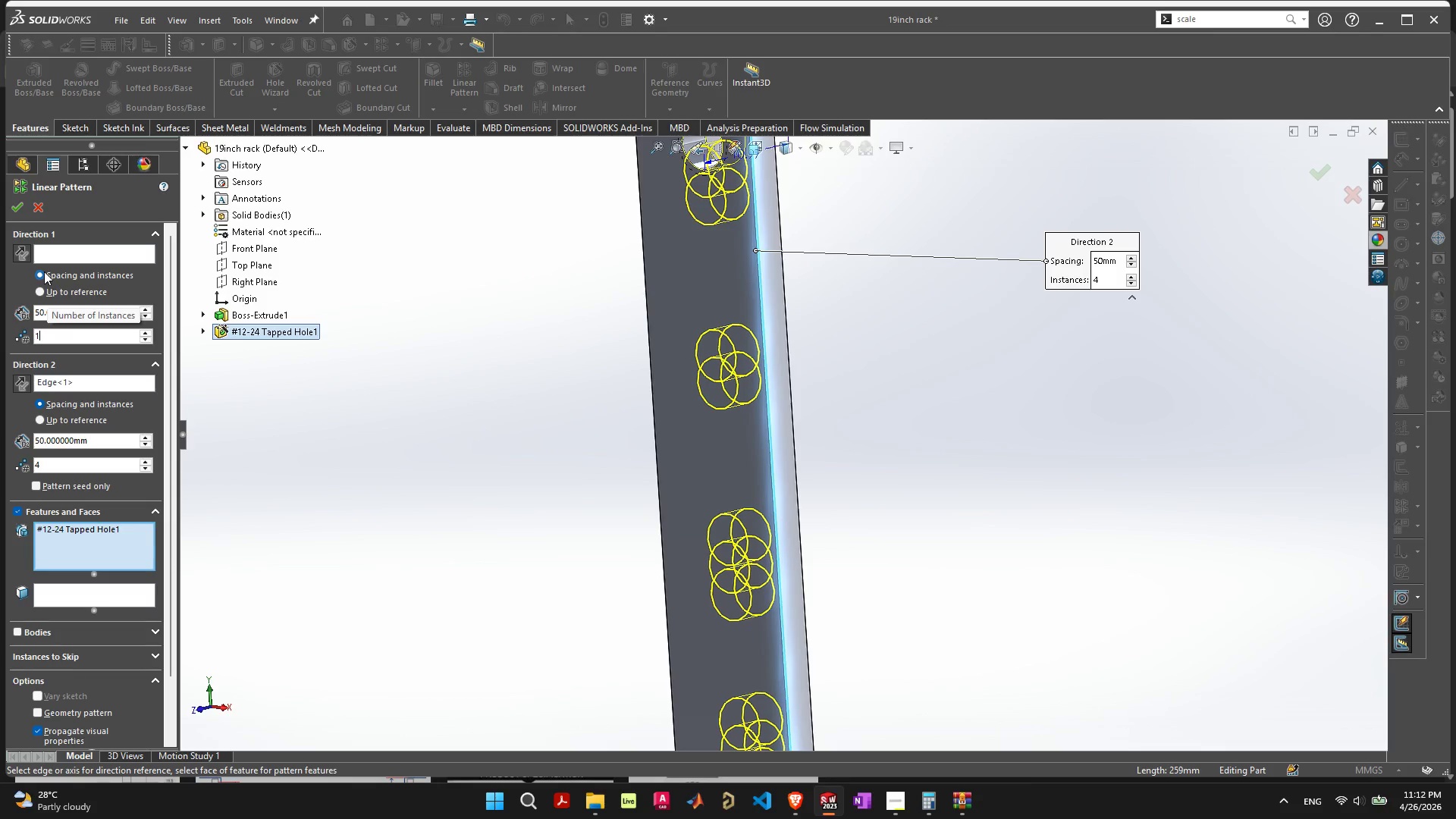 
key(Tab)
 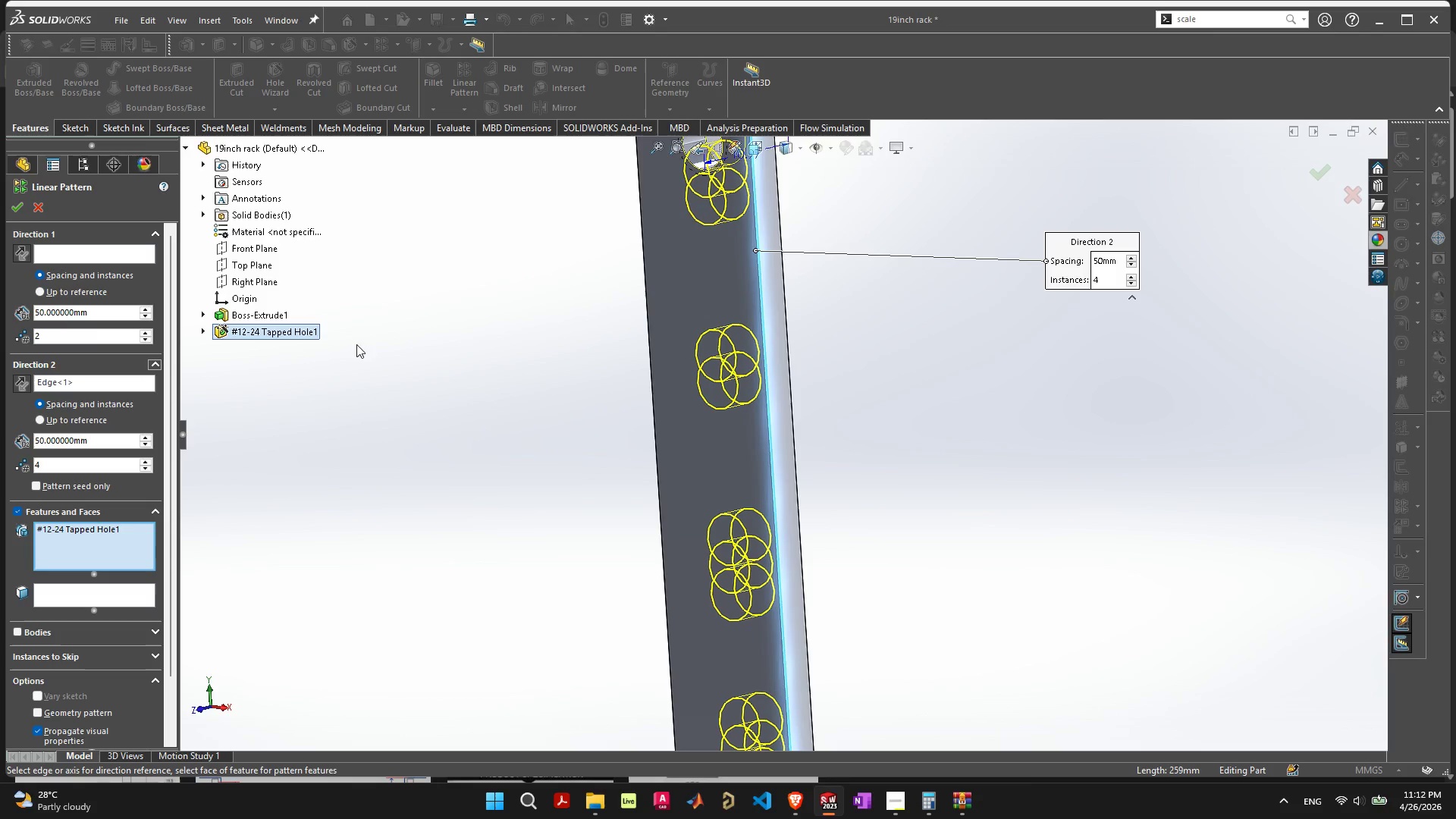 
scroll: coordinate [539, 401], scroll_direction: down, amount: 3.0
 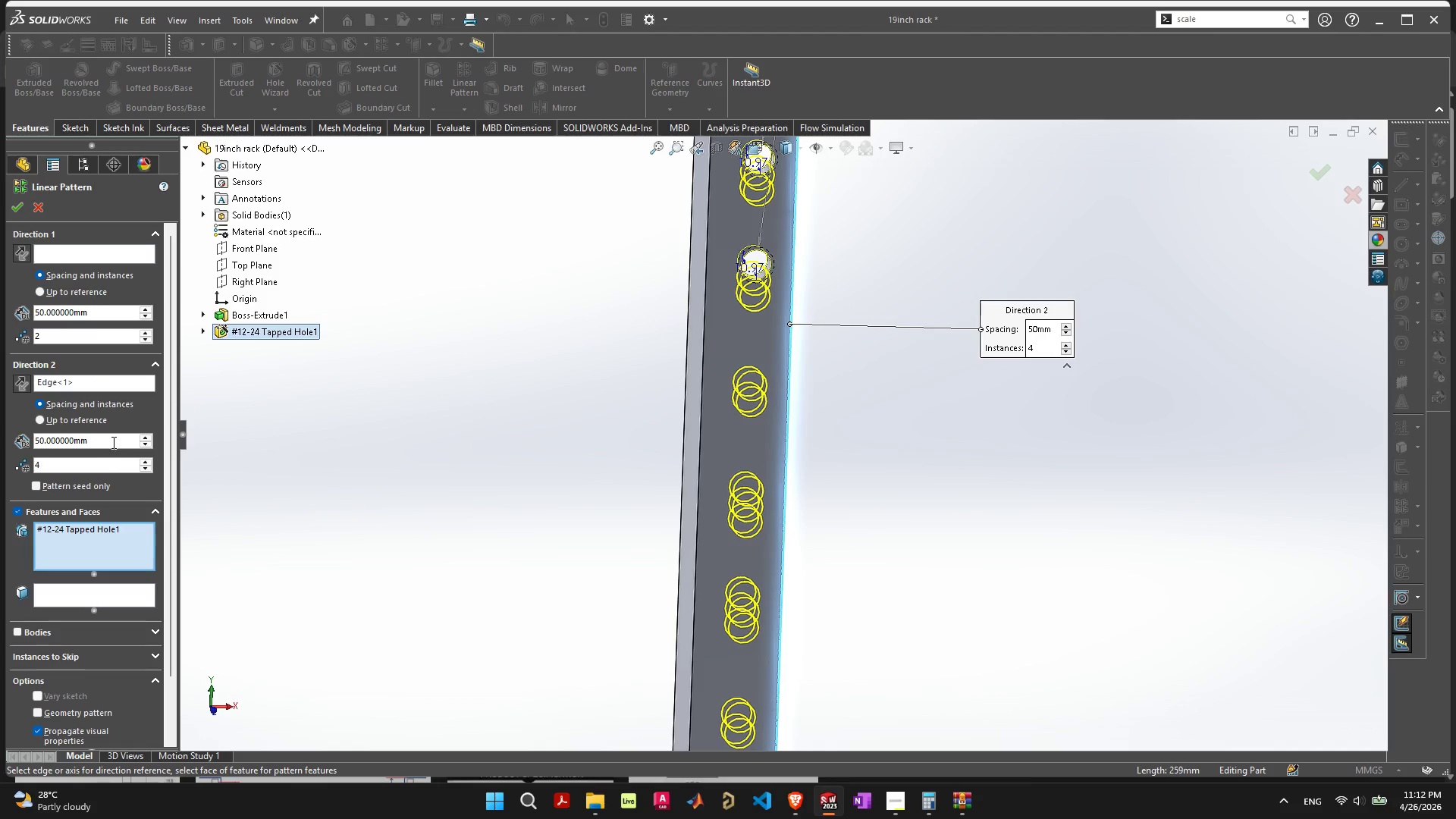 
left_click([84, 464])
 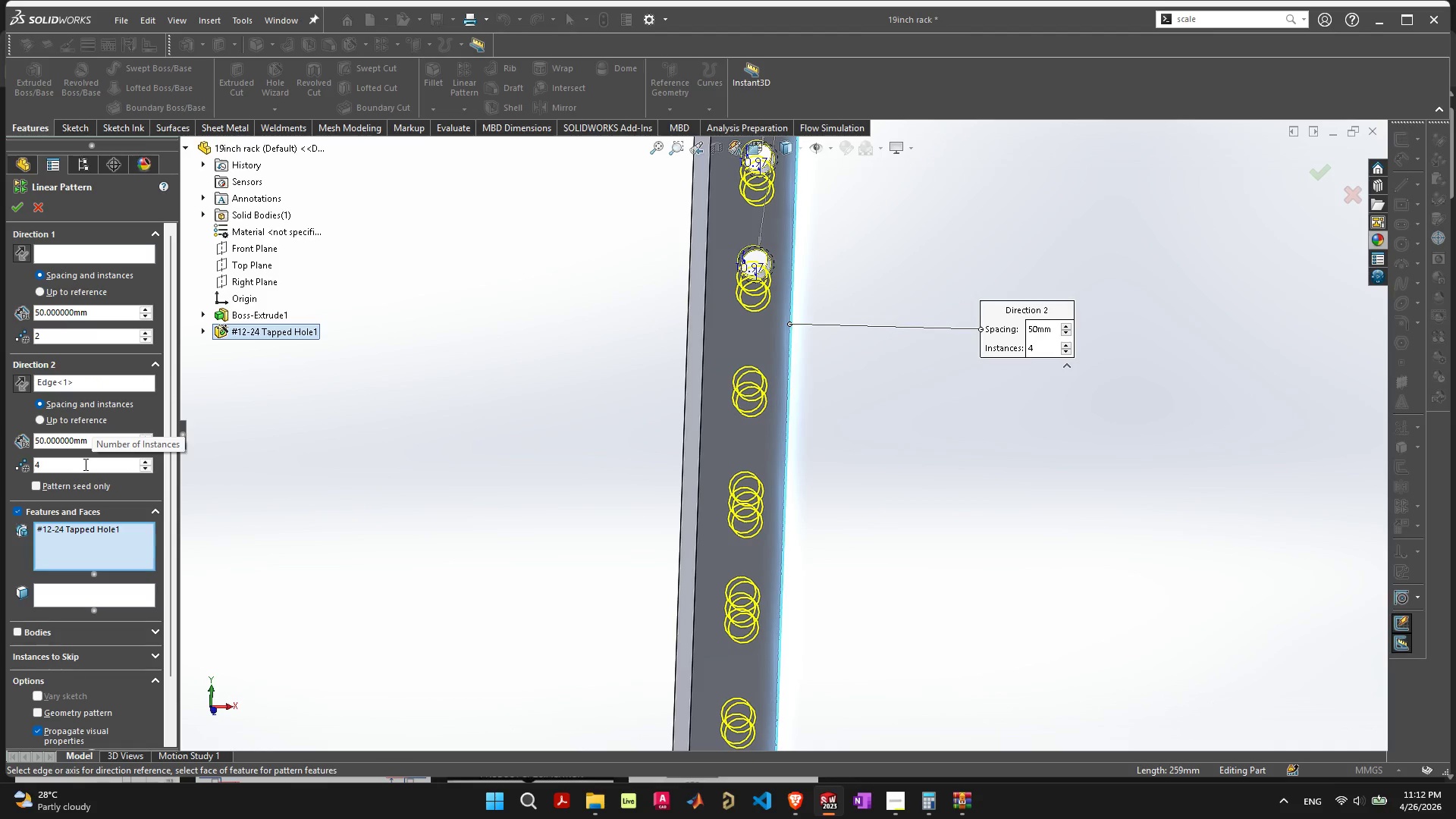 
left_click_drag(start_coordinate=[84, 464], to_coordinate=[0, 449])
 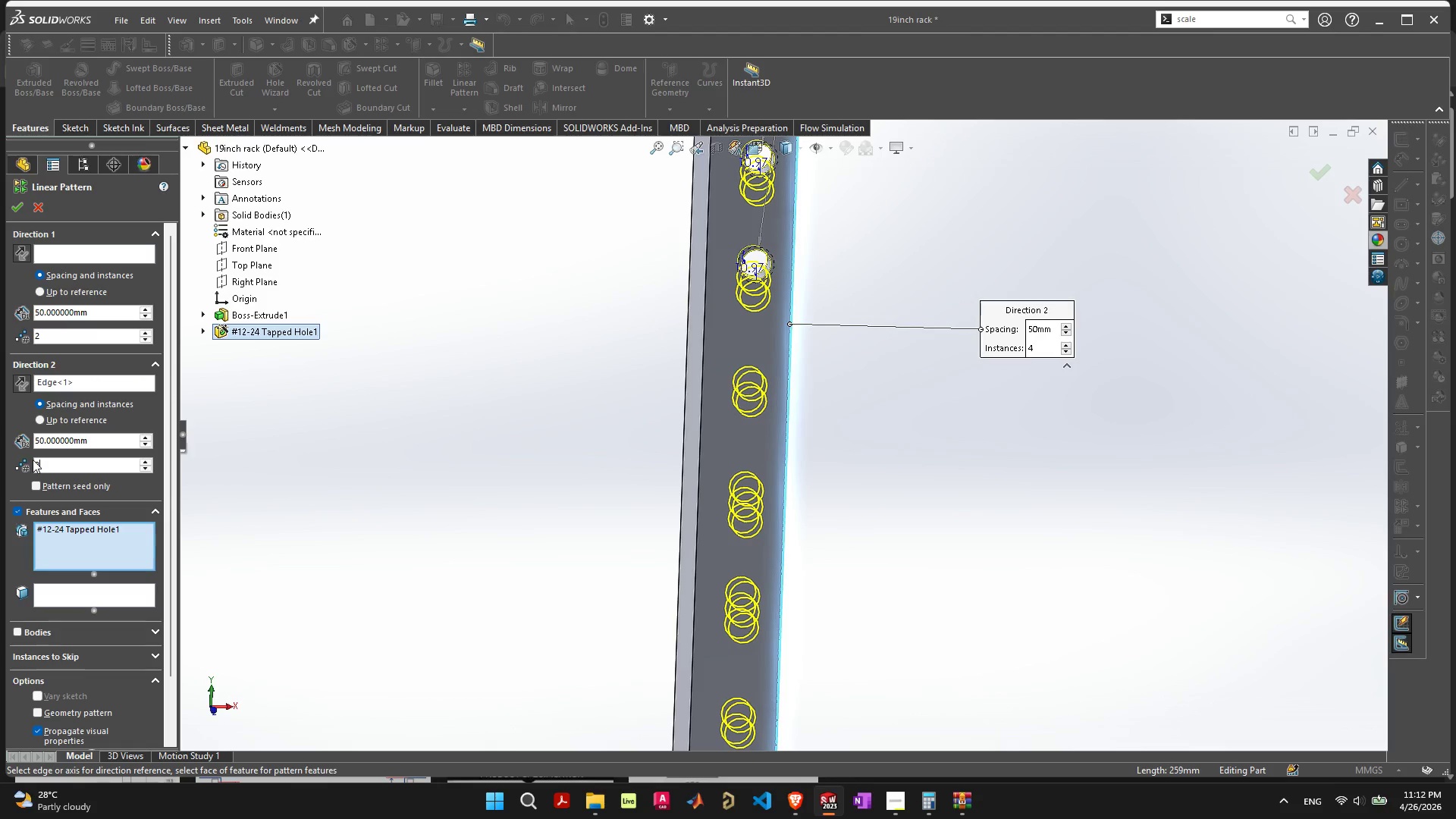 
key(2)
 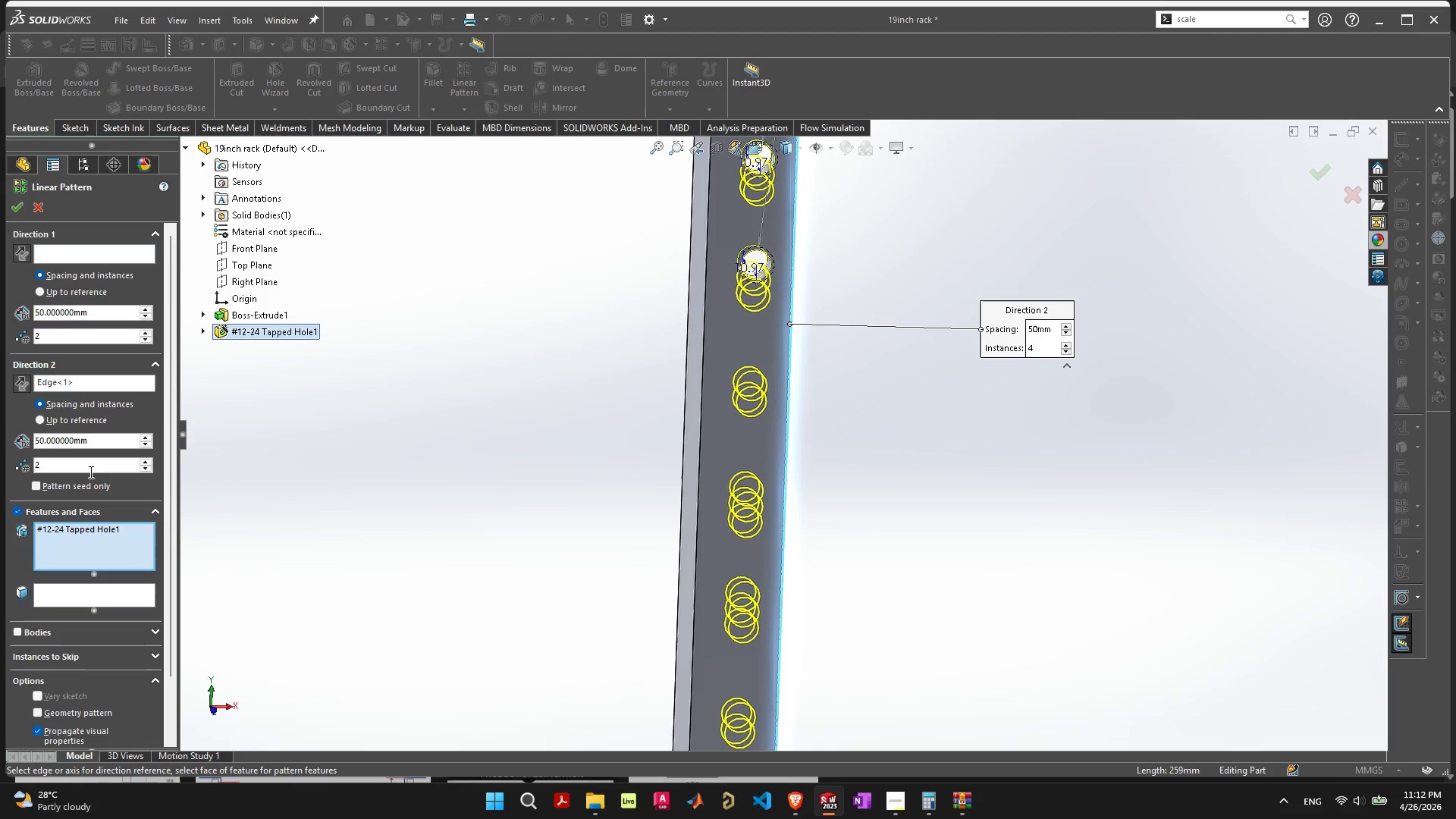 
key(Enter)
 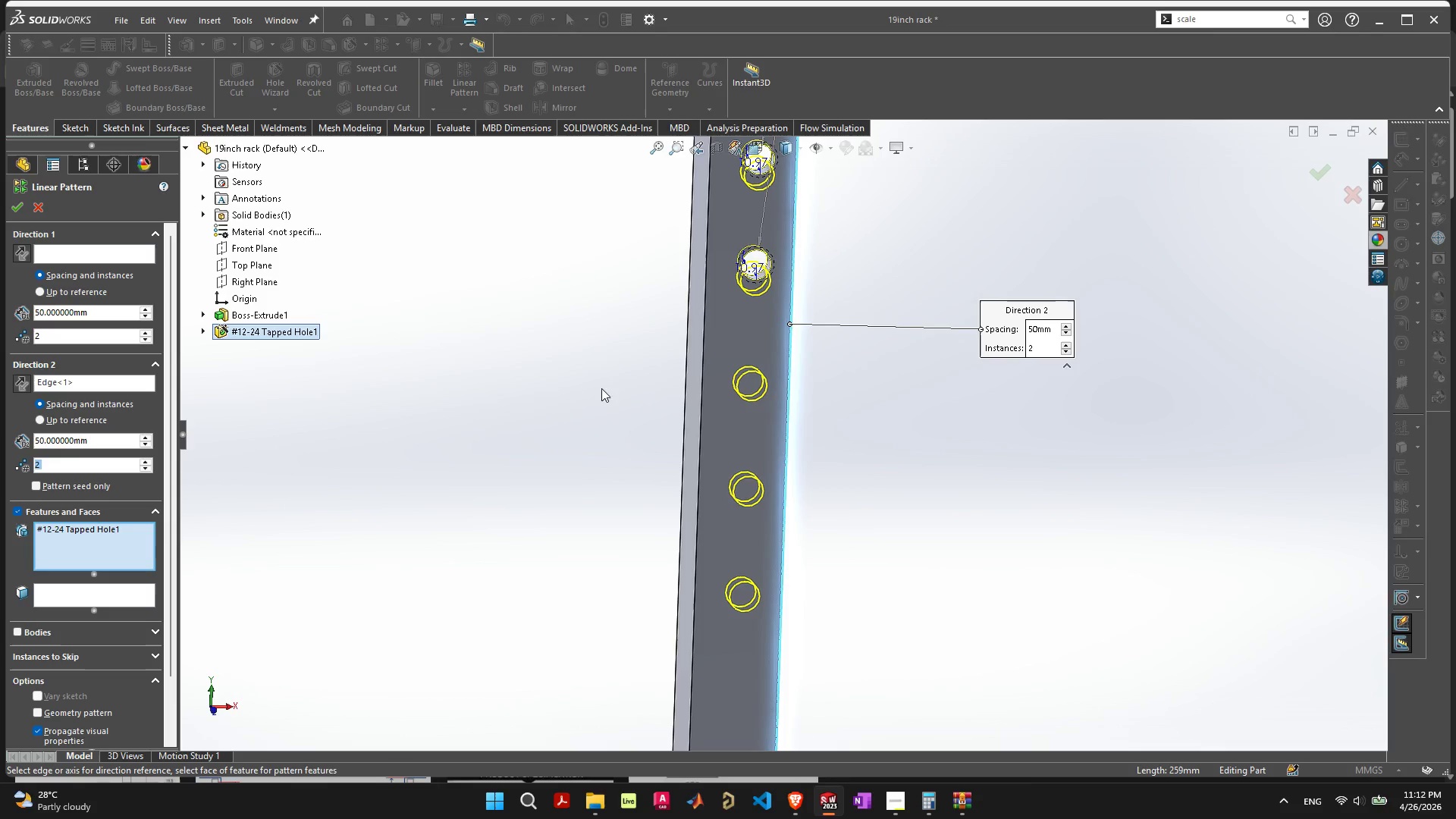 
scroll: coordinate [643, 393], scroll_direction: down, amount: 8.0
 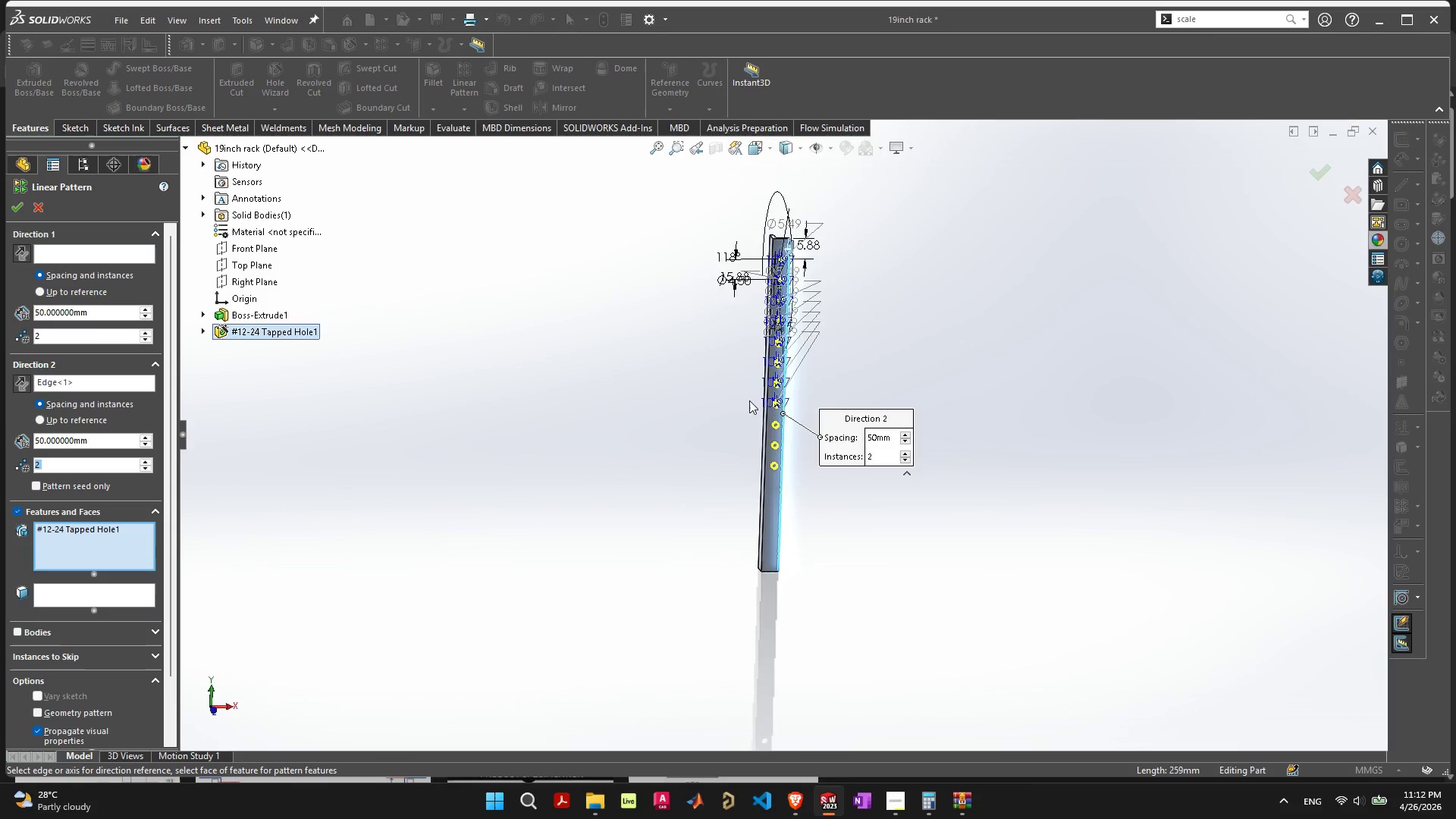 
scroll: coordinate [765, 405], scroll_direction: up, amount: 7.0
 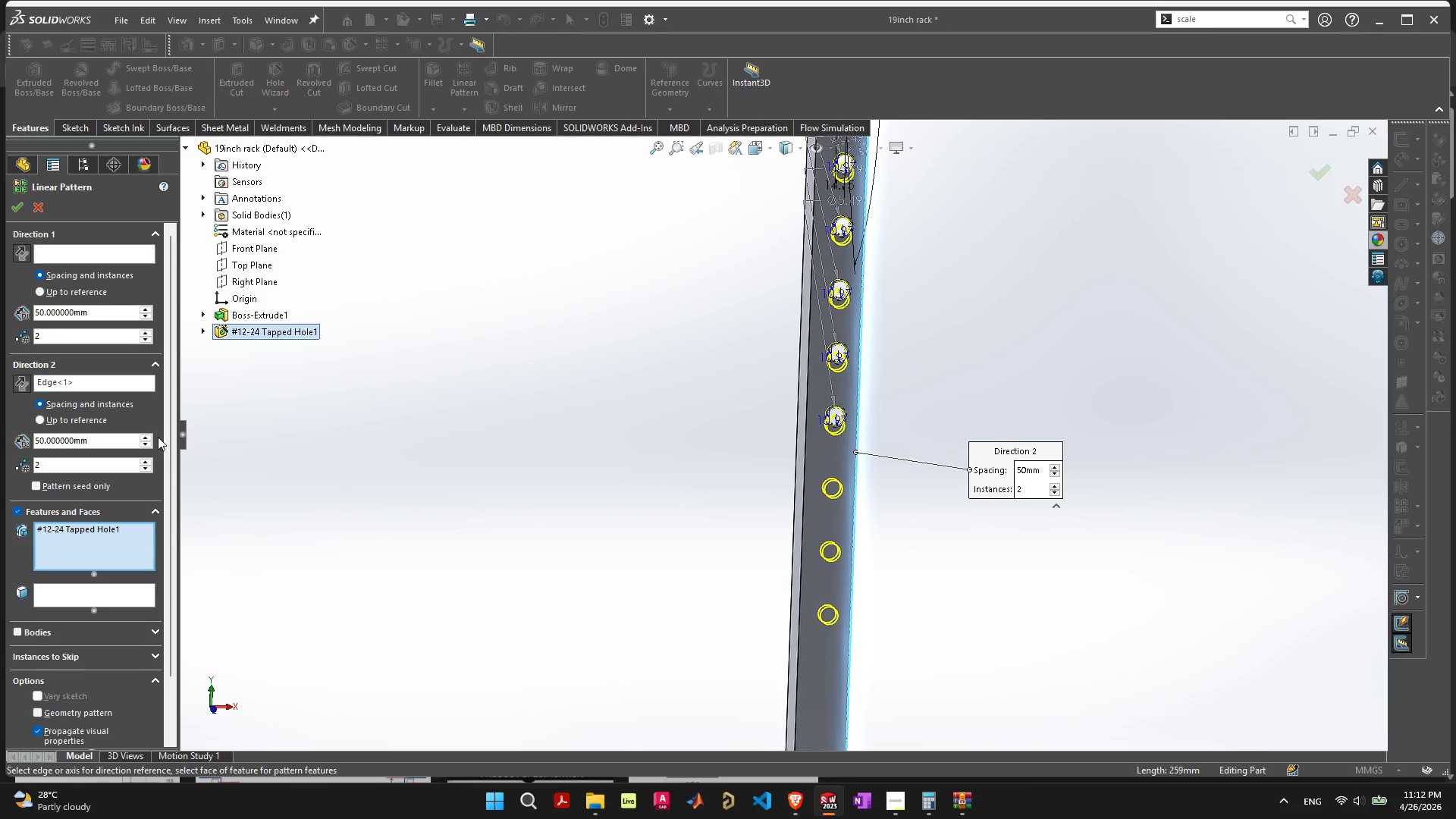 
left_click_drag(start_coordinate=[115, 435], to_coordinate=[0, 400])
 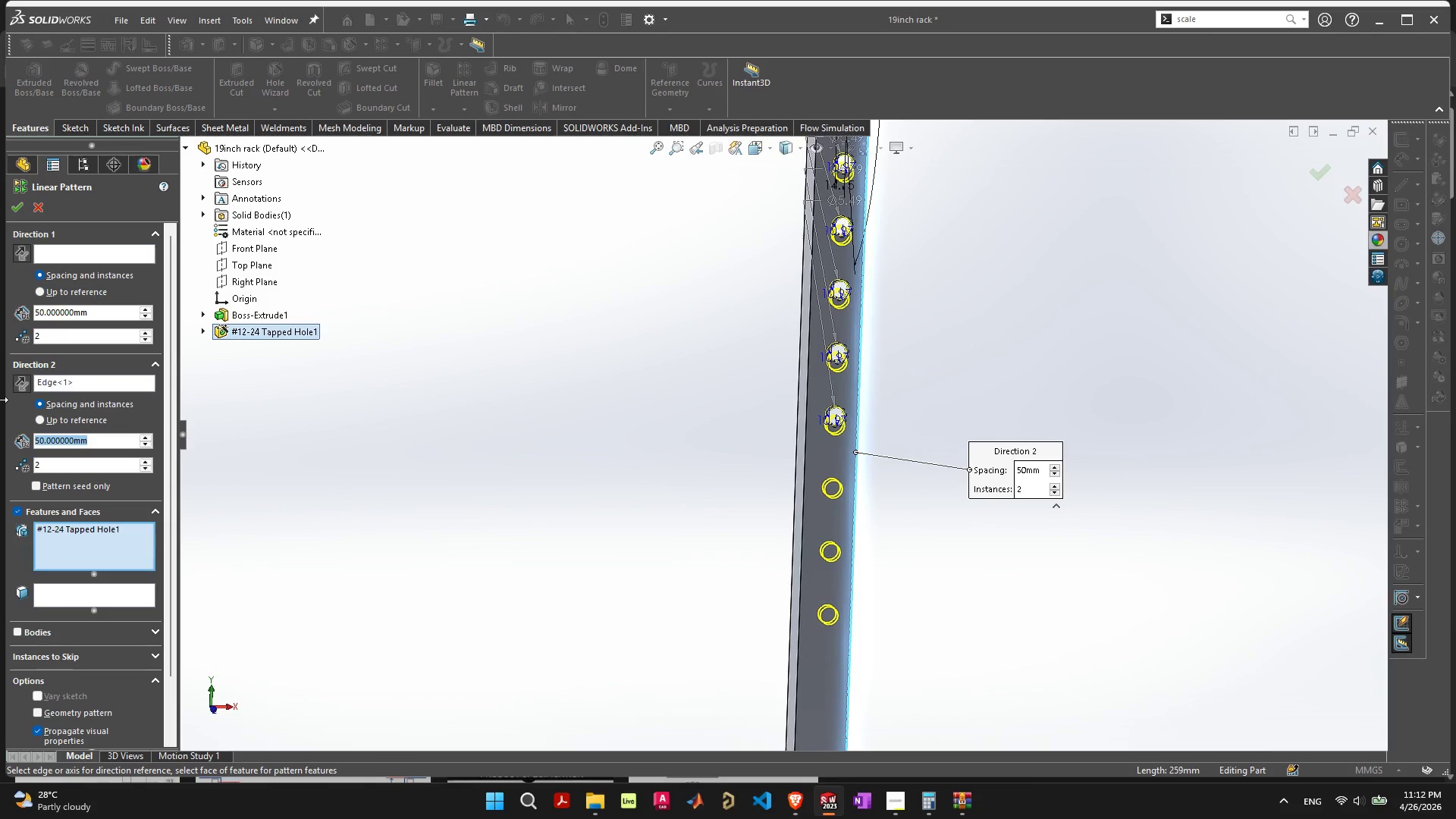 
key(Period)
 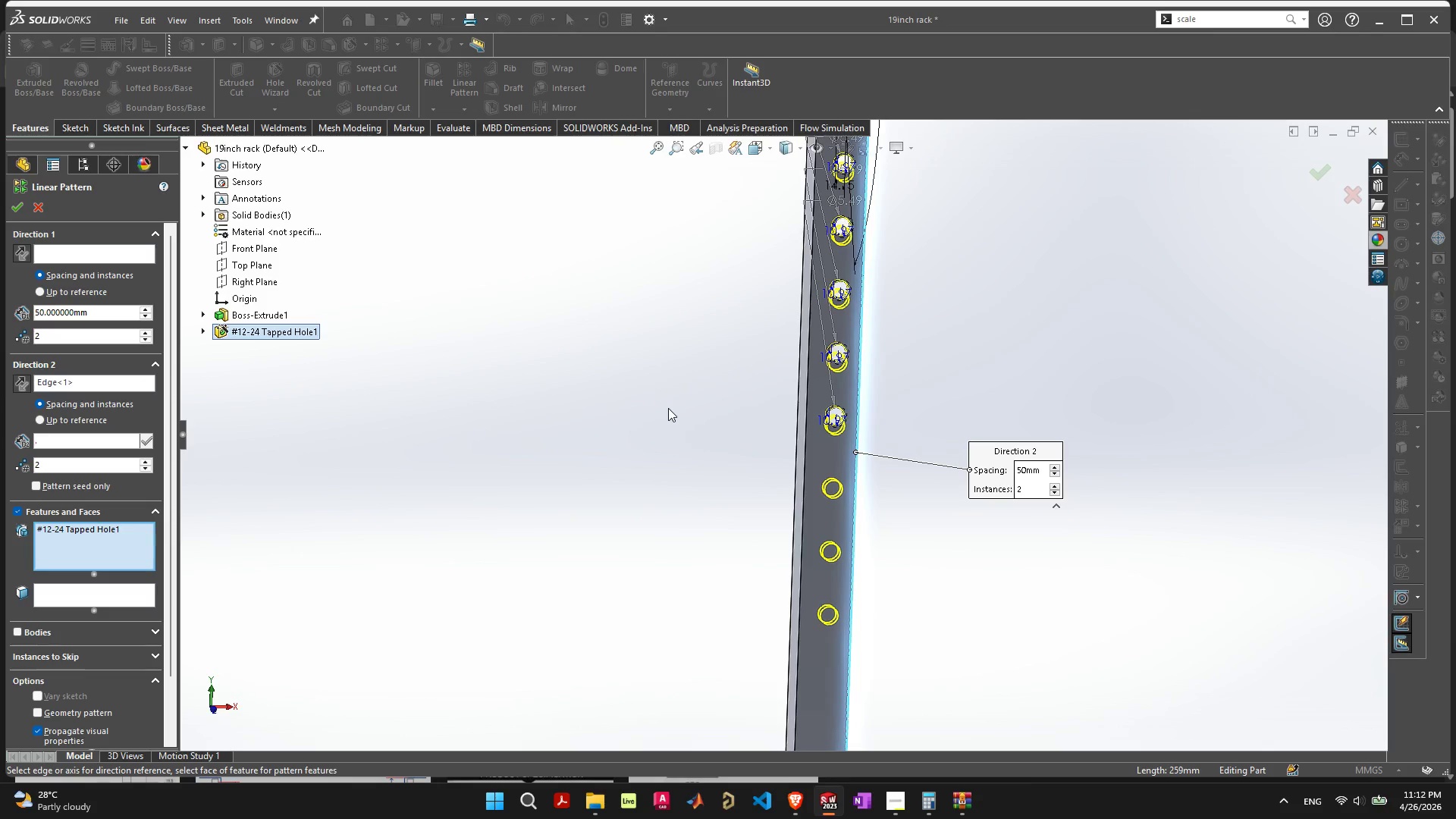 
wait(6.61)
 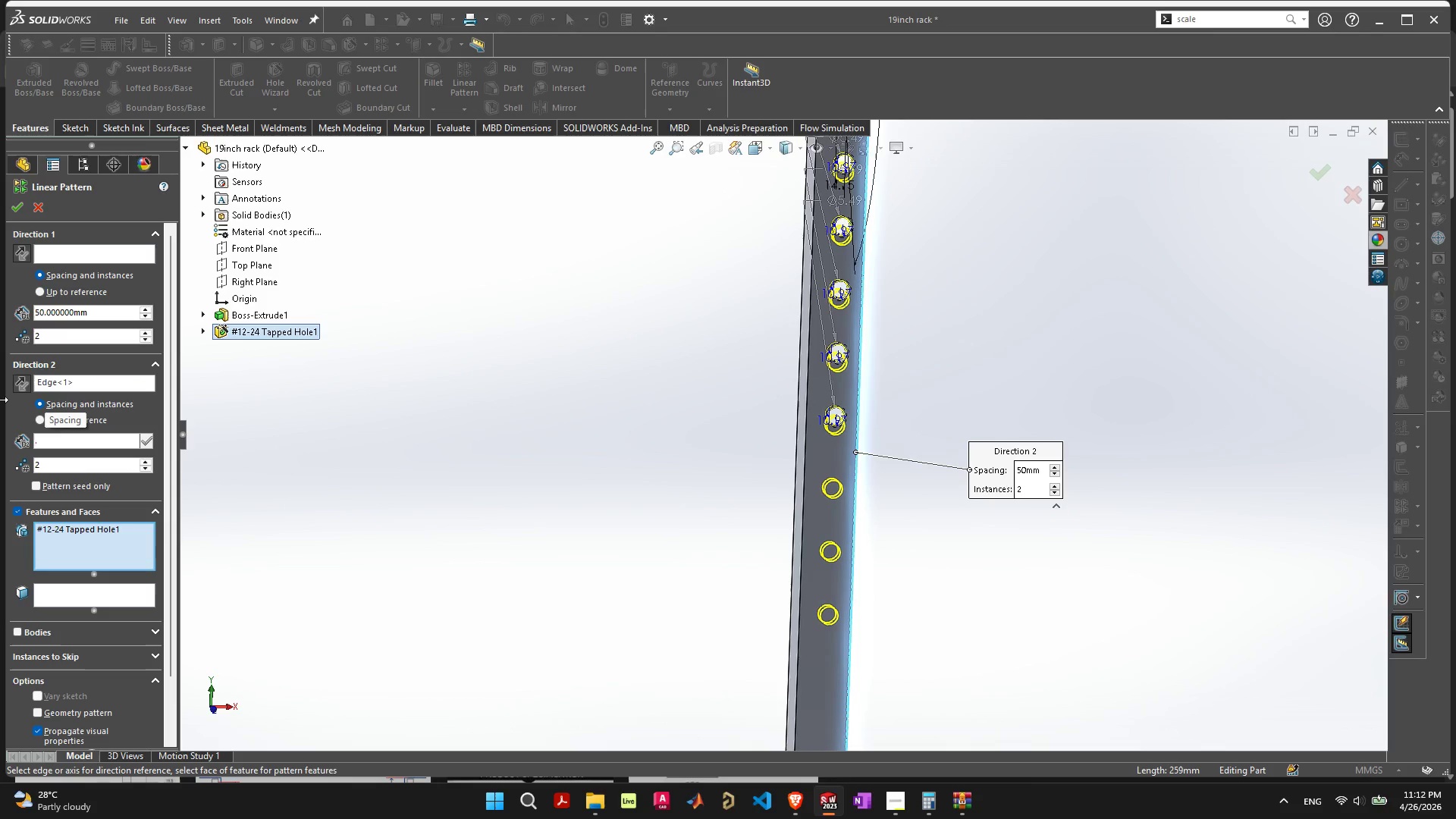 
key(Escape)
 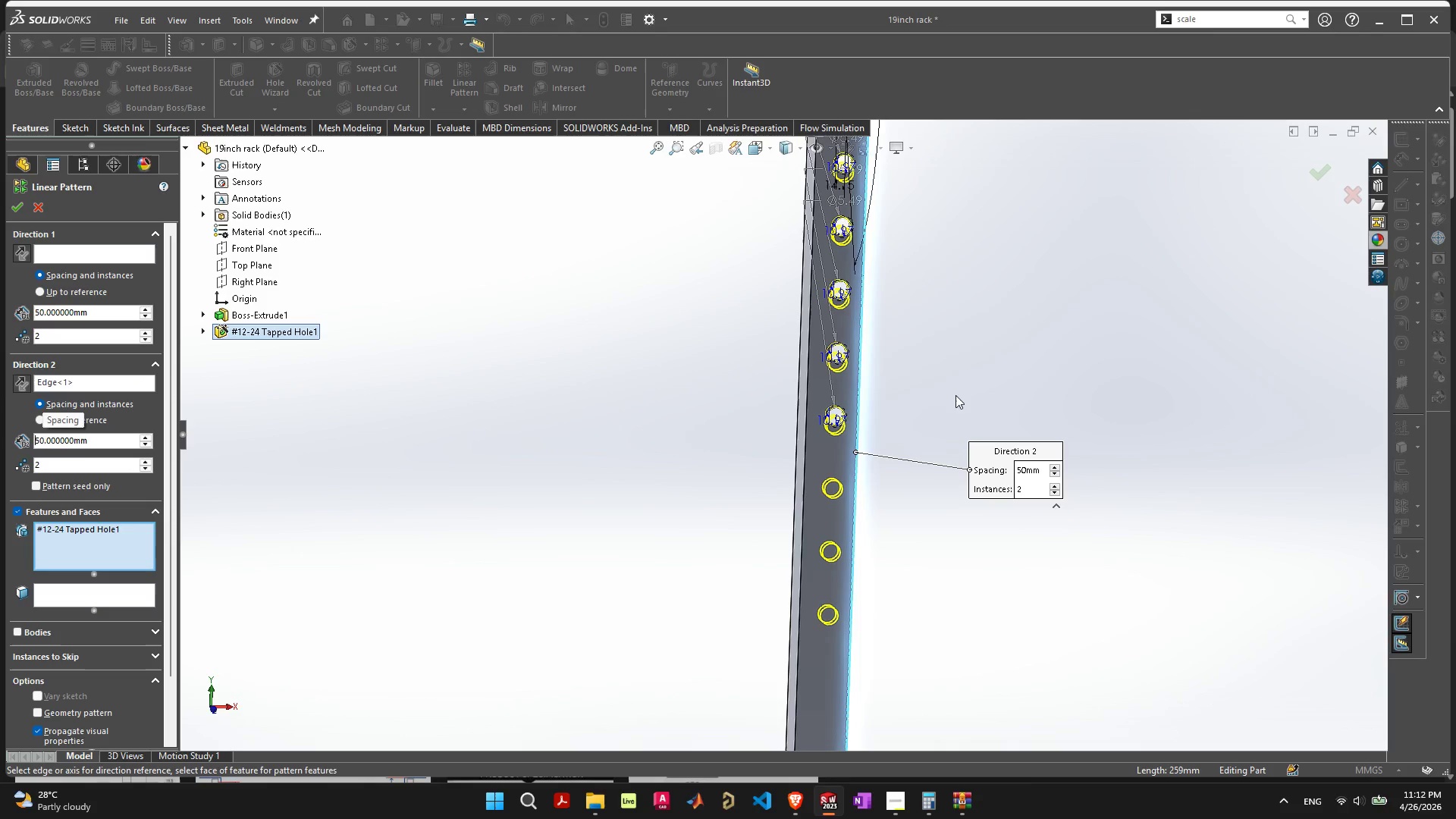 
key(Escape)
 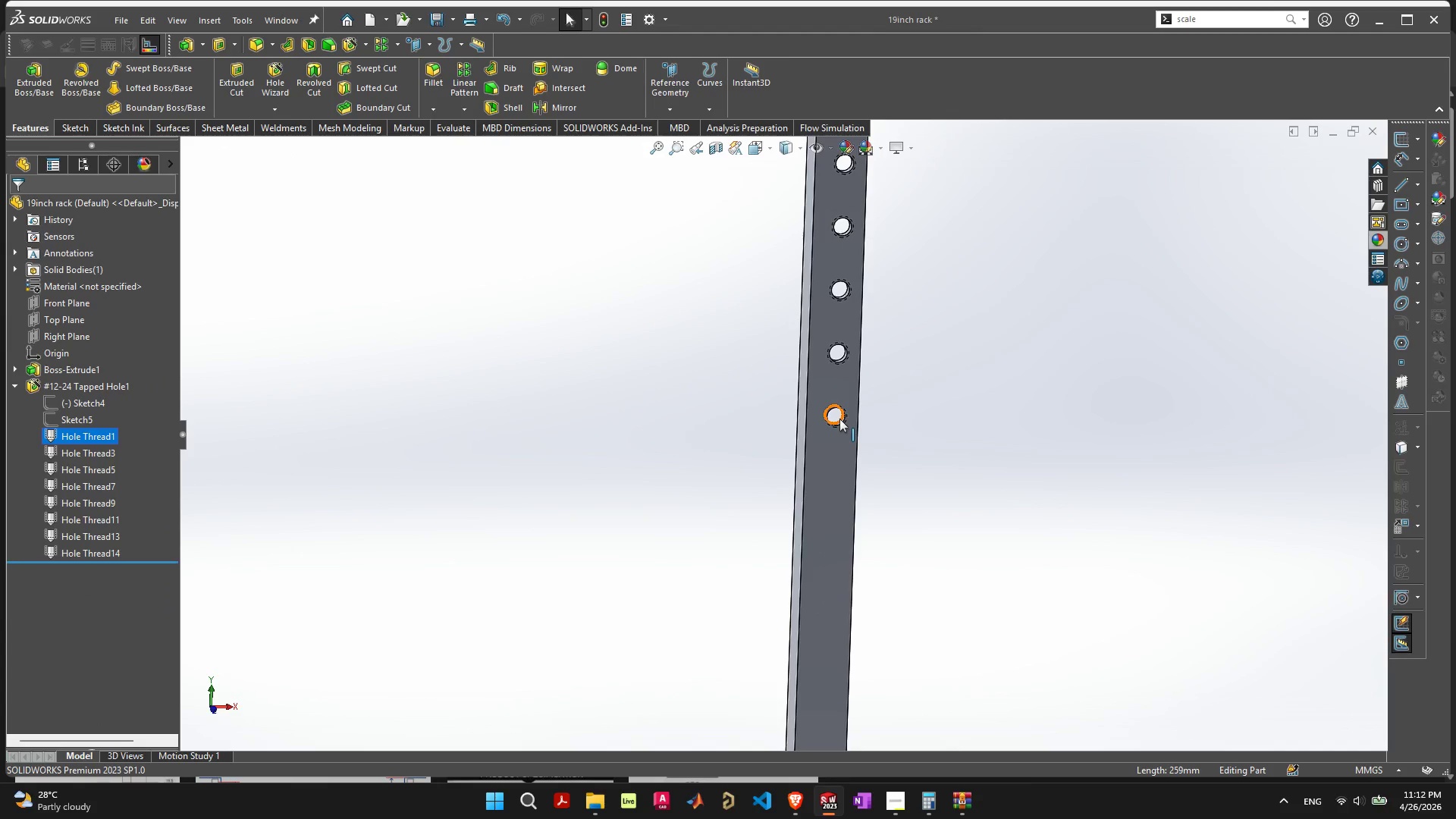 
scroll: coordinate [840, 427], scroll_direction: up, amount: 9.0
 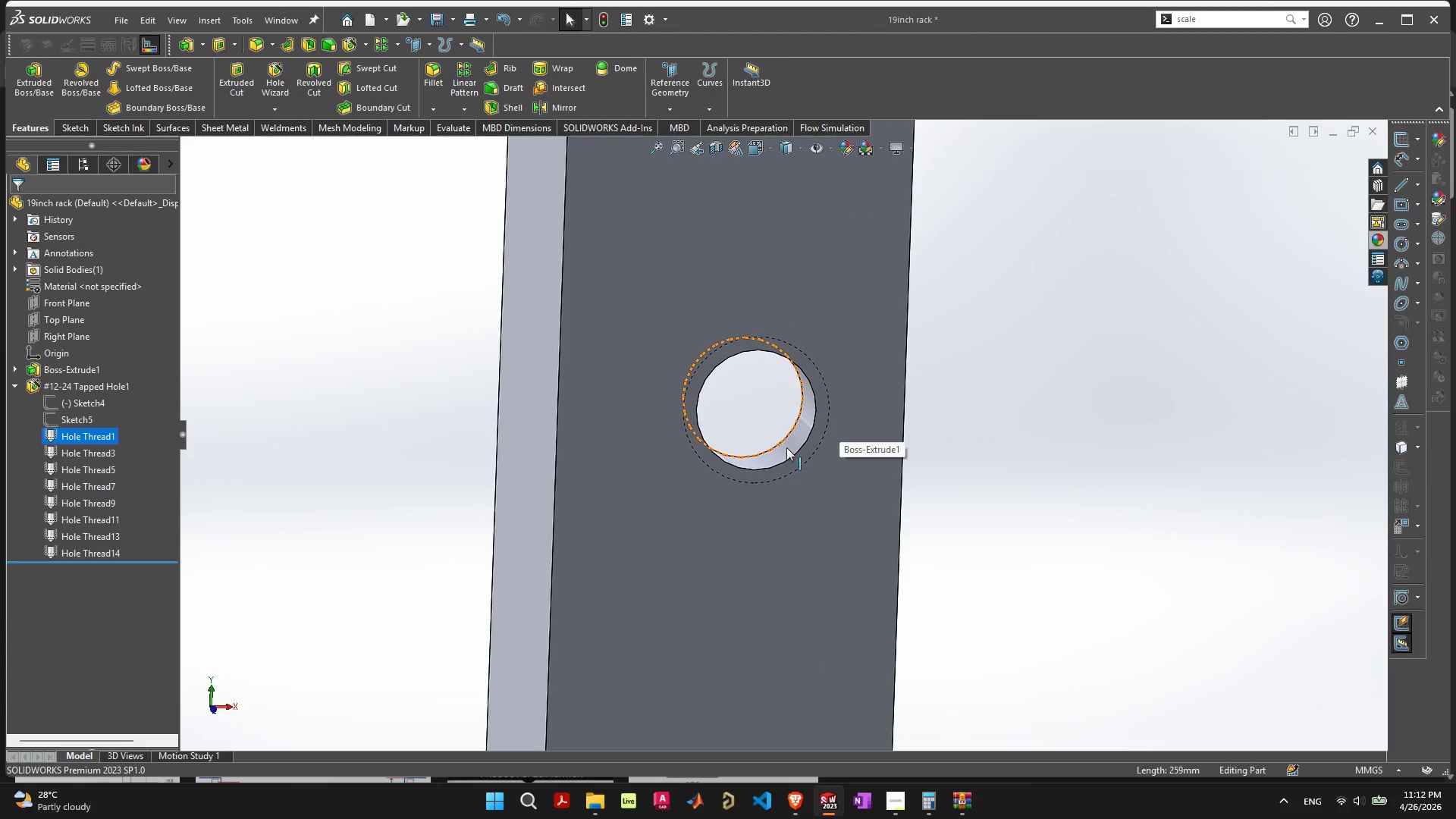 
left_click([786, 447])
 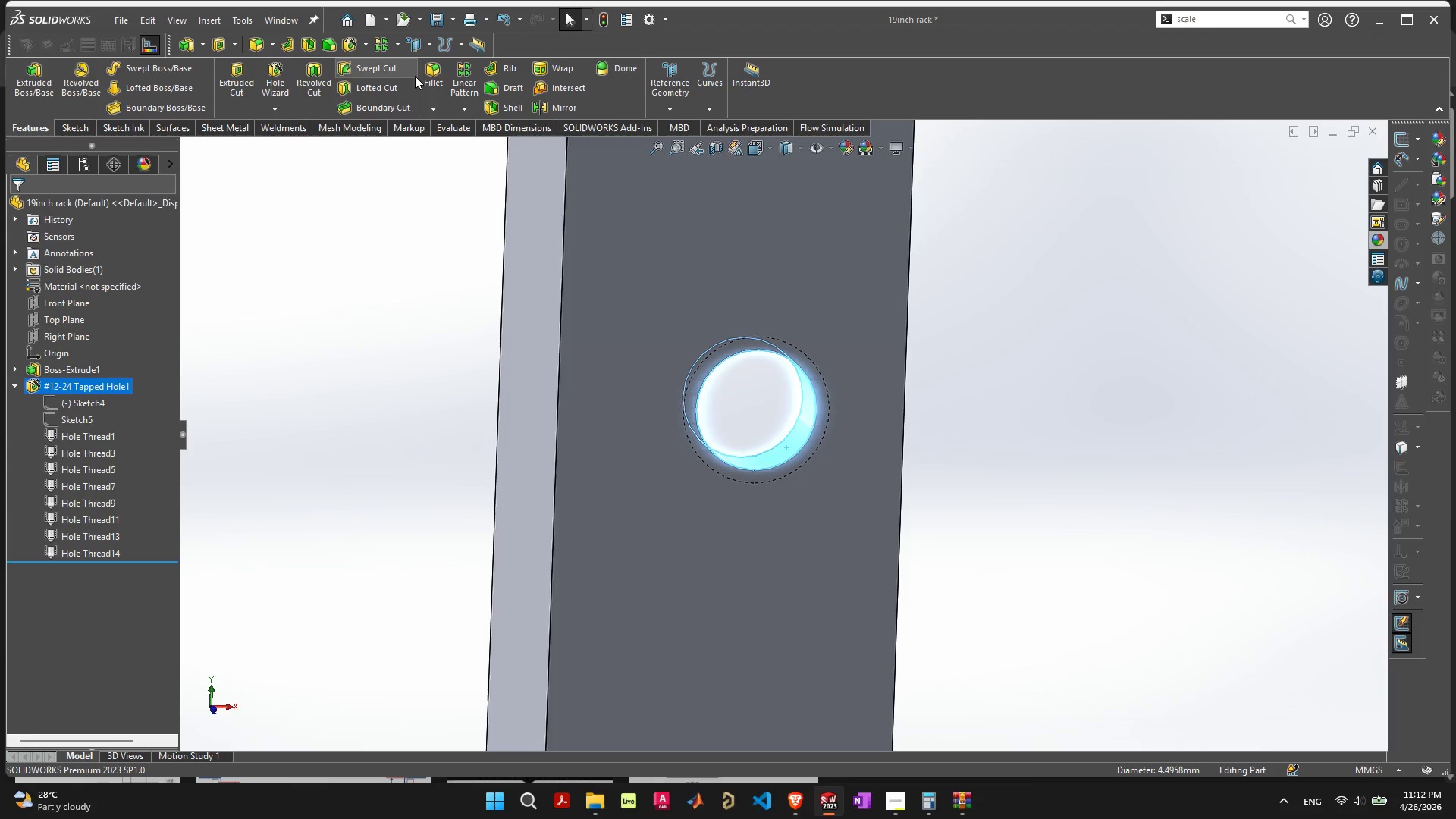 
left_click([460, 85])
 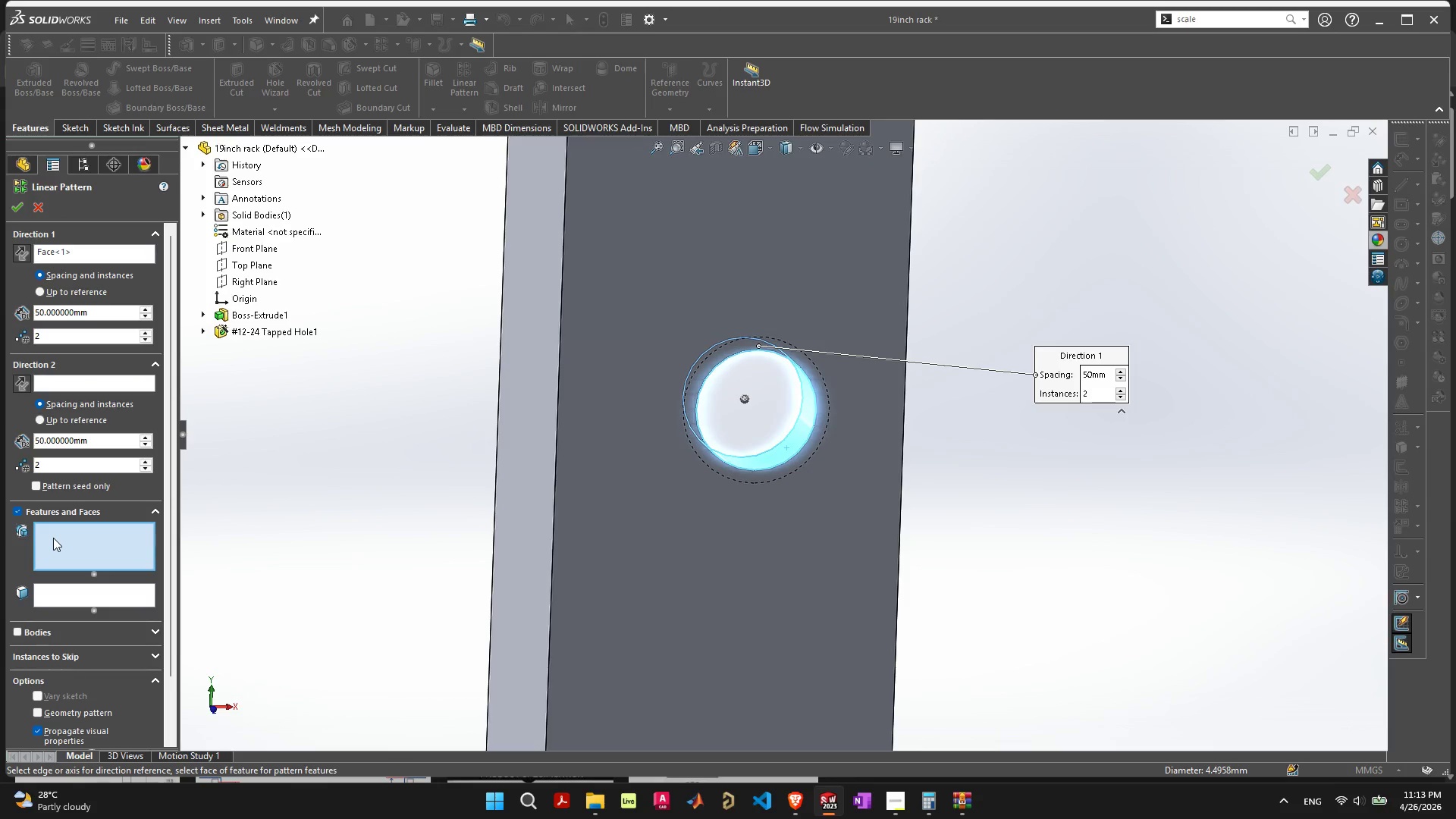 
left_click([295, 326])
 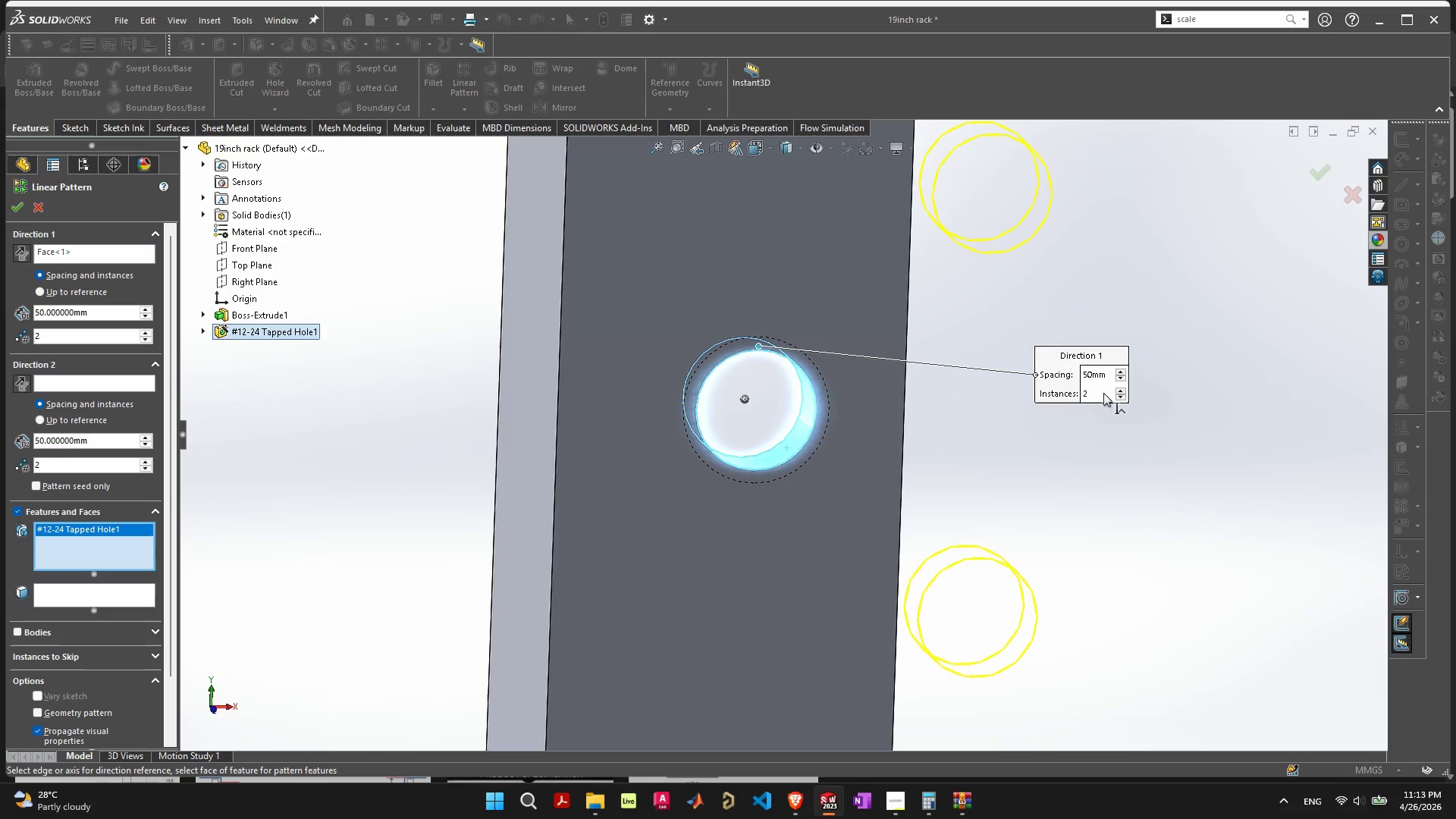 
left_click([1121, 400])
 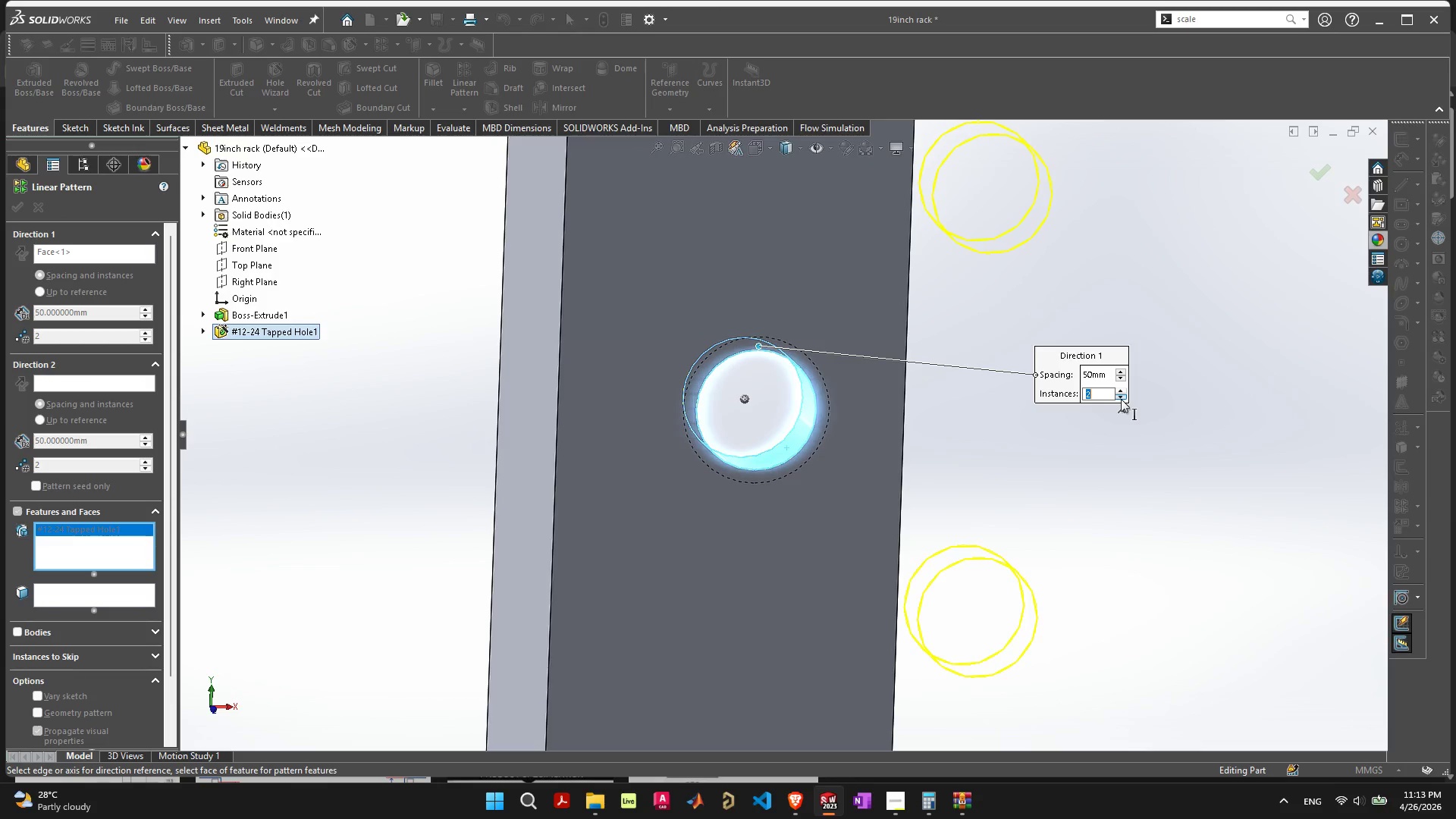 
left_click([1121, 399])
 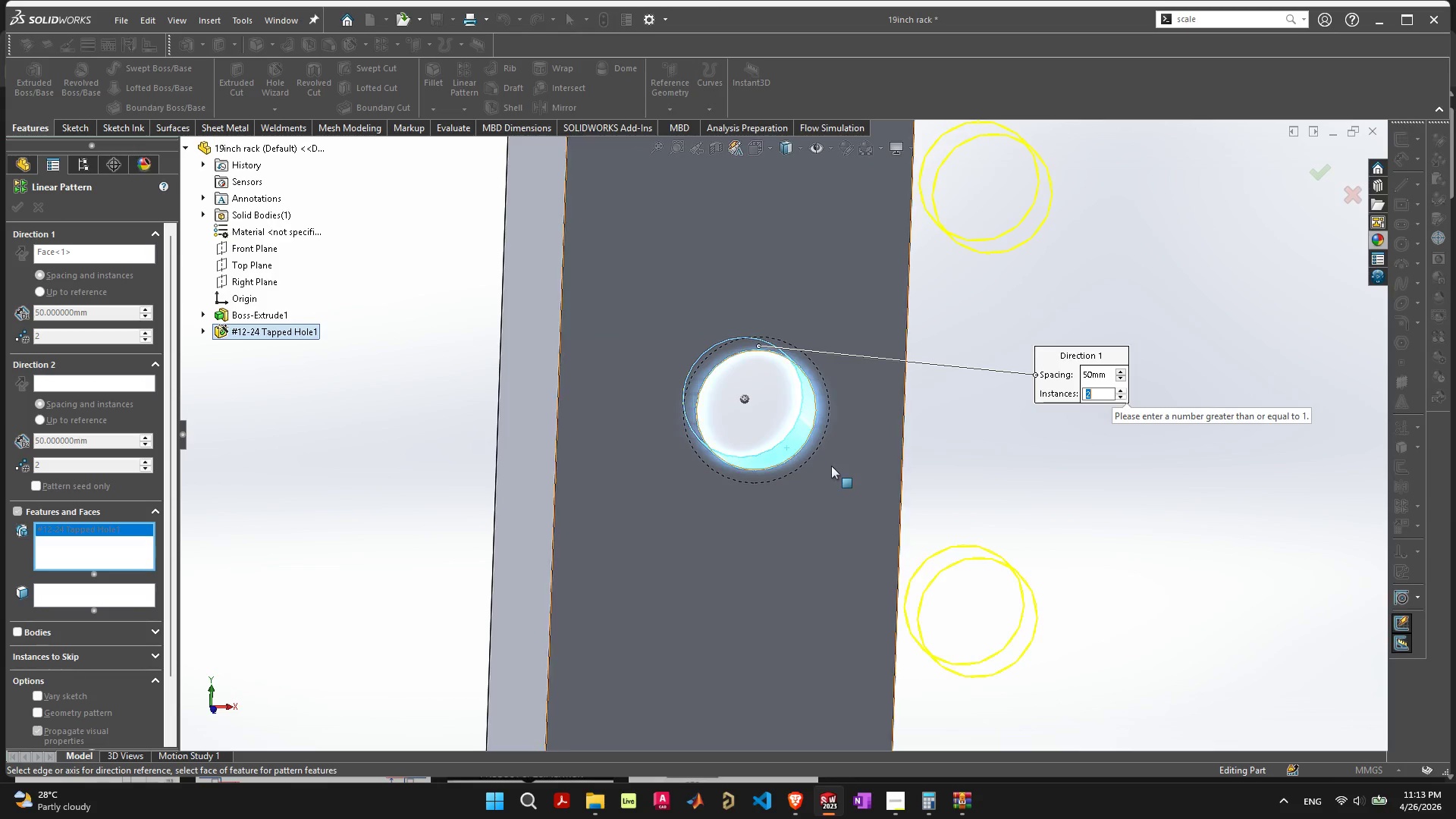 
scroll: coordinate [926, 464], scroll_direction: down, amount: 17.0
 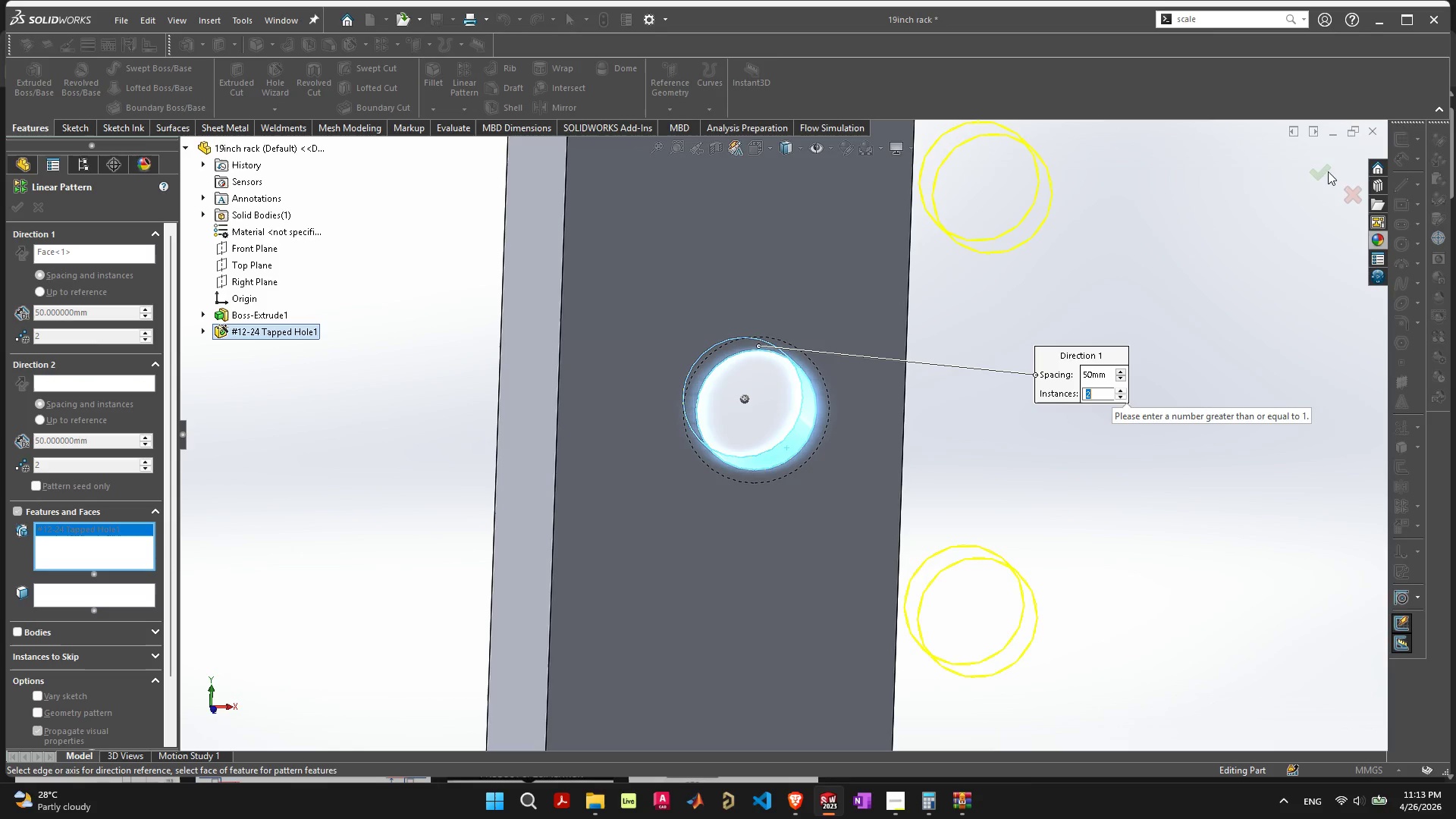 
left_click([929, 424])
 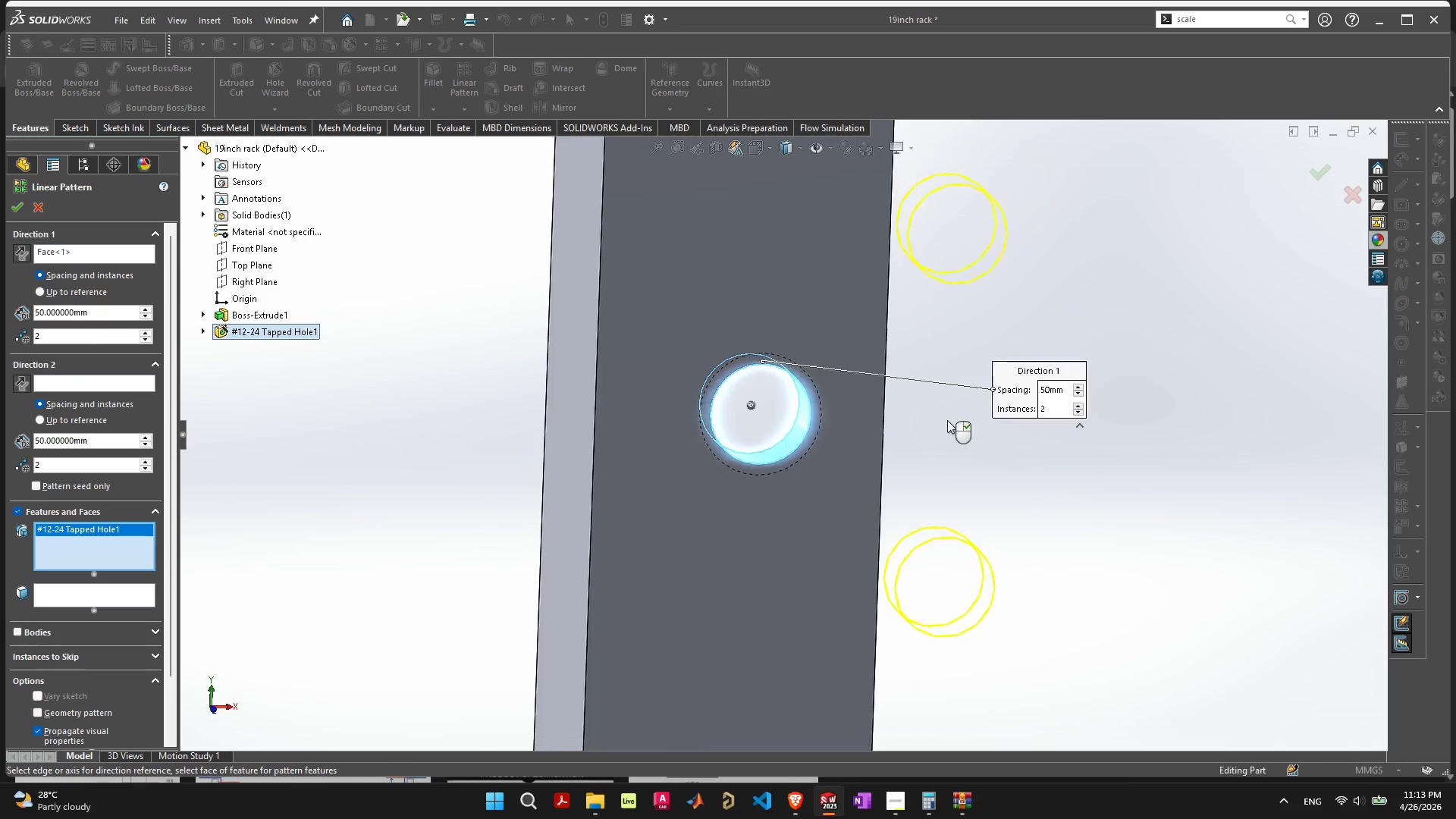 
scroll: coordinate [925, 376], scroll_direction: down, amount: 9.0
 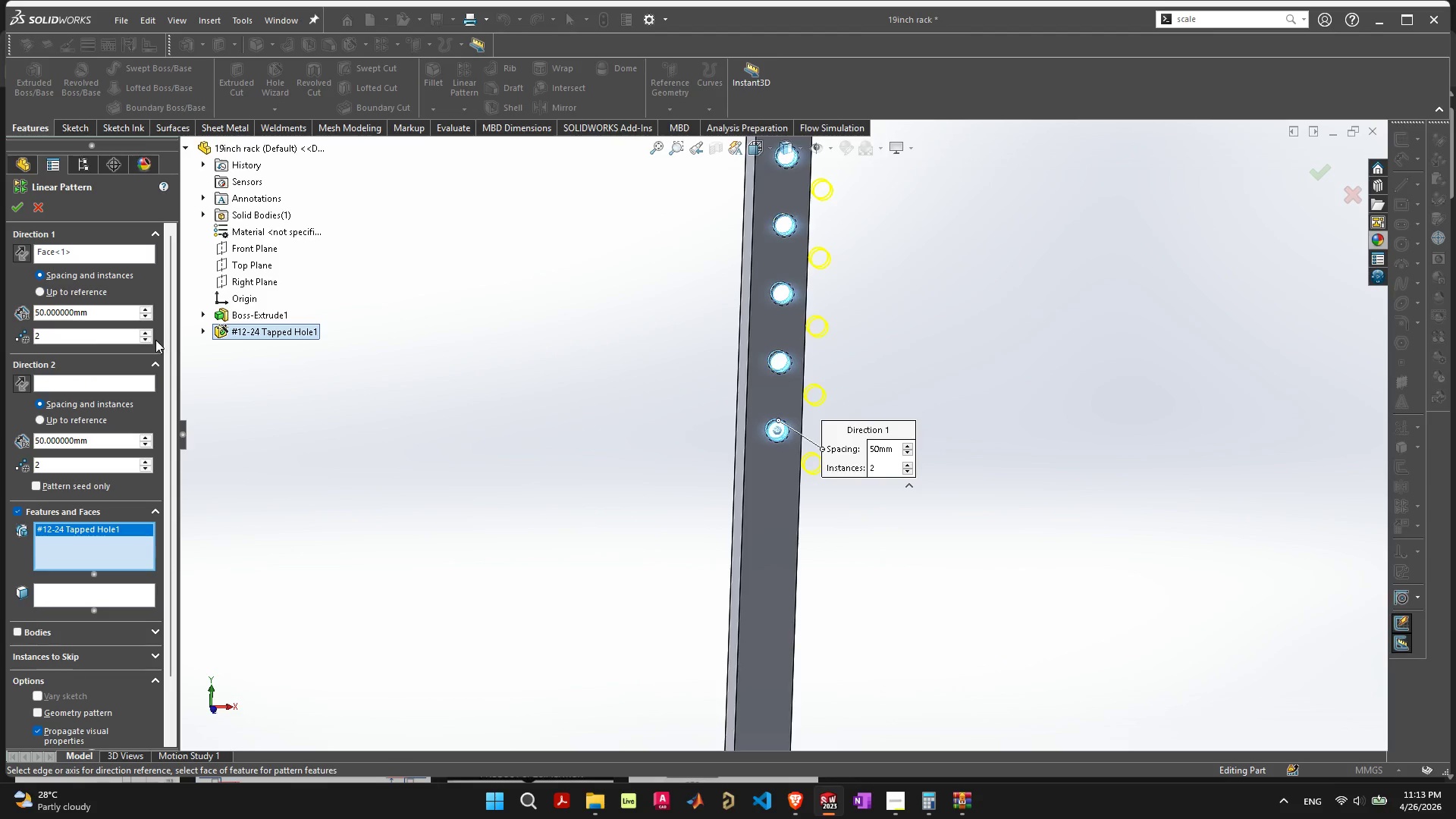 
left_click([147, 340])
 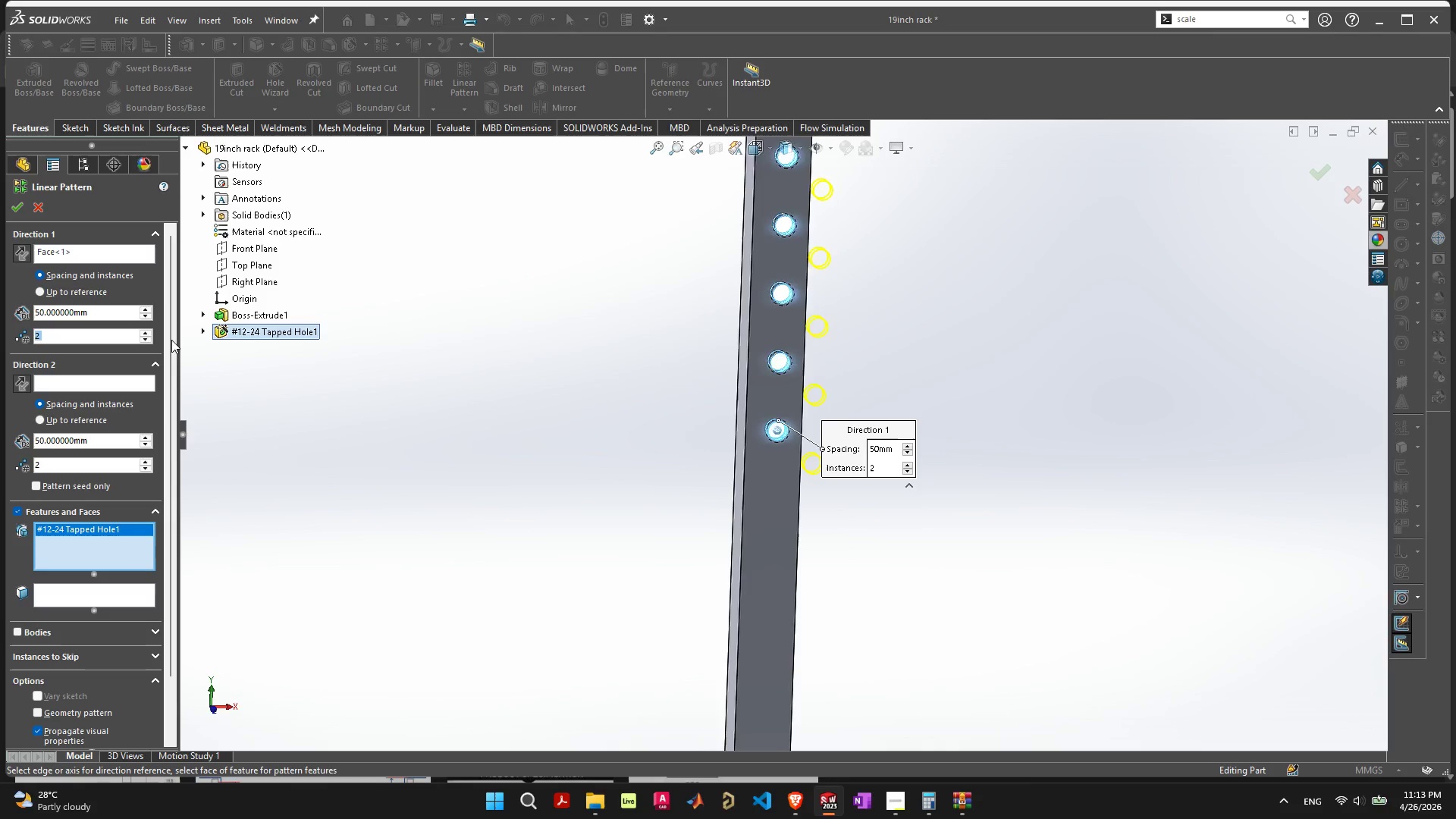 
scroll: coordinate [684, 351], scroll_direction: down, amount: 6.0
 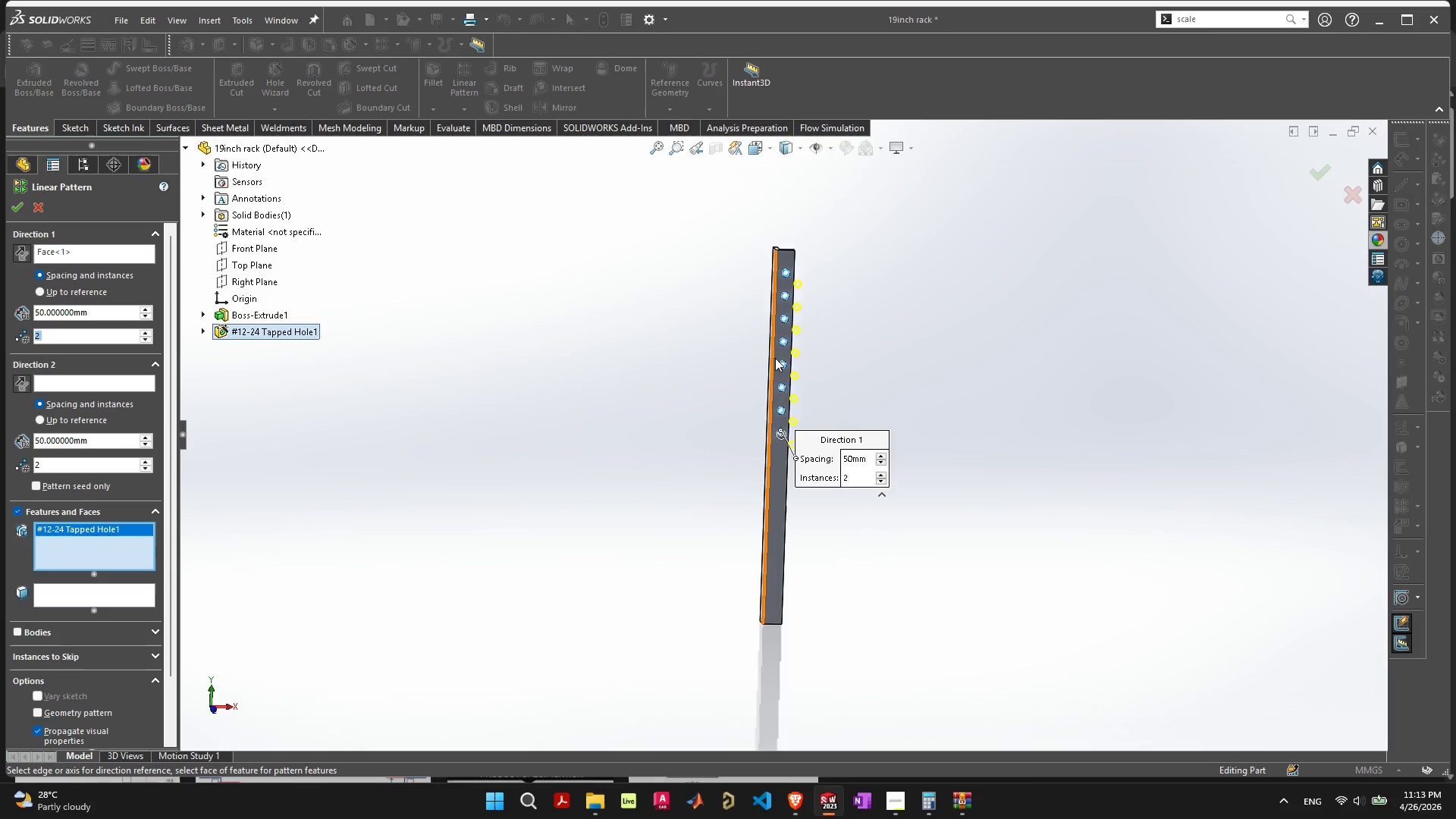 
scroll: coordinate [780, 354], scroll_direction: up, amount: 4.0
 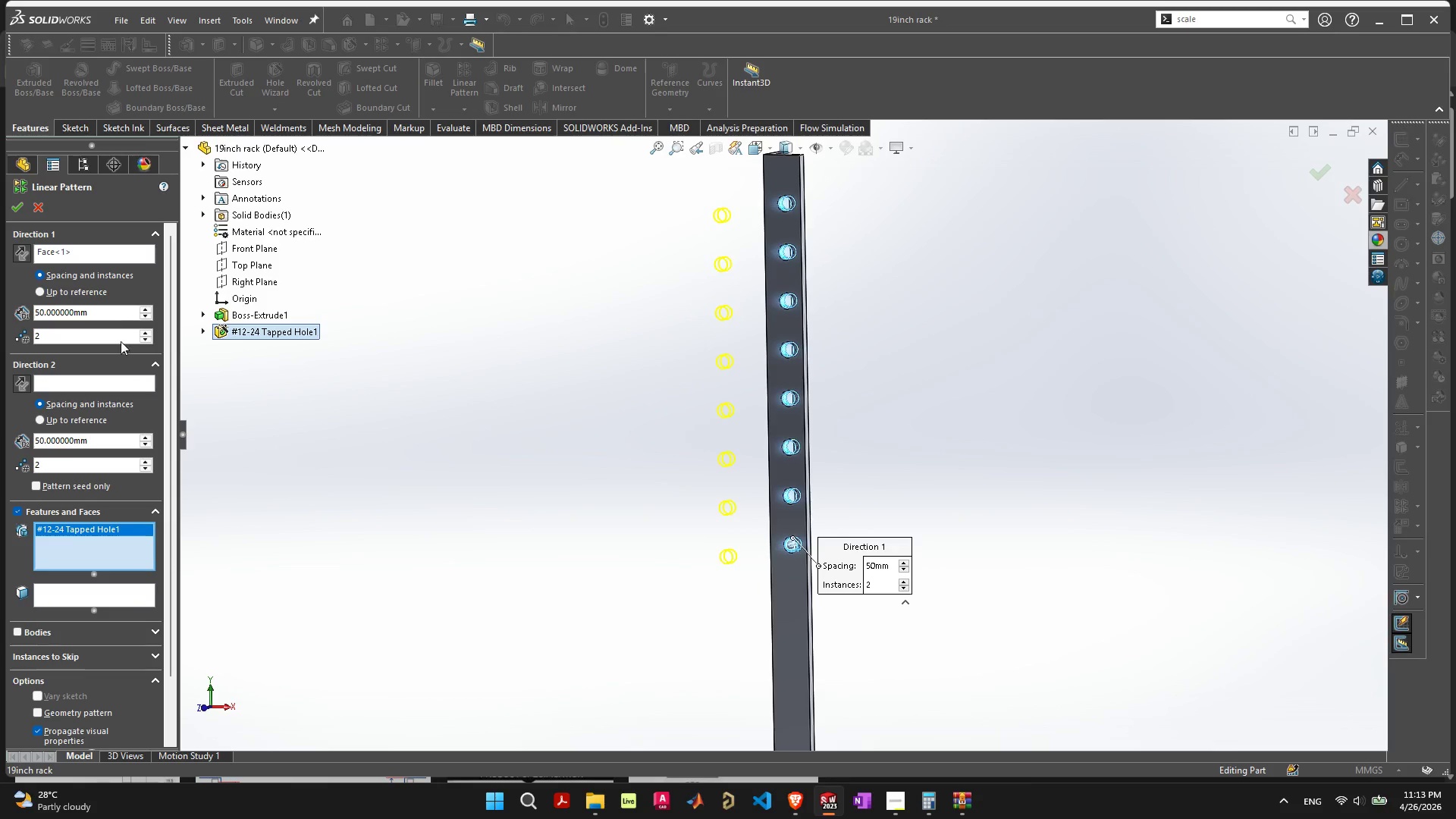 
left_click([114, 255])
 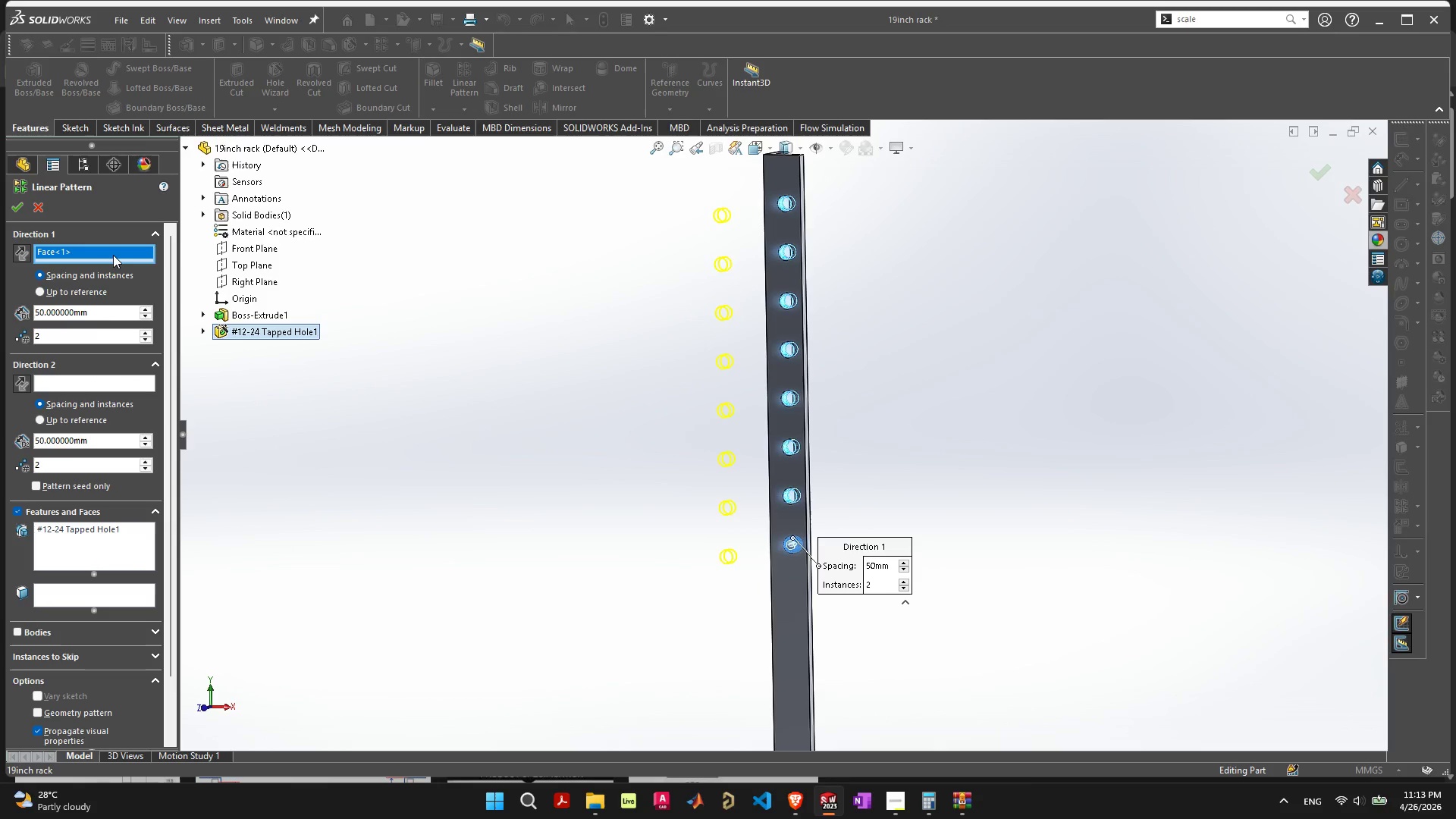 
key(Delete)
 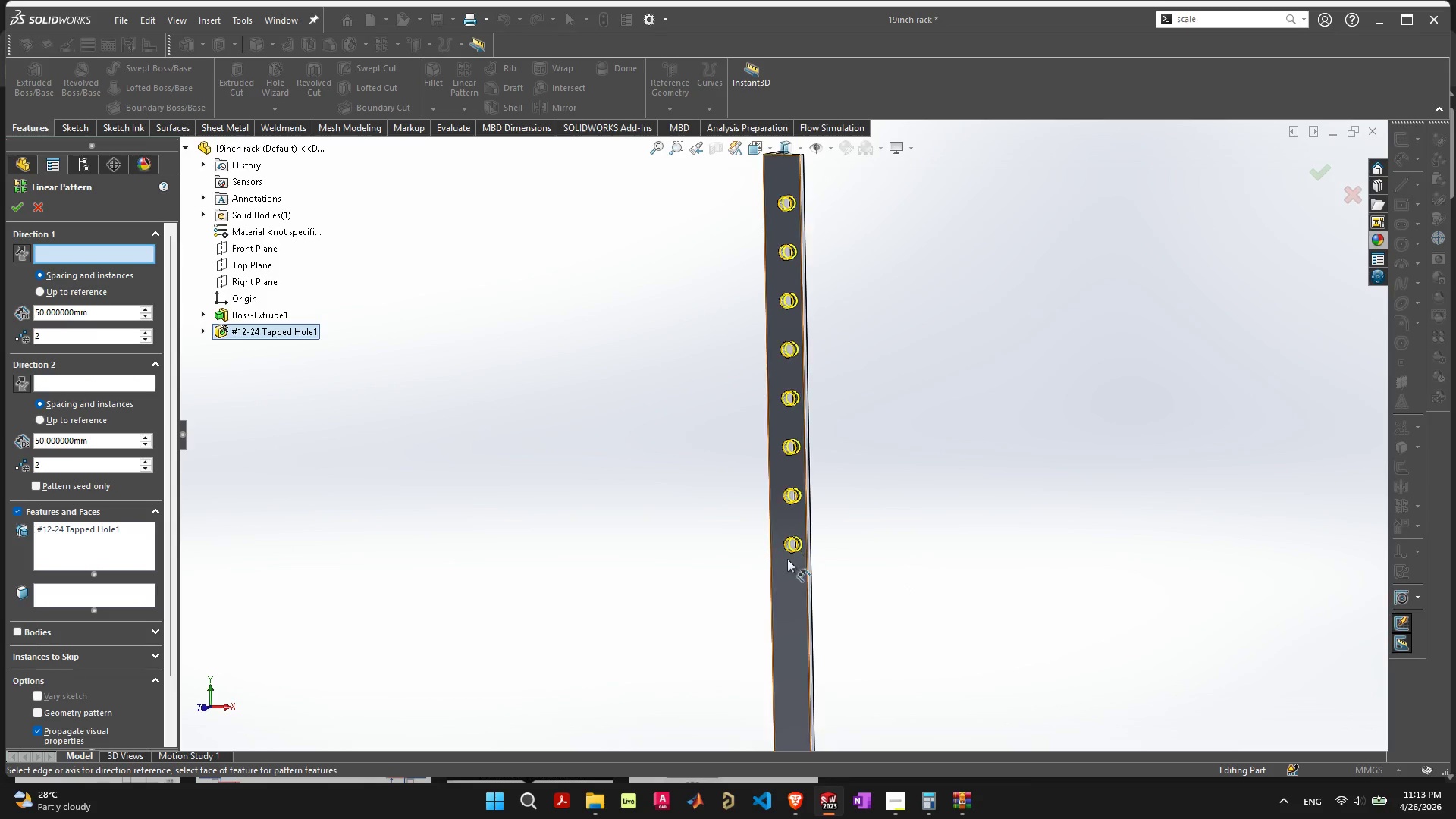 
scroll: coordinate [823, 563], scroll_direction: up, amount: 3.0
 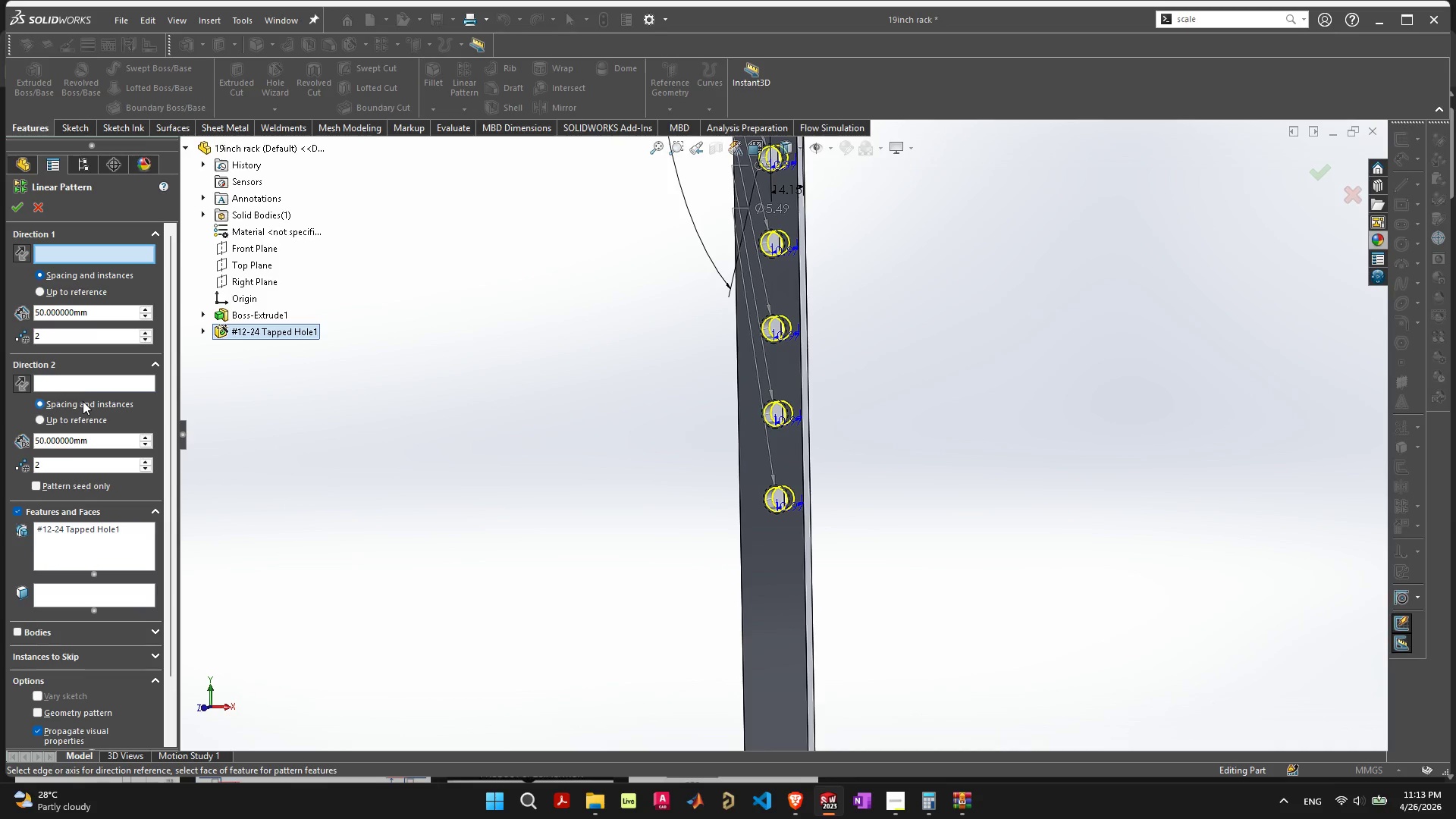 
left_click([86, 384])
 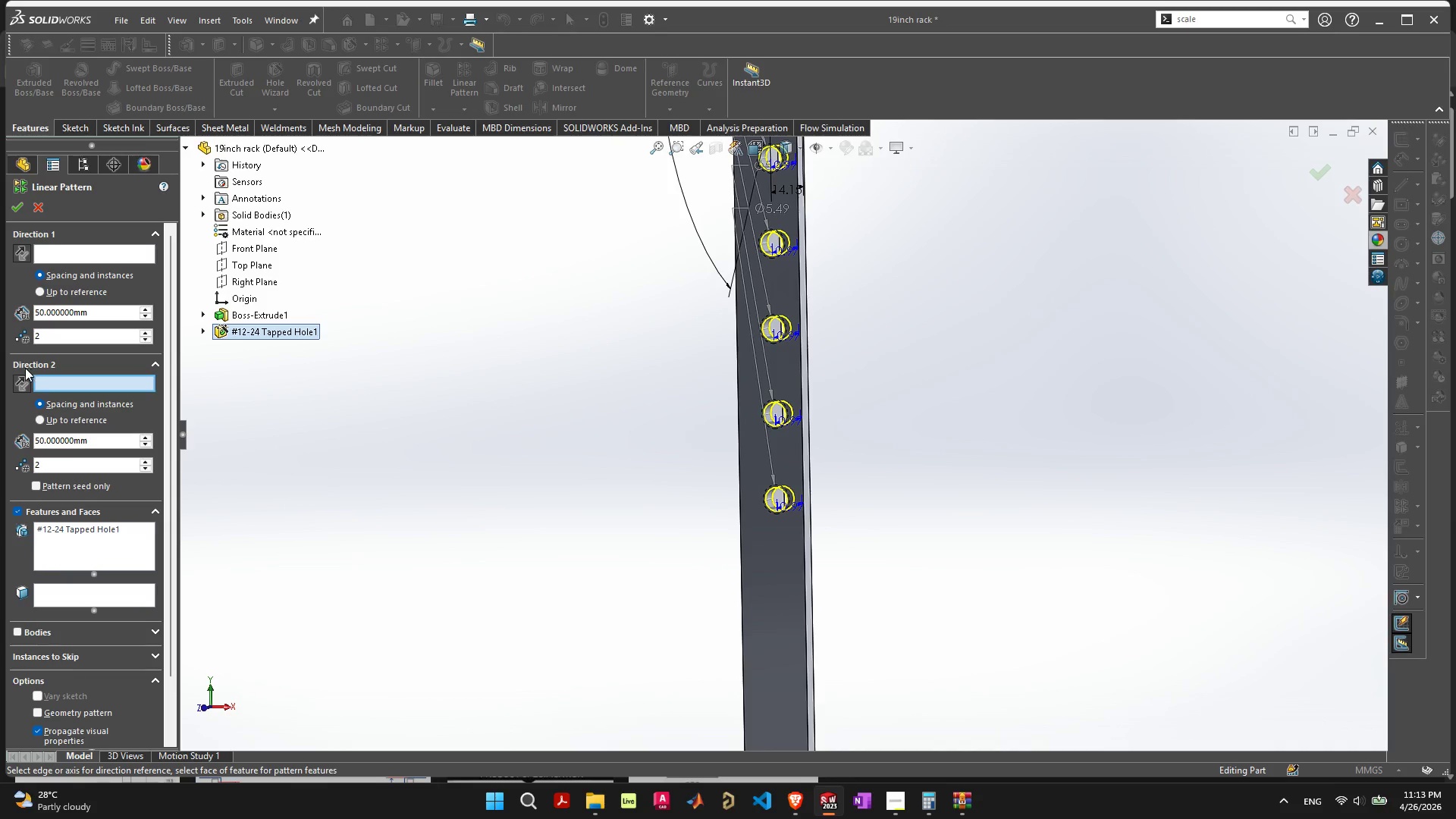 
left_click([25, 385])
 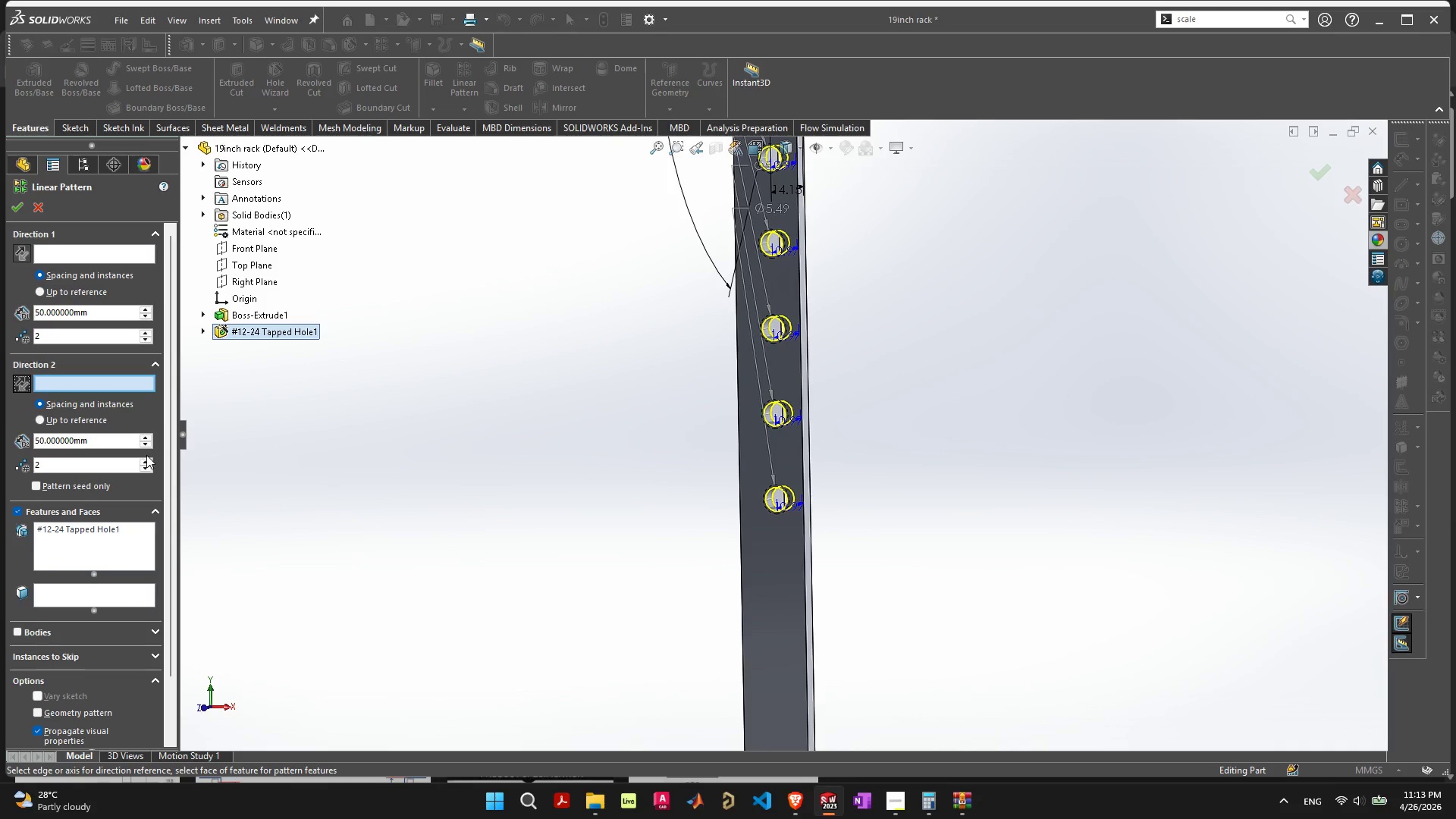 
left_click([147, 460])
 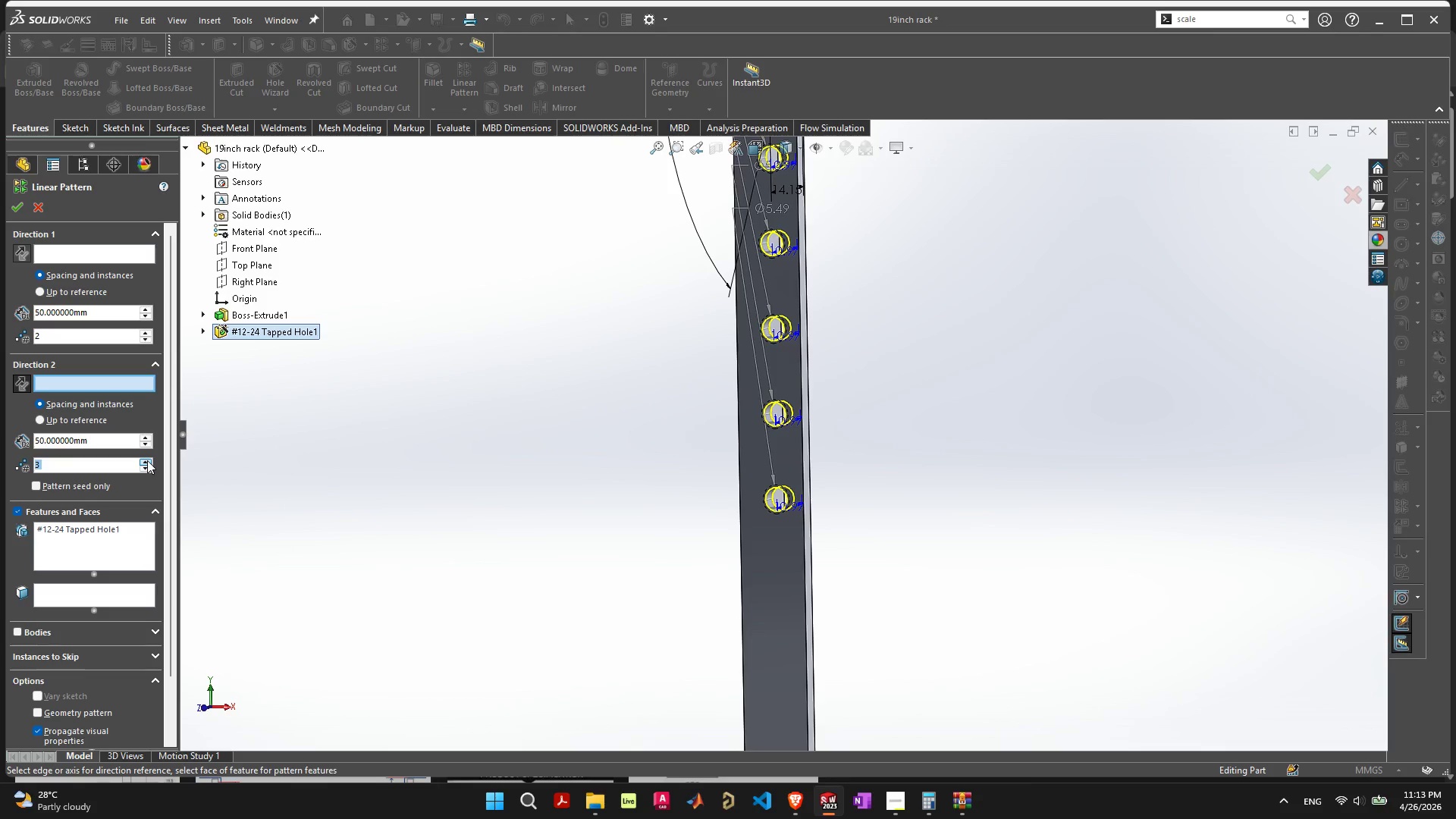 
left_click([147, 460])
 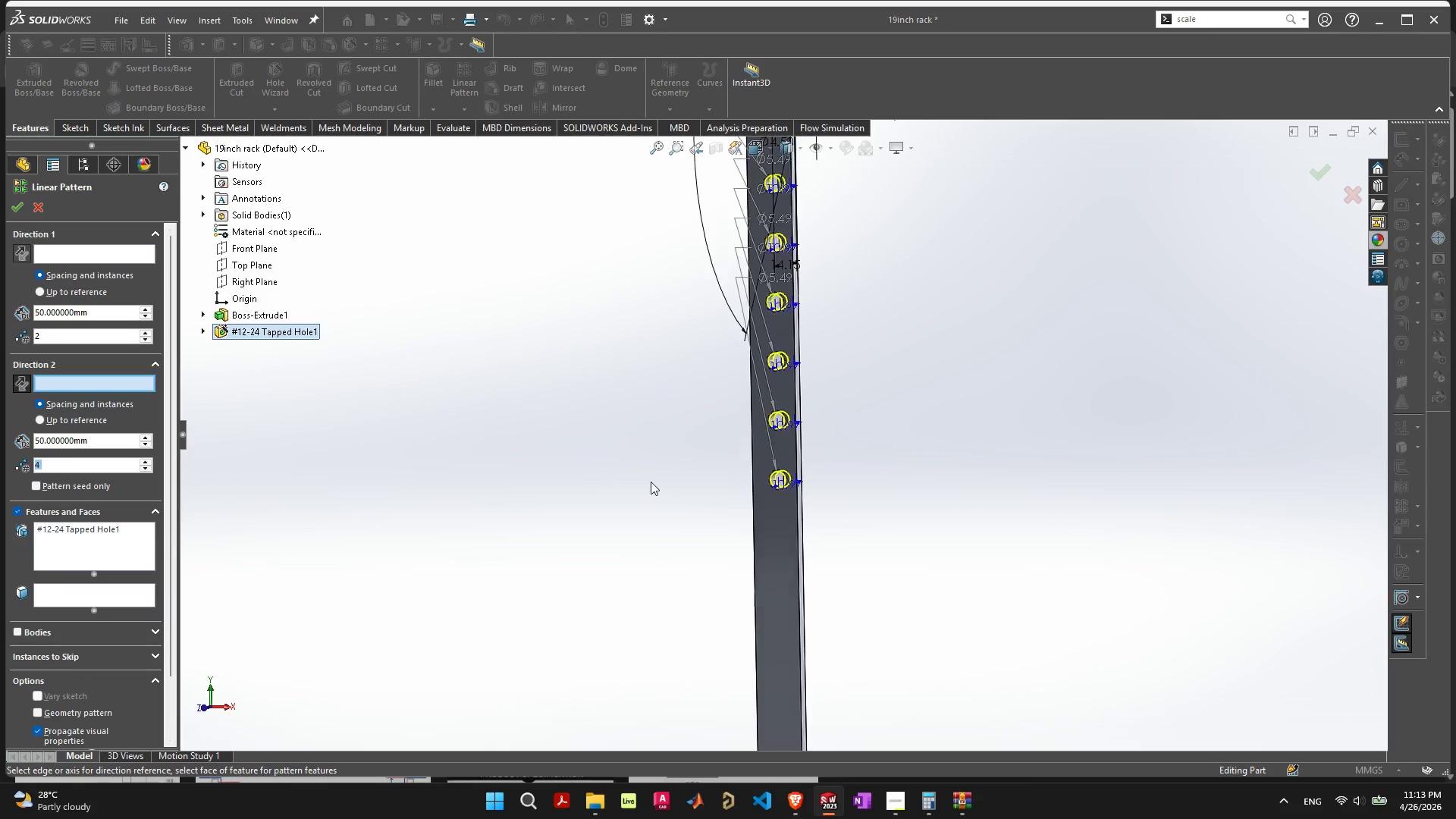 
scroll: coordinate [699, 379], scroll_direction: down, amount: 3.0
 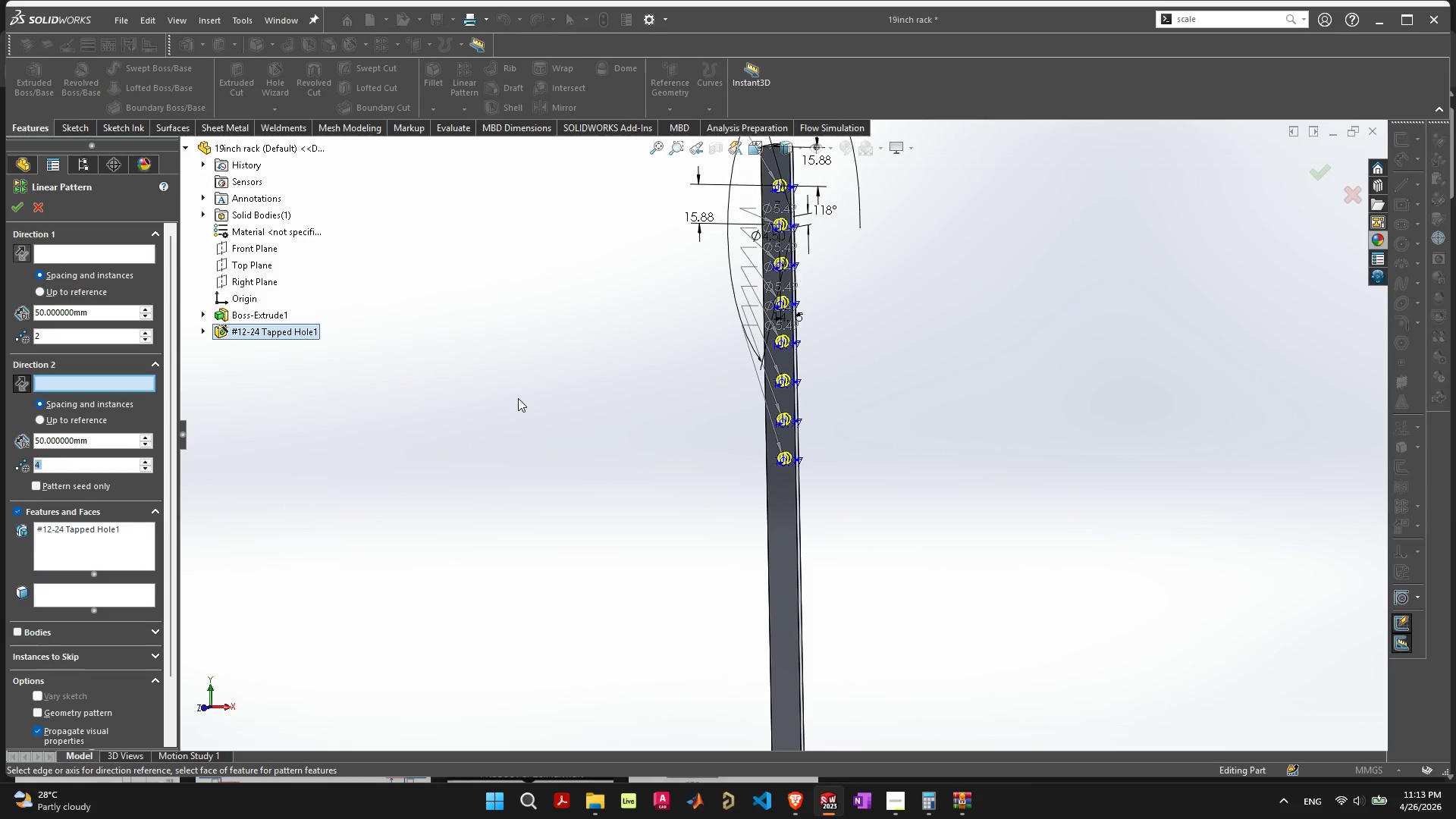 
left_click([469, 416])
 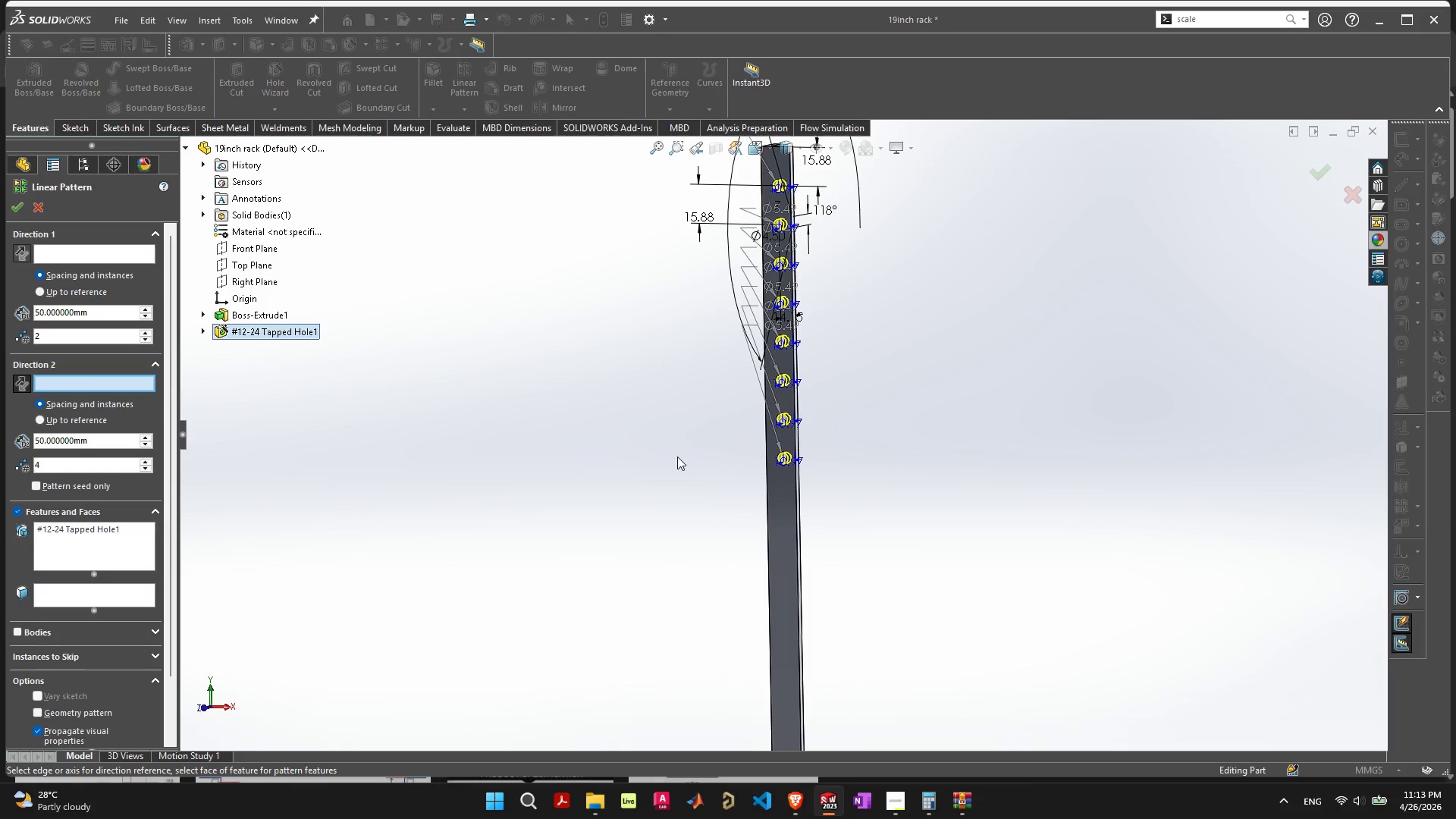 
scroll: coordinate [773, 494], scroll_direction: up, amount: 5.0
 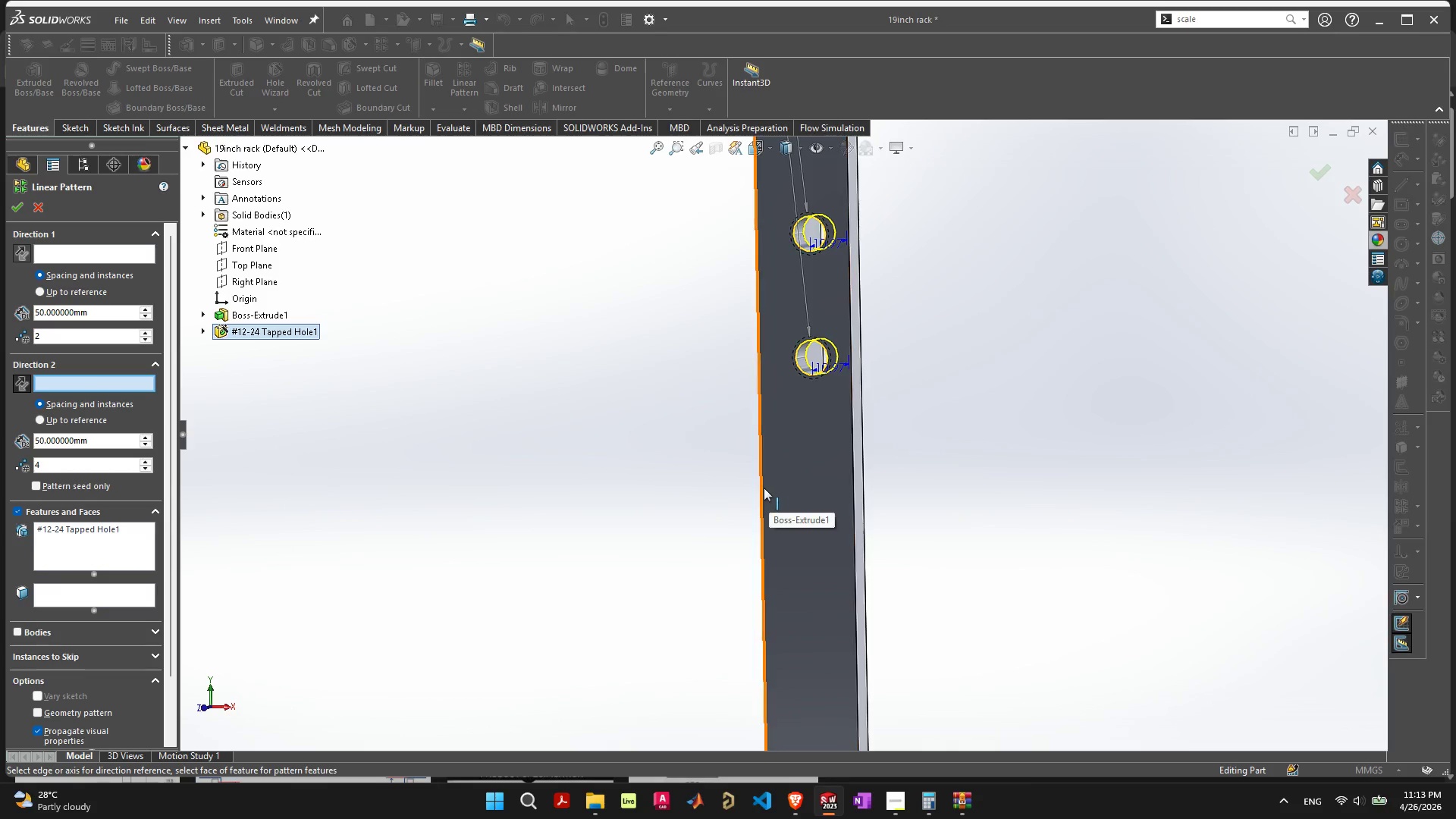 
left_click([762, 488])
 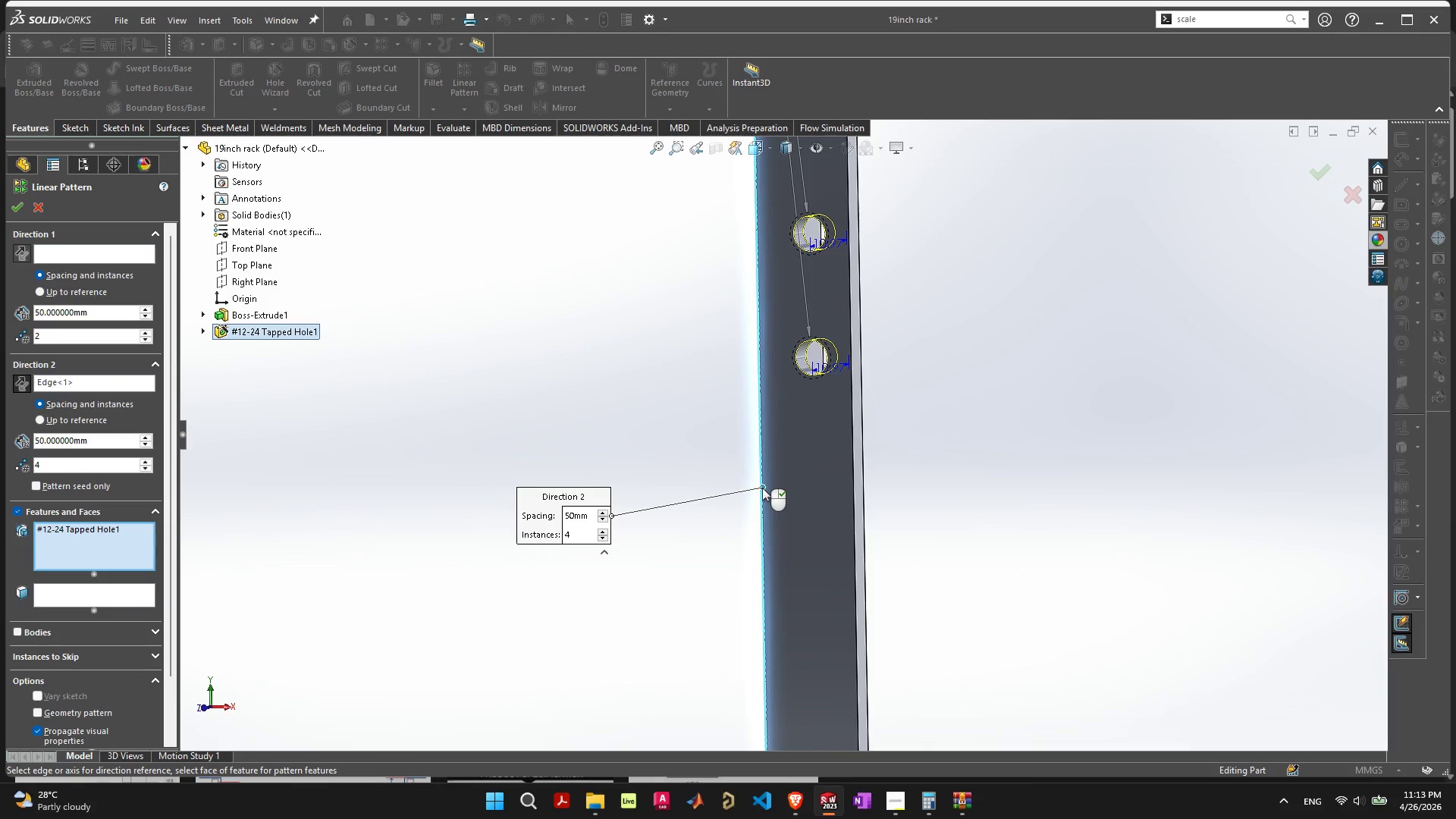 
scroll: coordinate [798, 312], scroll_direction: down, amount: 10.0
 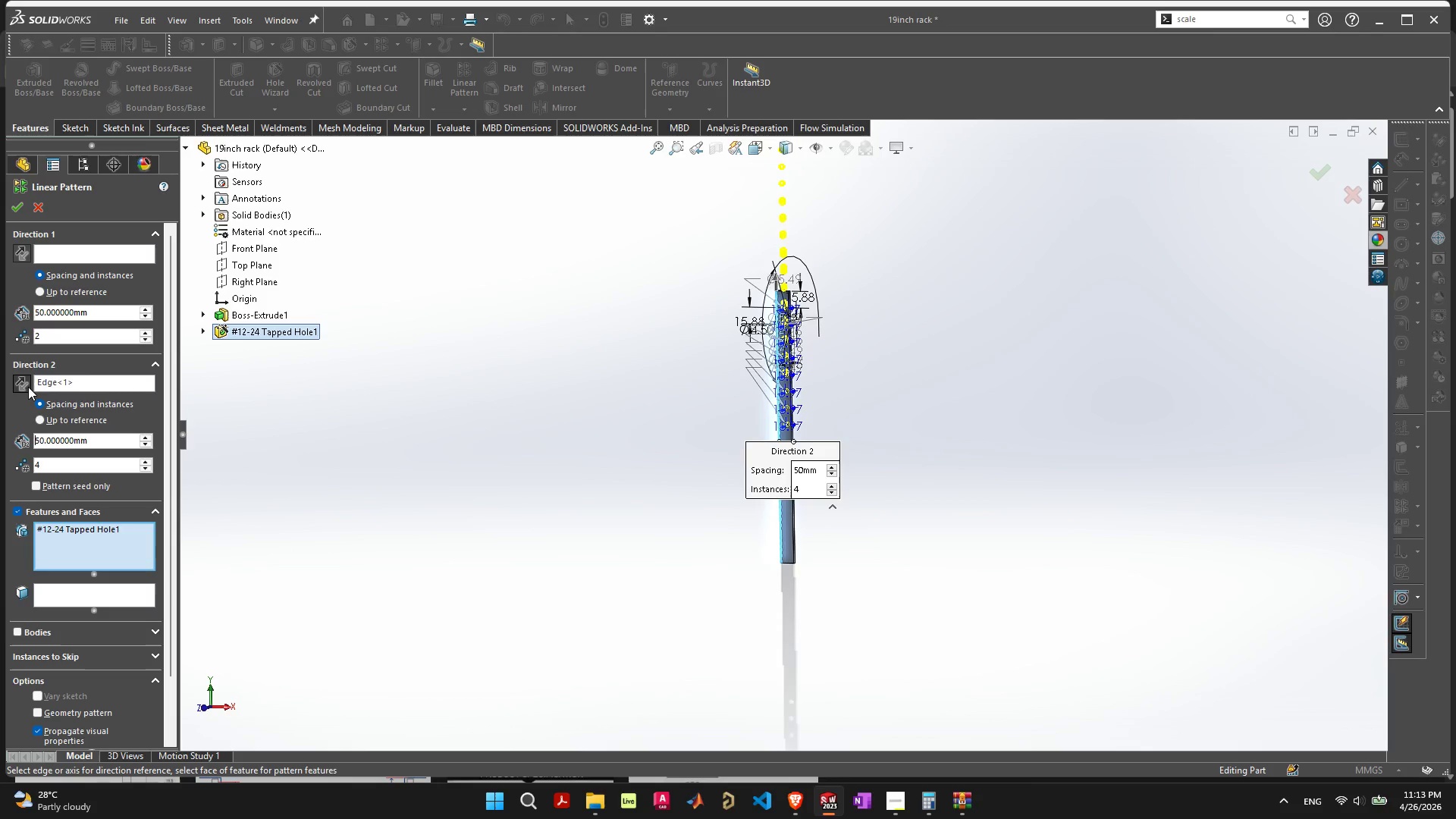 
left_click([25, 382])
 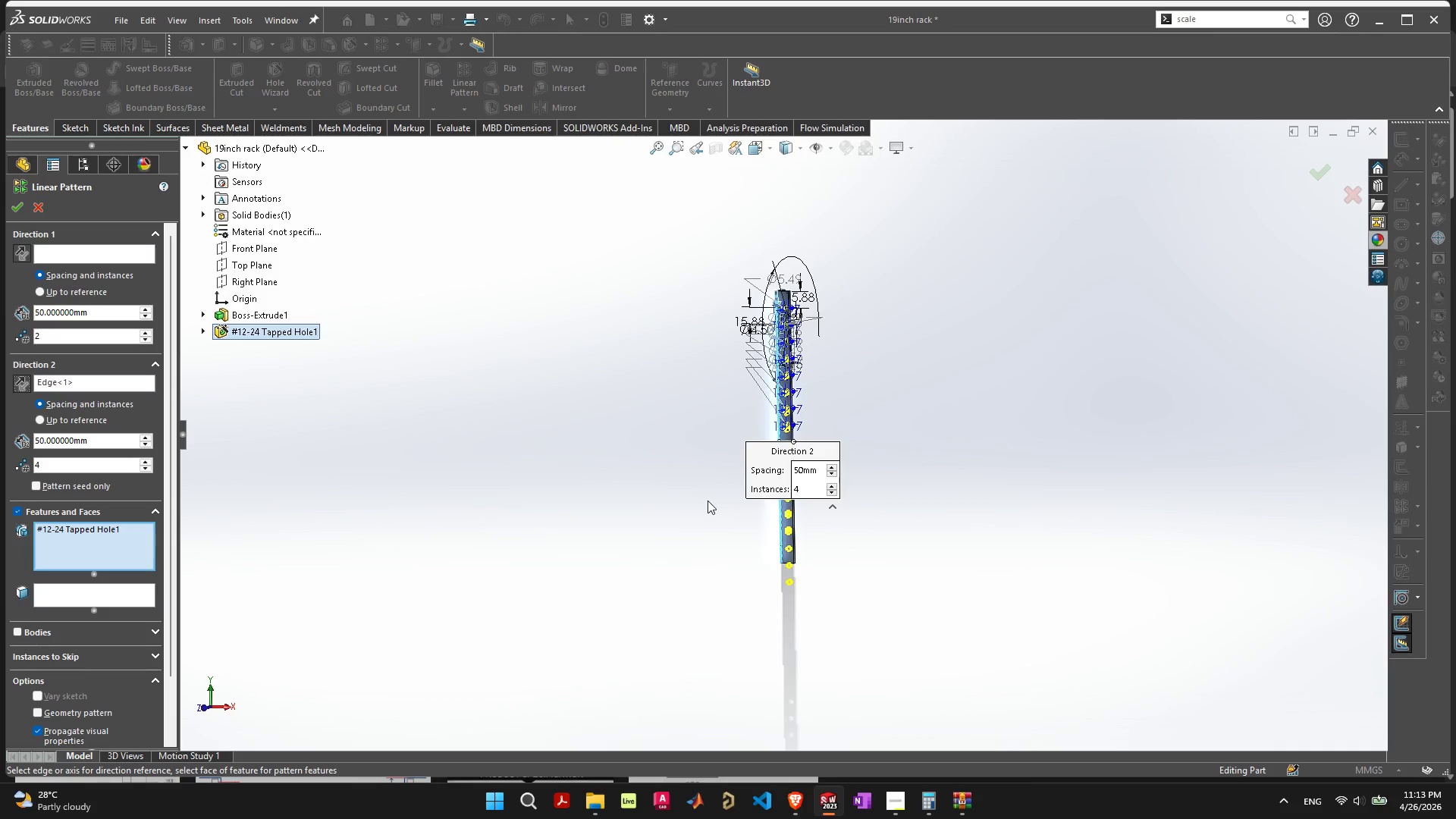 
scroll: coordinate [702, 501], scroll_direction: up, amount: 4.0
 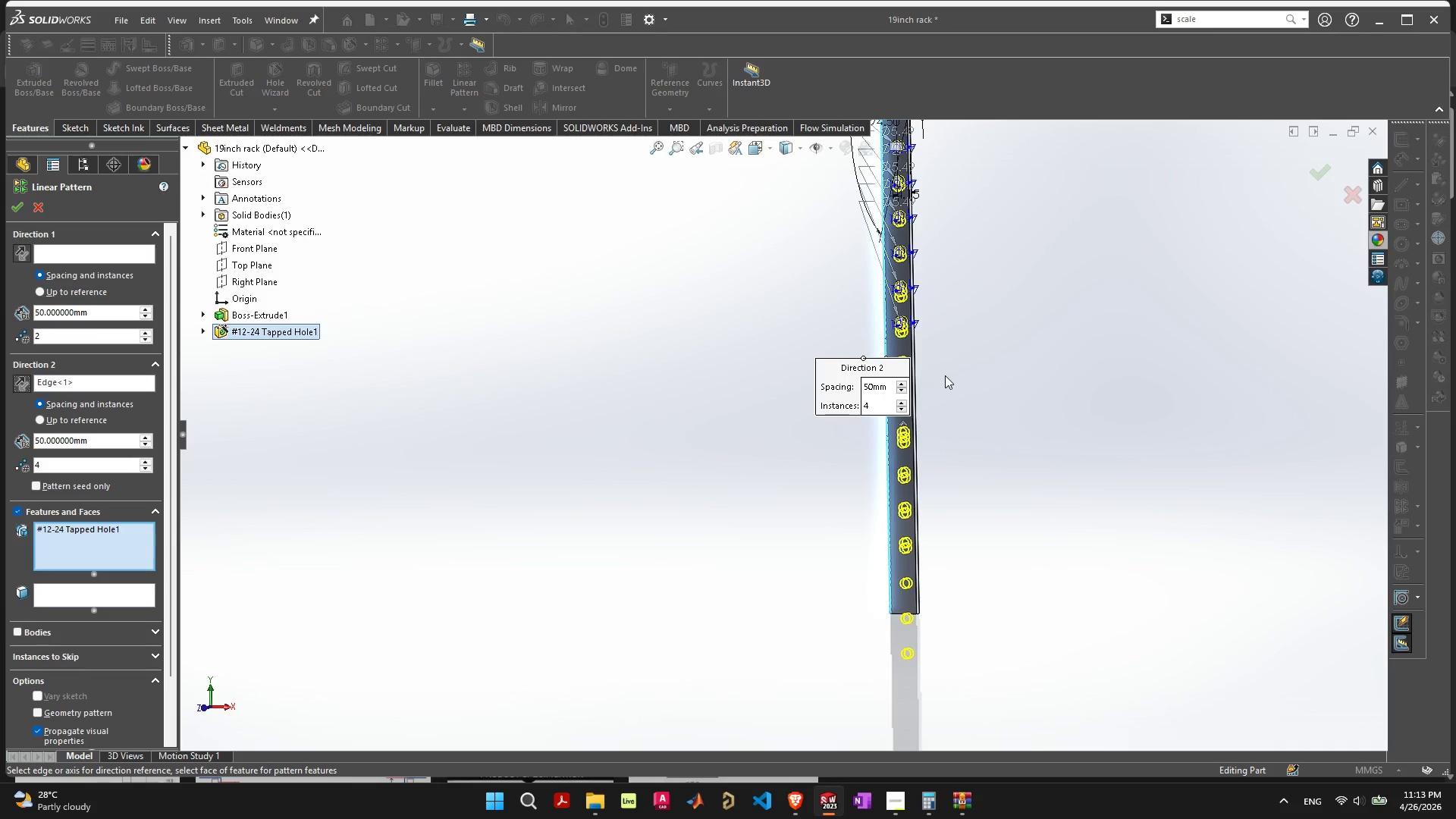 
wait(8.98)
 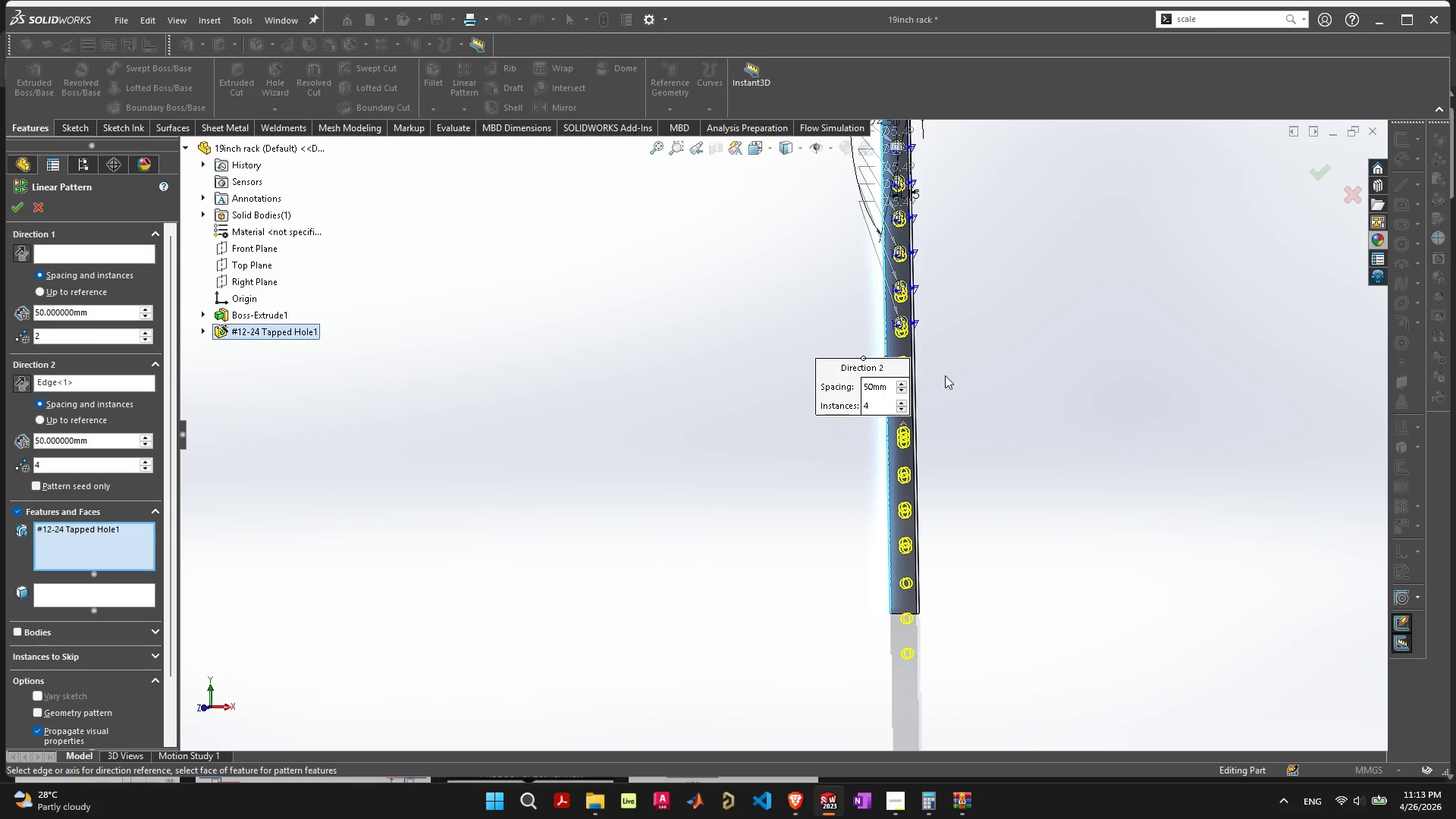 
left_click([904, 384])
 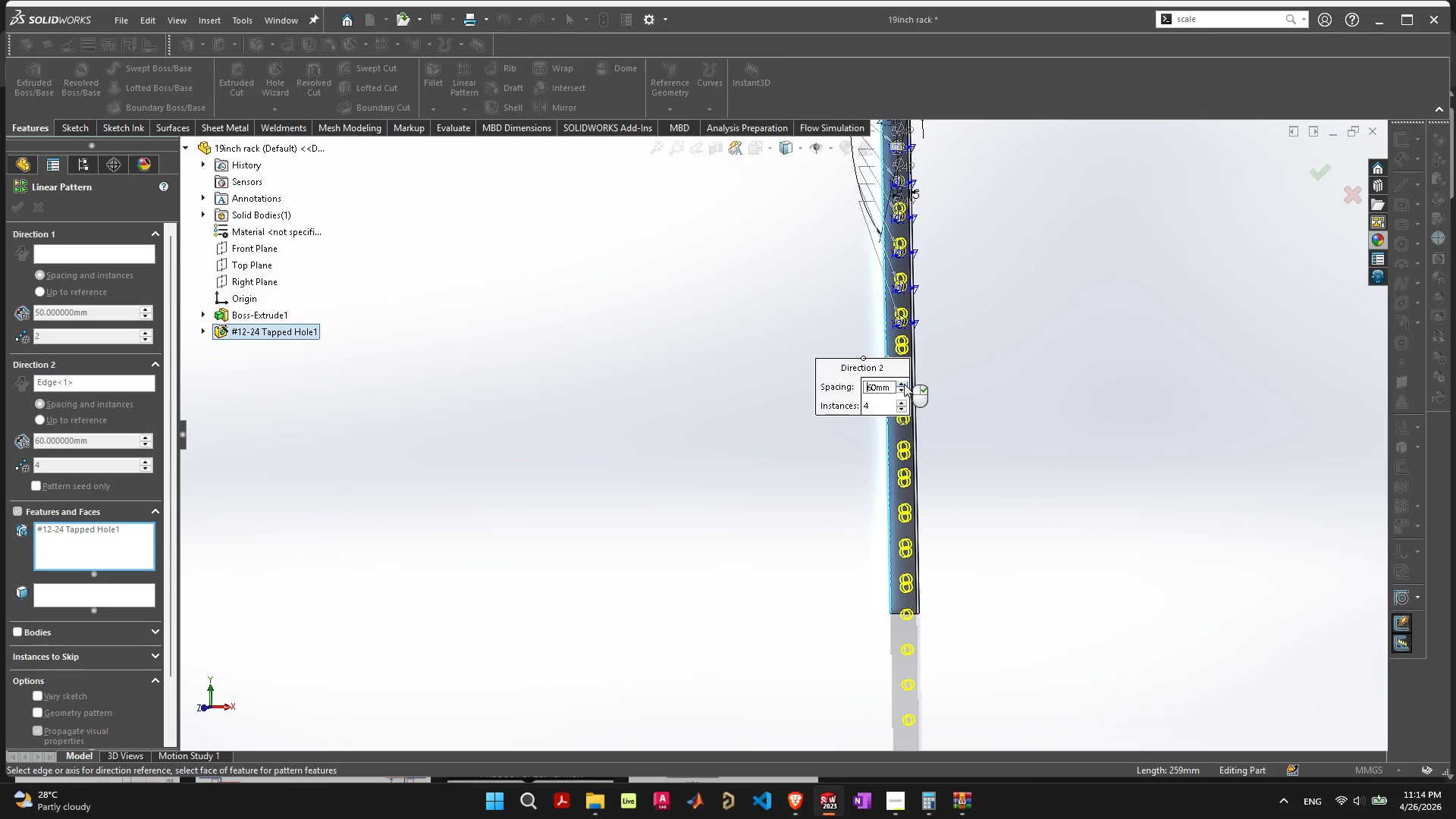 
double_click([904, 384])
 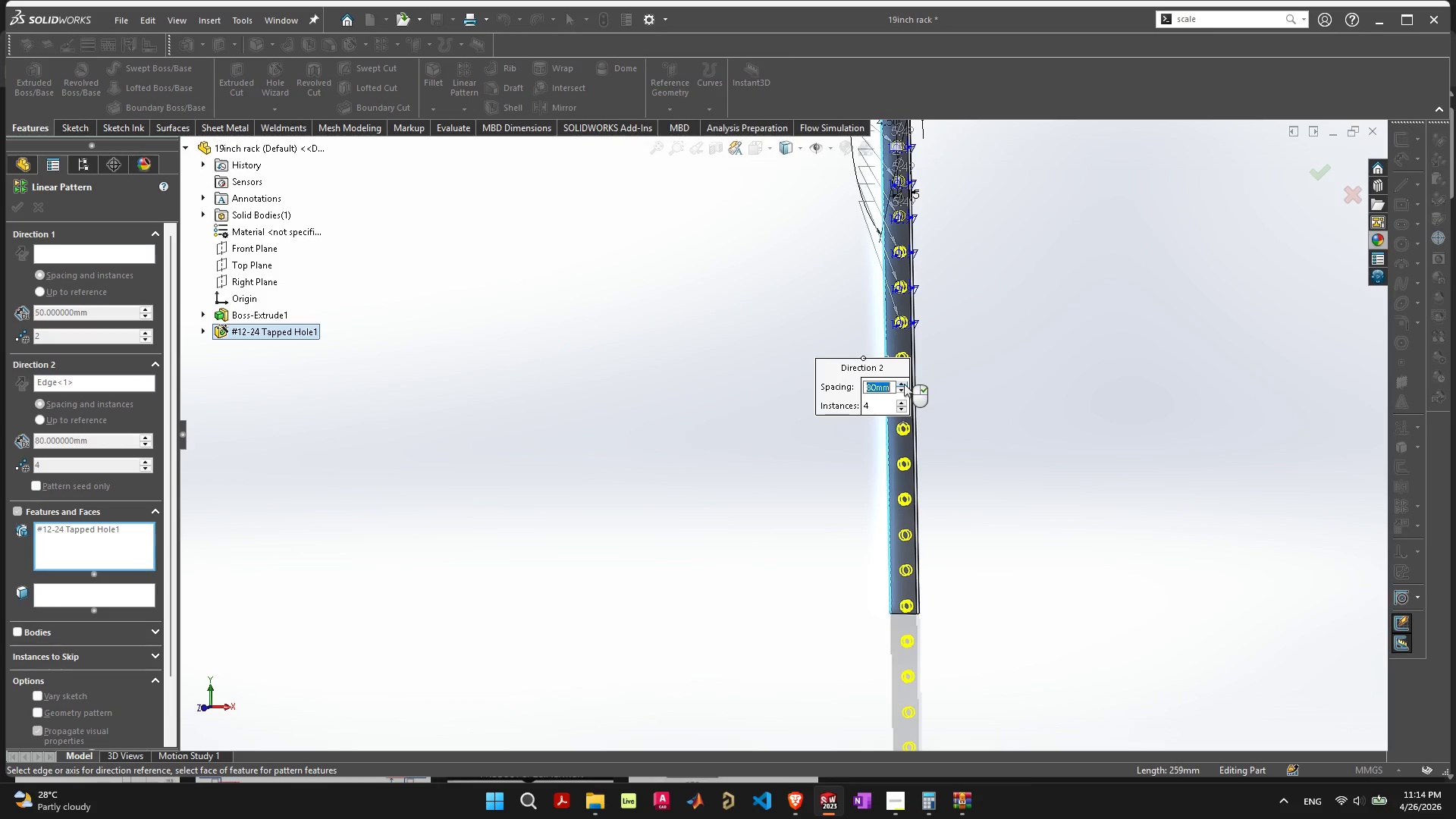 
double_click([904, 384])
 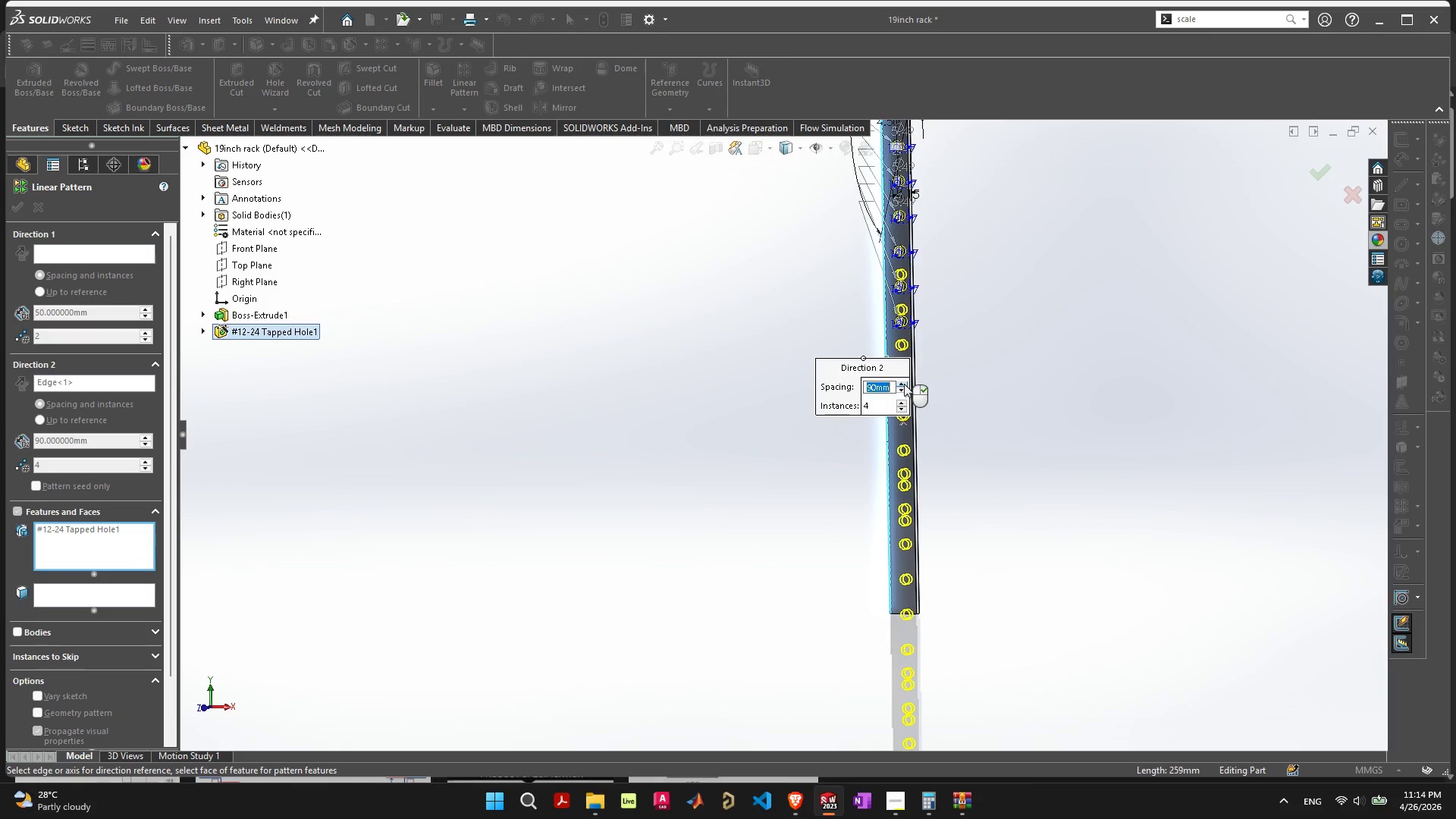 
triple_click([904, 384])
 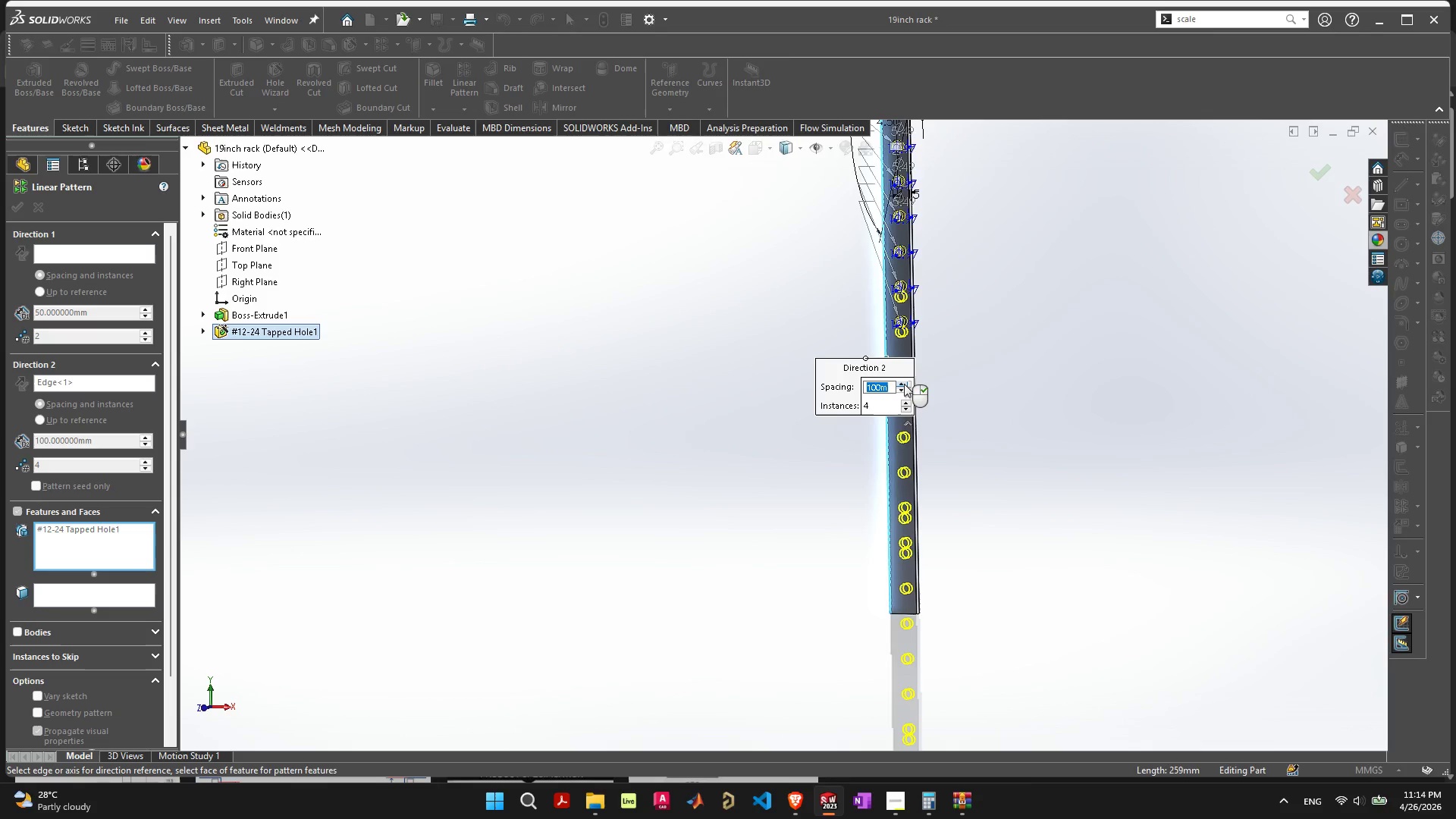 
triple_click([904, 384])
 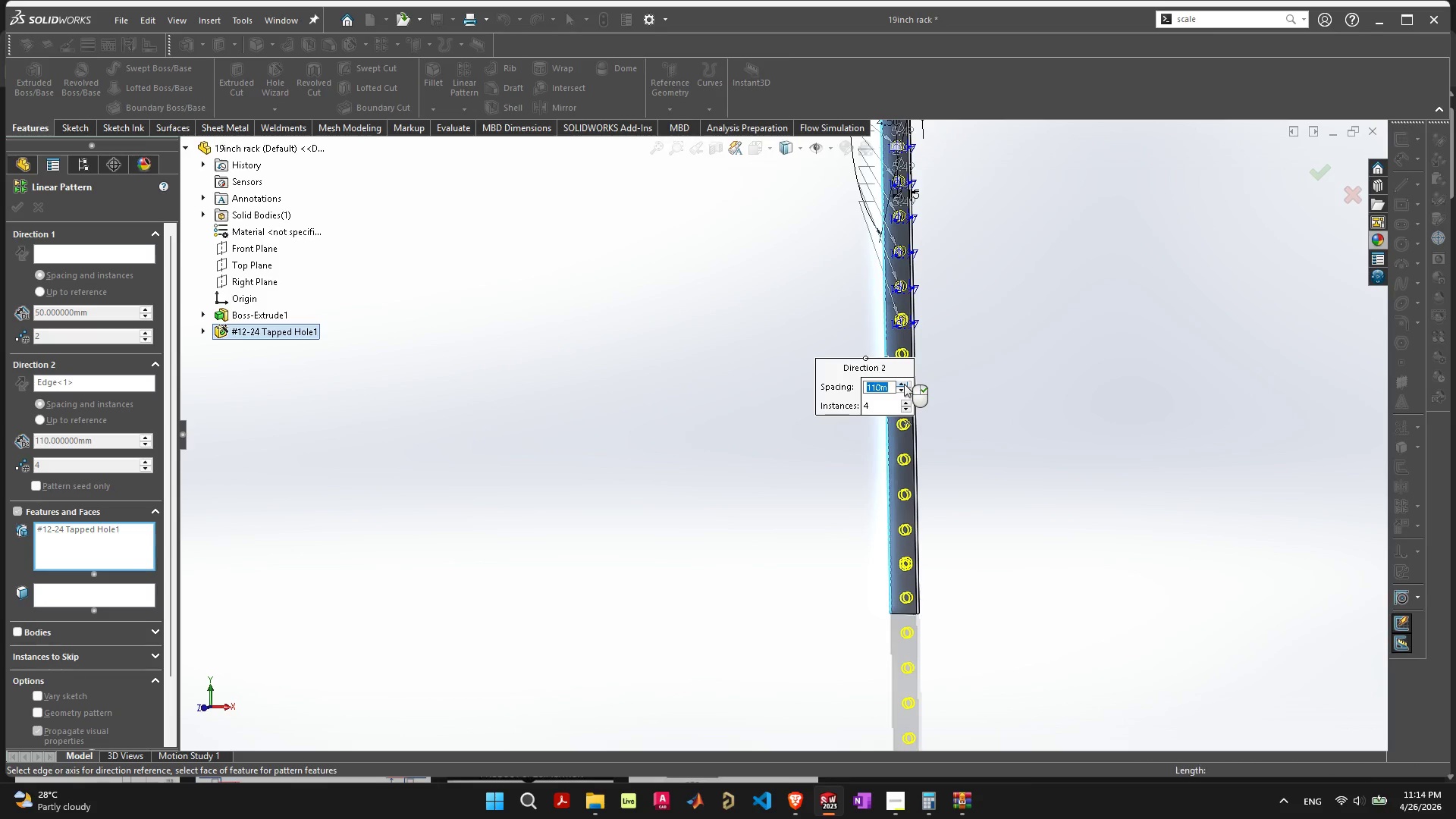 
triple_click([904, 384])
 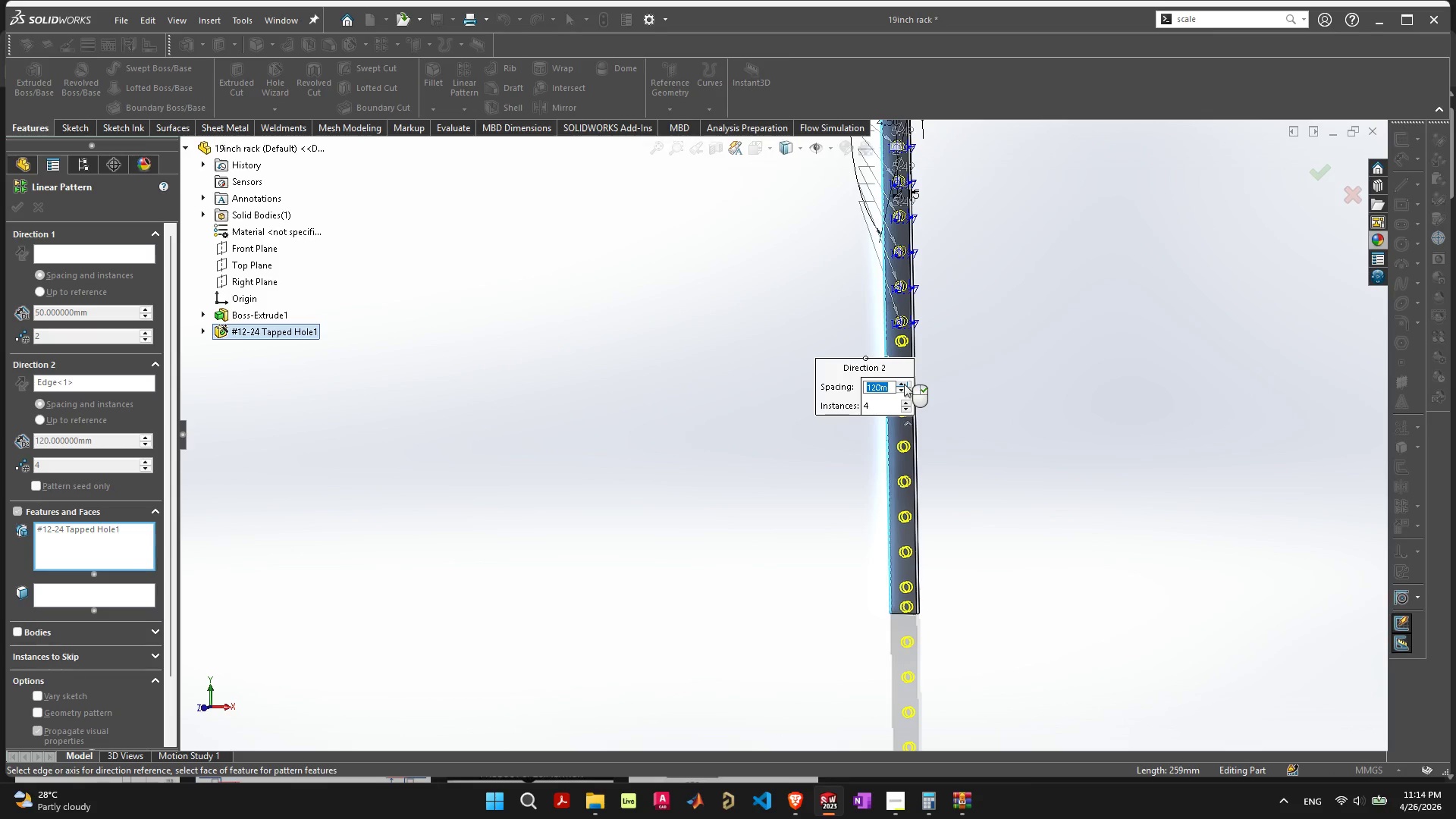 
triple_click([904, 384])
 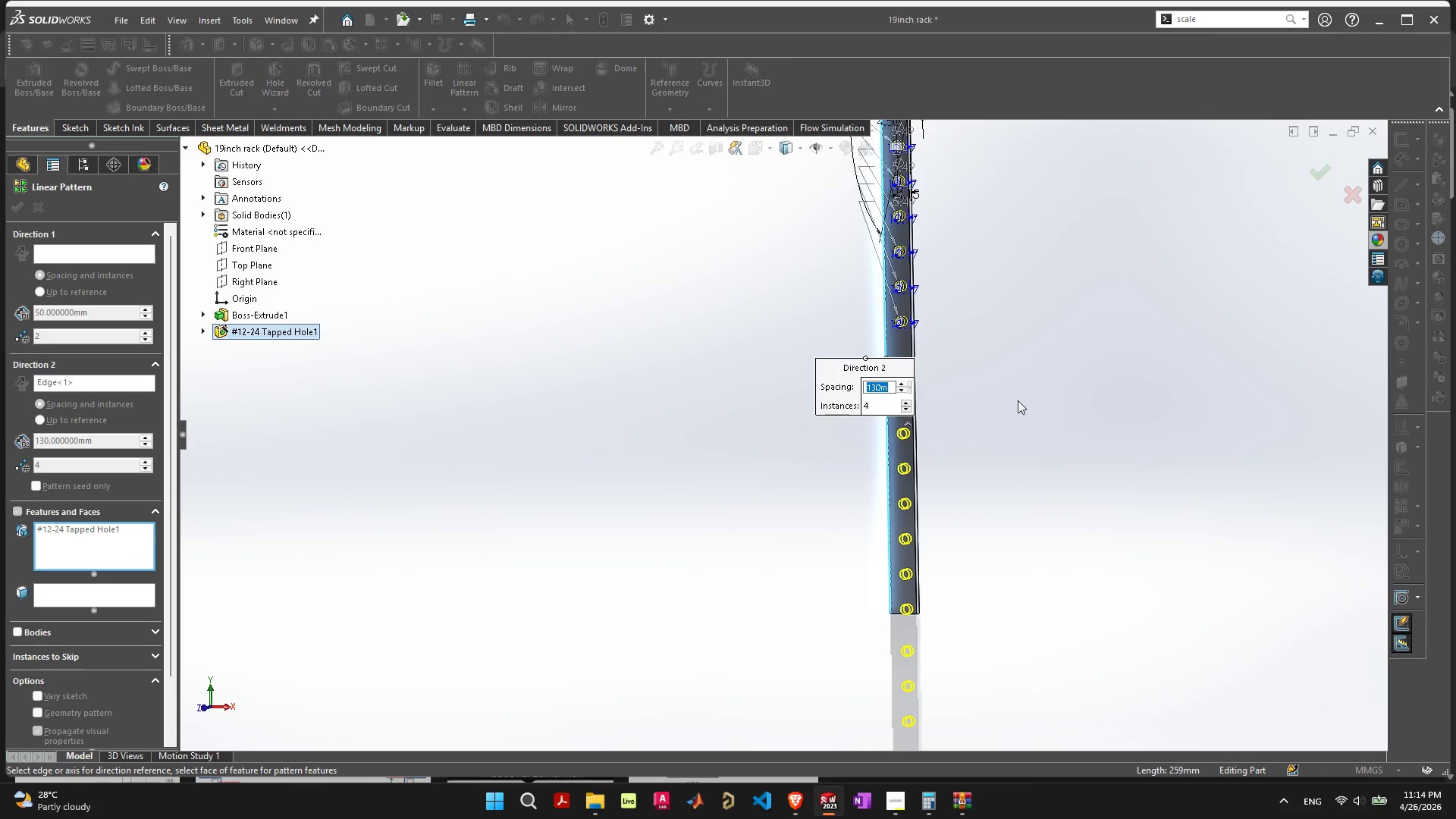 
scroll: coordinate [988, 390], scroll_direction: up, amount: 1.0
 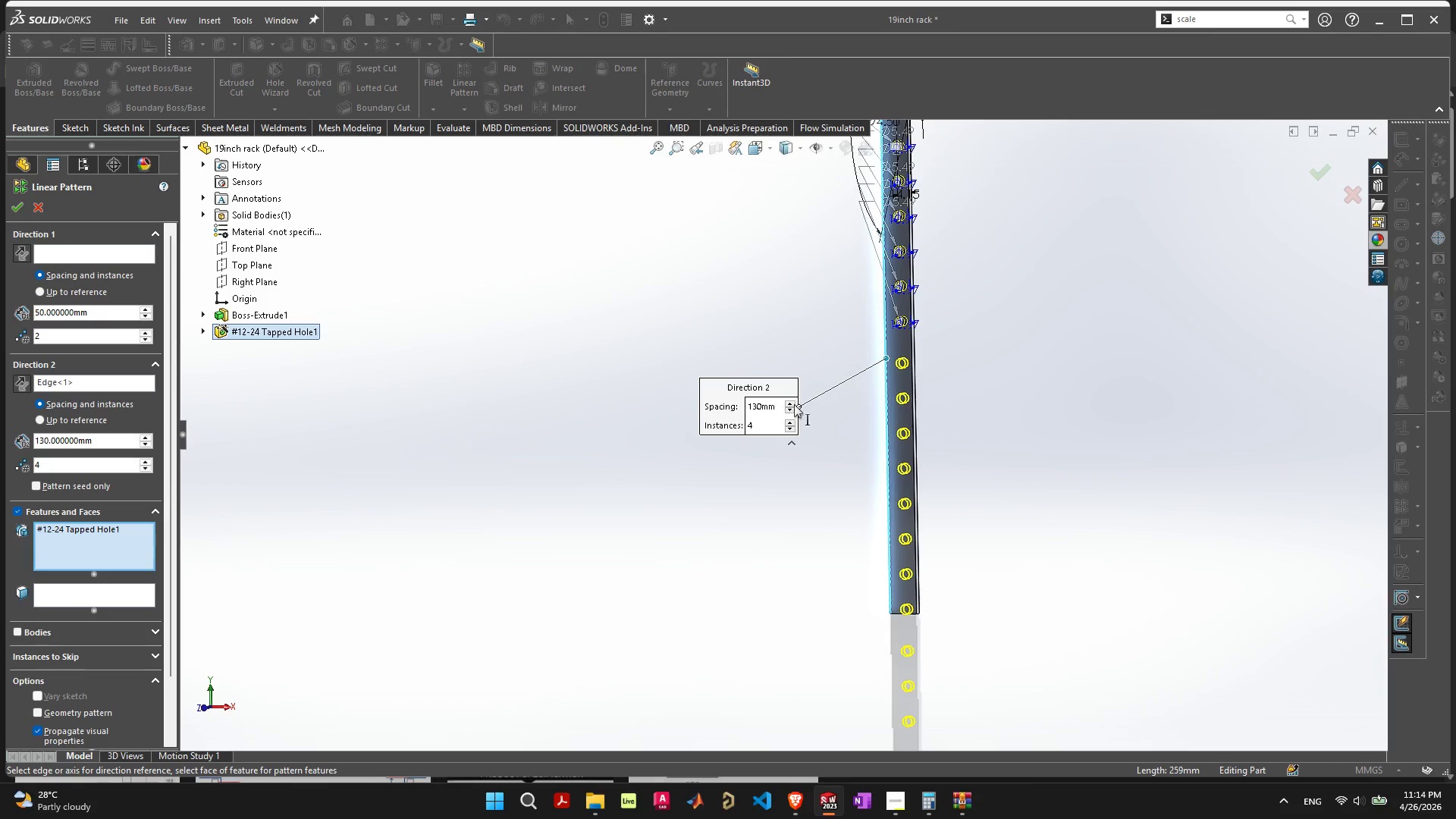 
left_click([789, 404])
 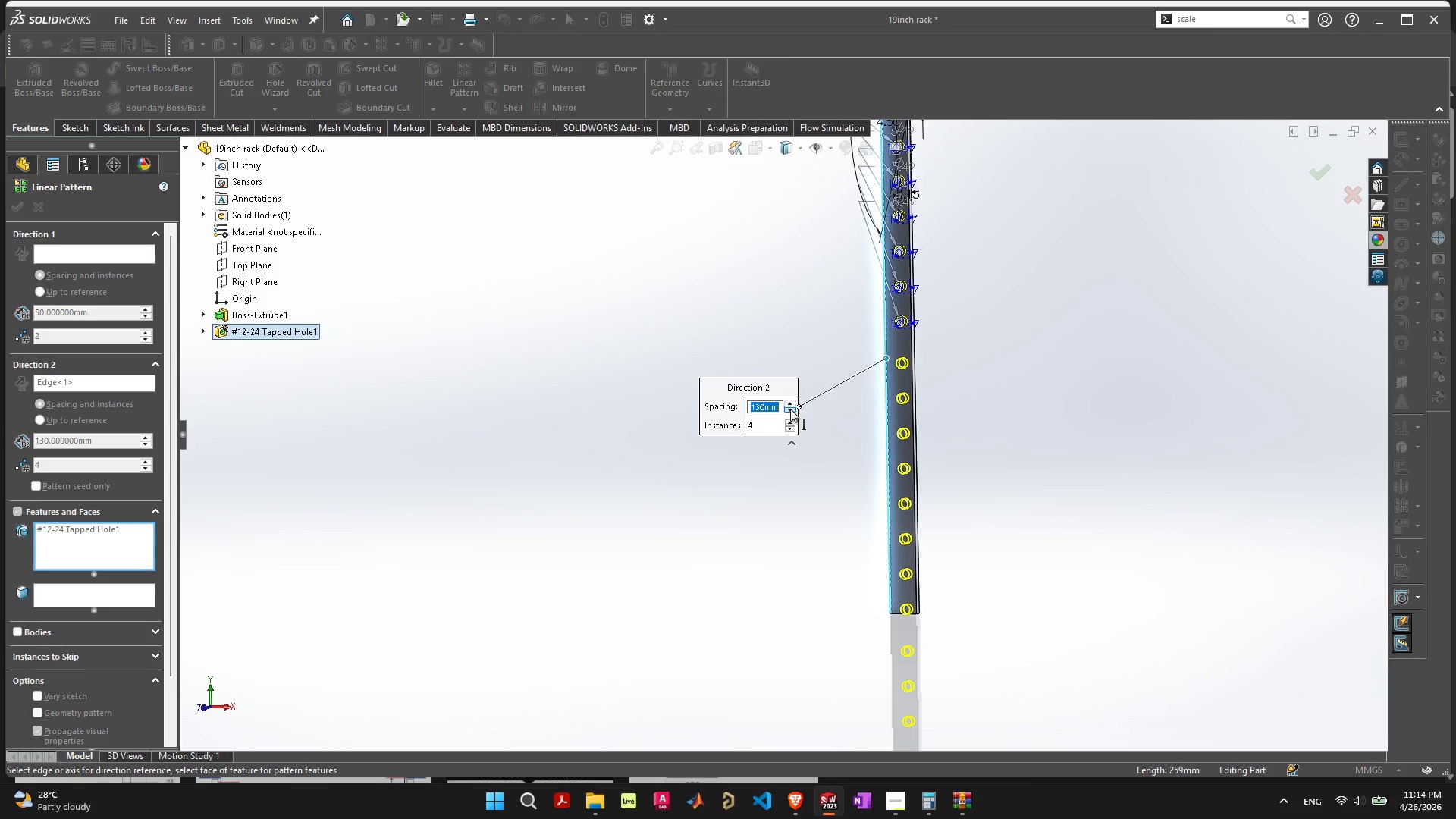 
left_click([790, 409])
 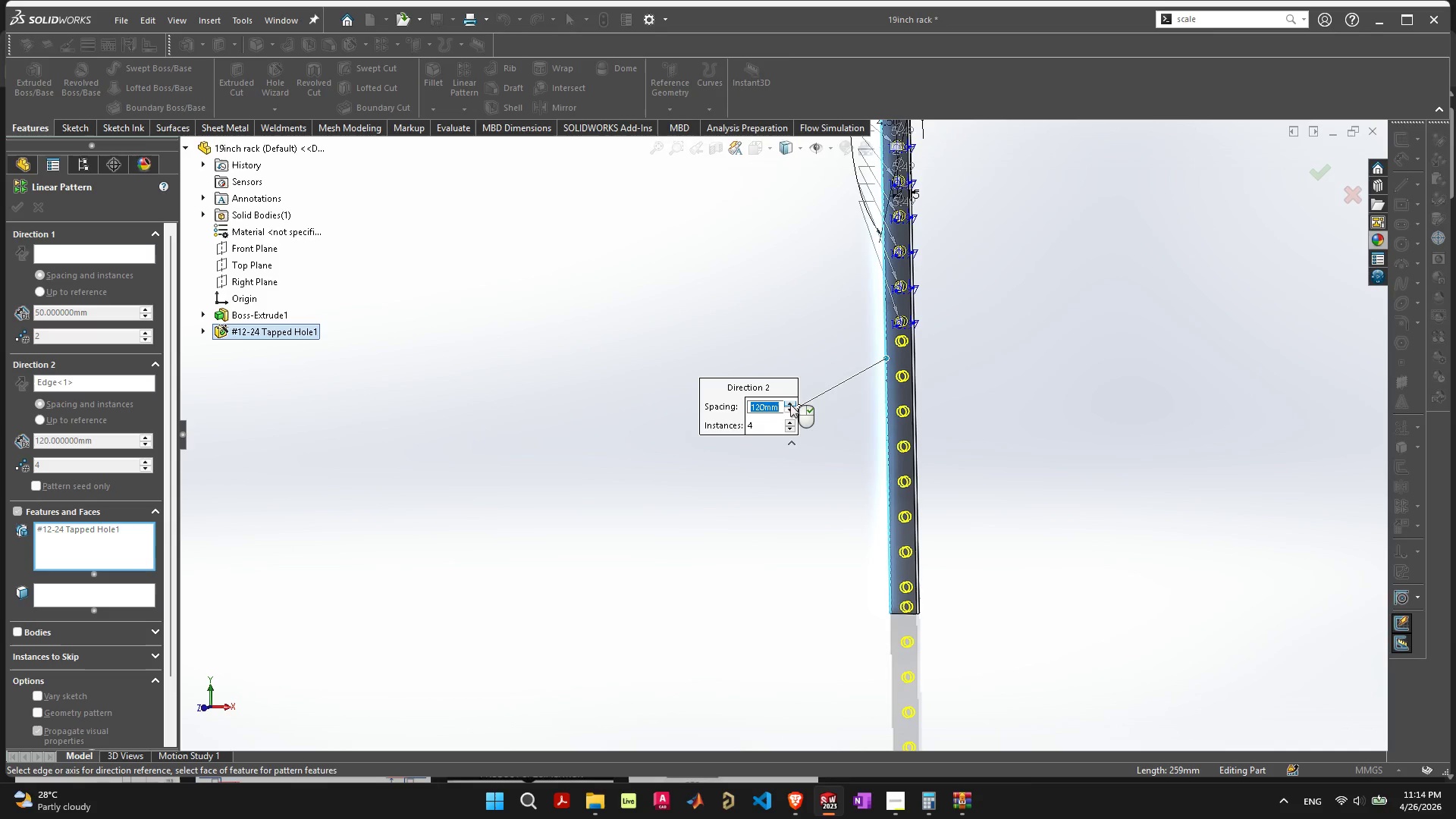 
left_click([790, 403])
 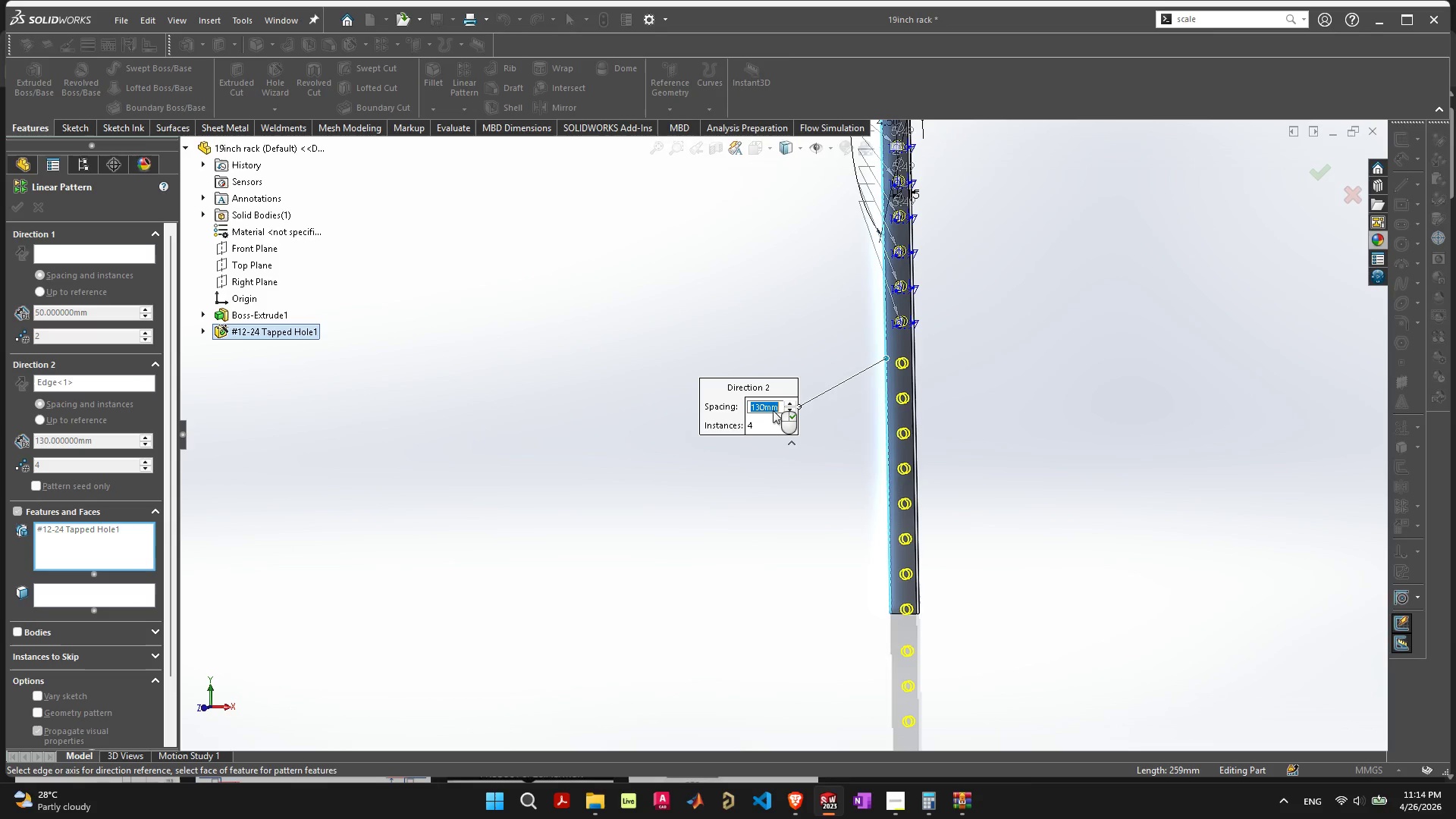 
scroll: coordinate [903, 340], scroll_direction: up, amount: 7.0
 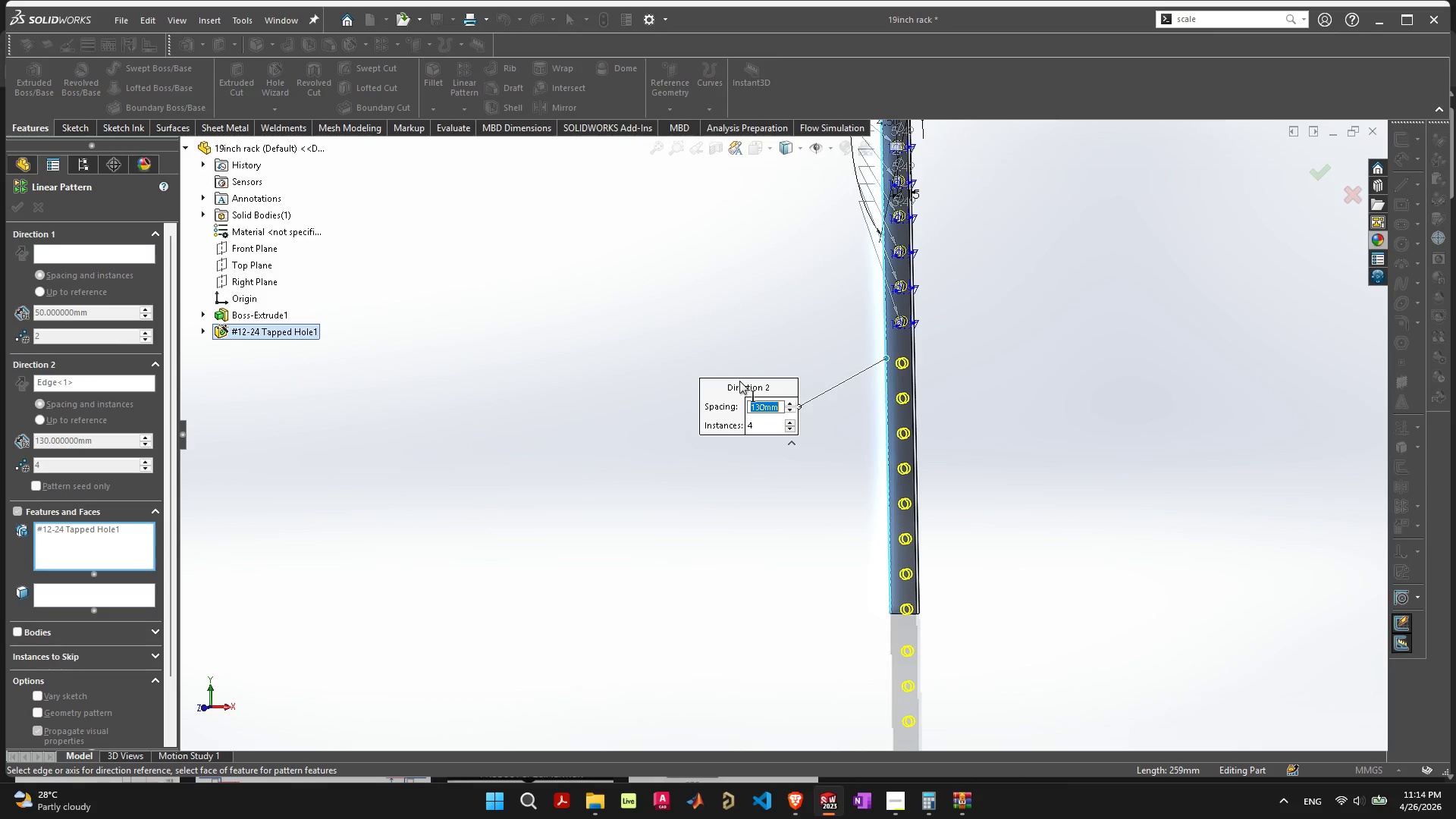 
type(.625in)
 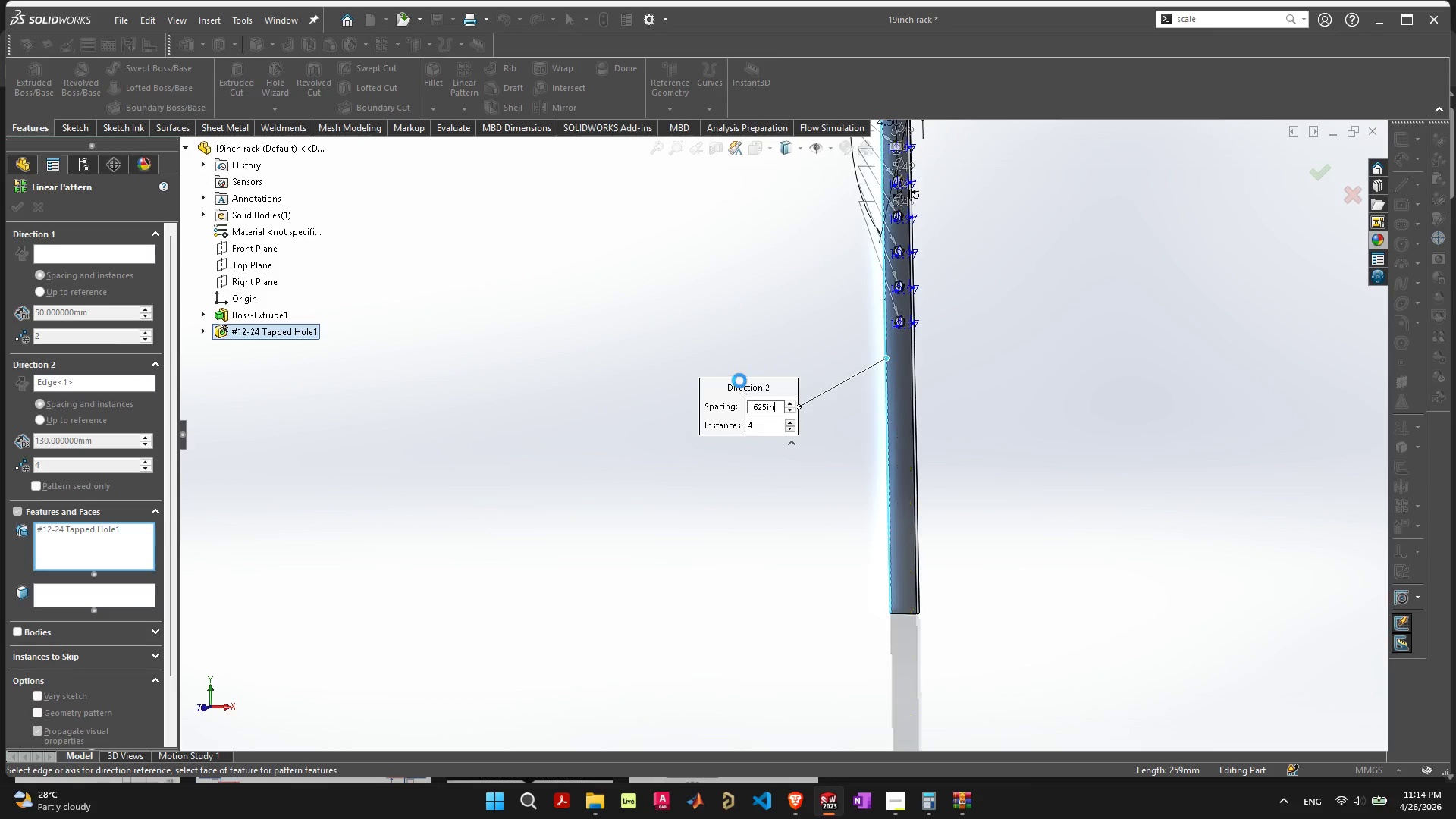 
key(Enter)
 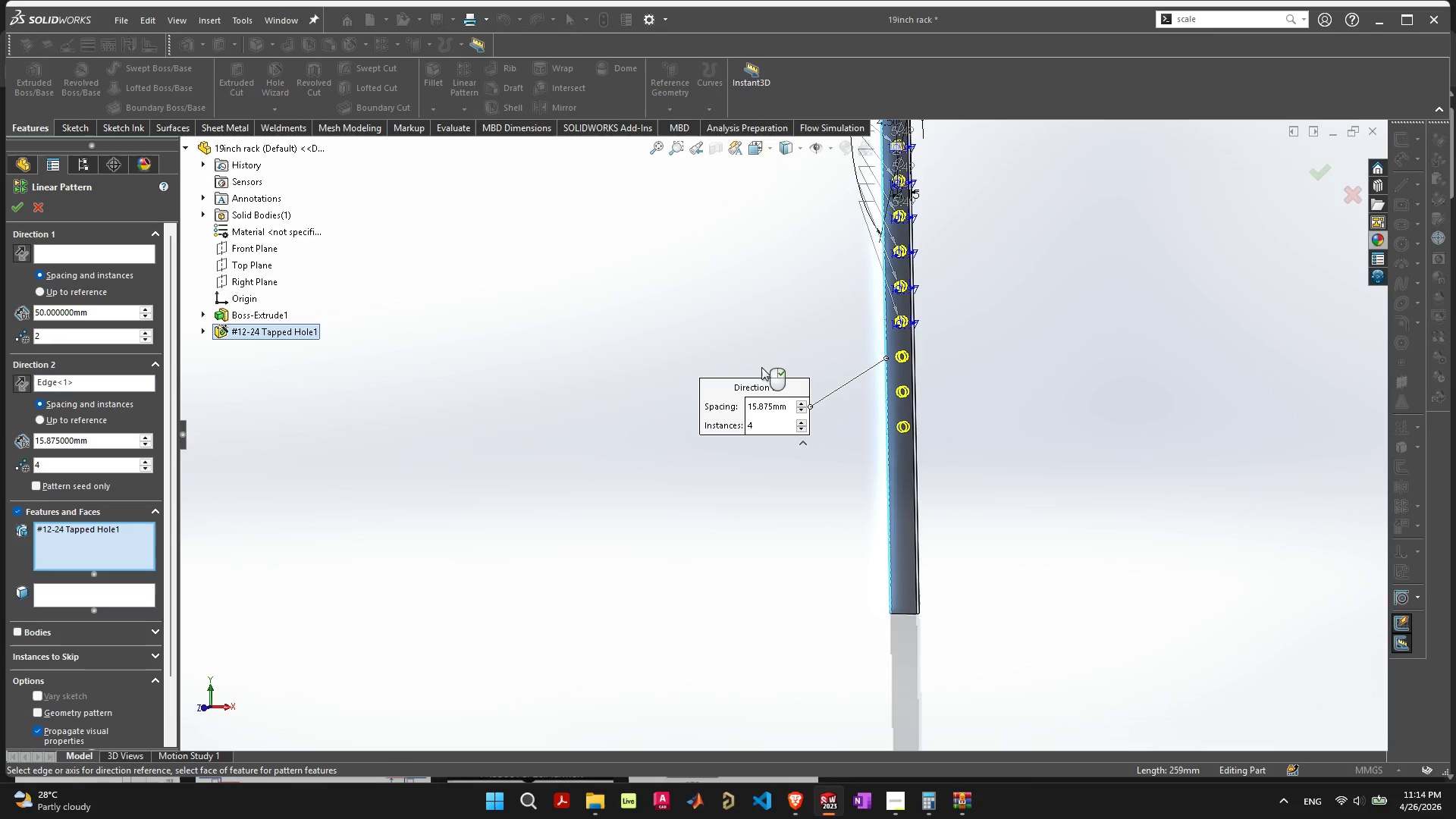 
scroll: coordinate [854, 321], scroll_direction: down, amount: 3.0
 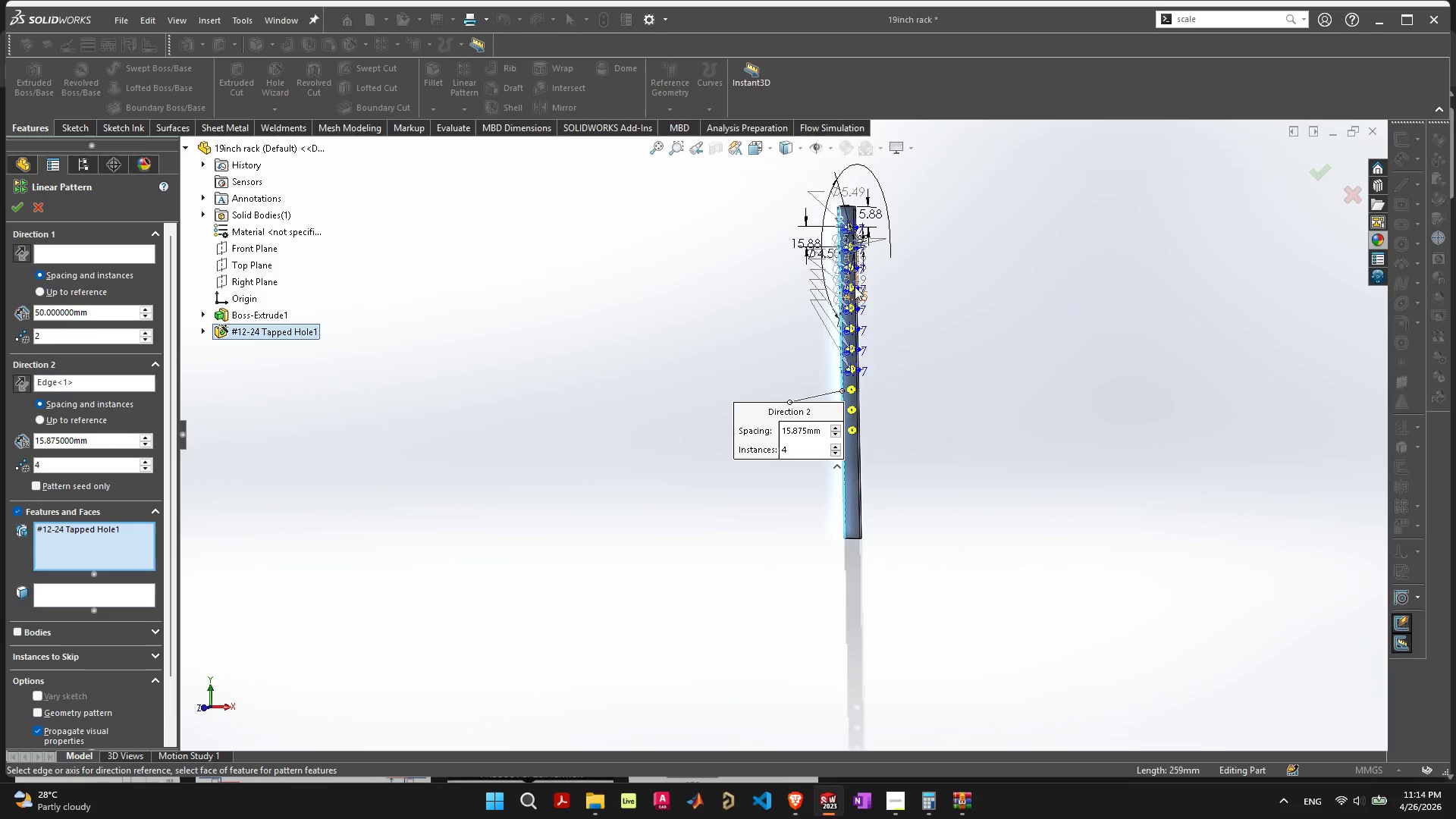 
scroll: coordinate [796, 268], scroll_direction: up, amount: 10.0
 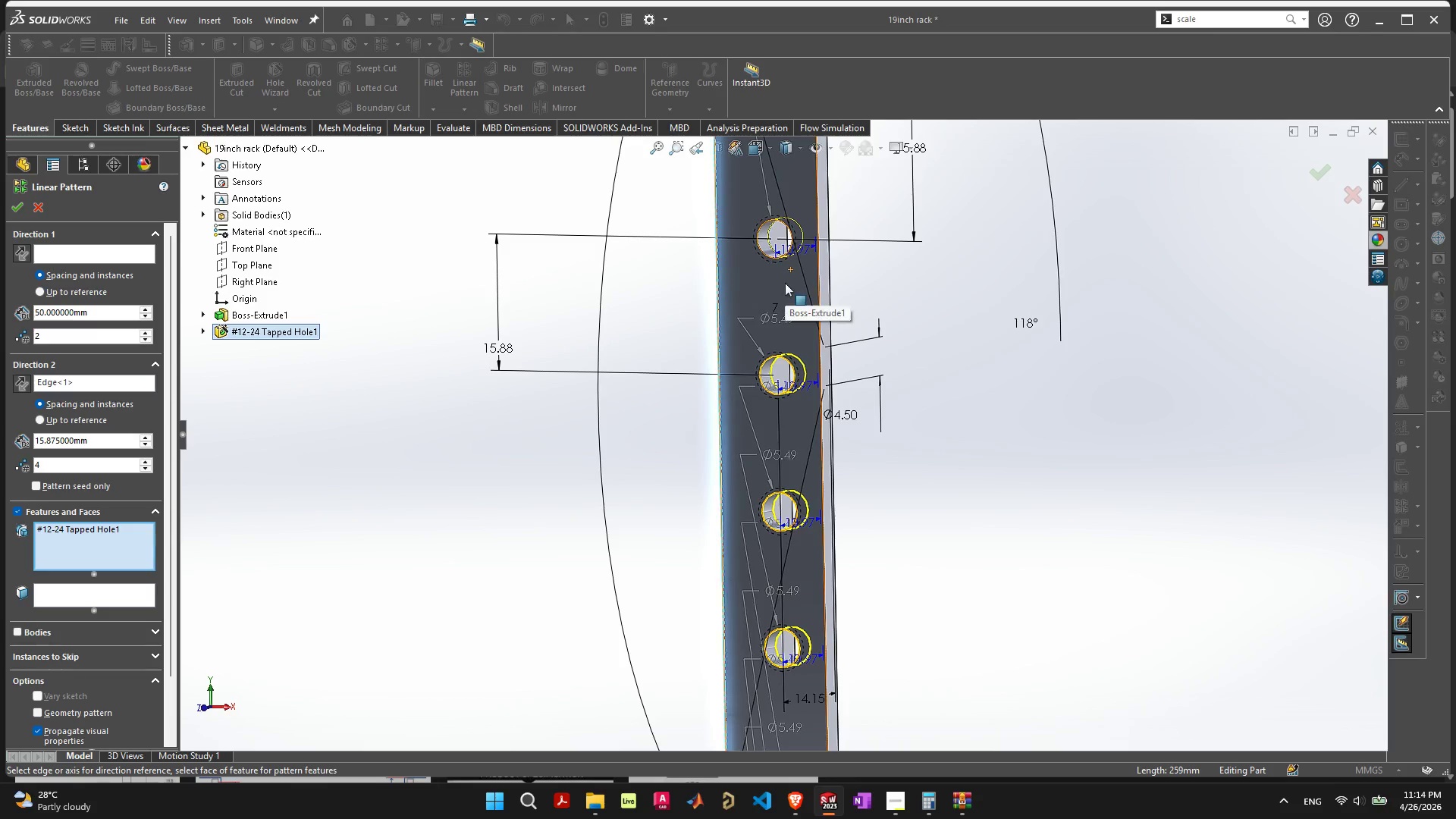 
scroll: coordinate [776, 615], scroll_direction: down, amount: 9.0
 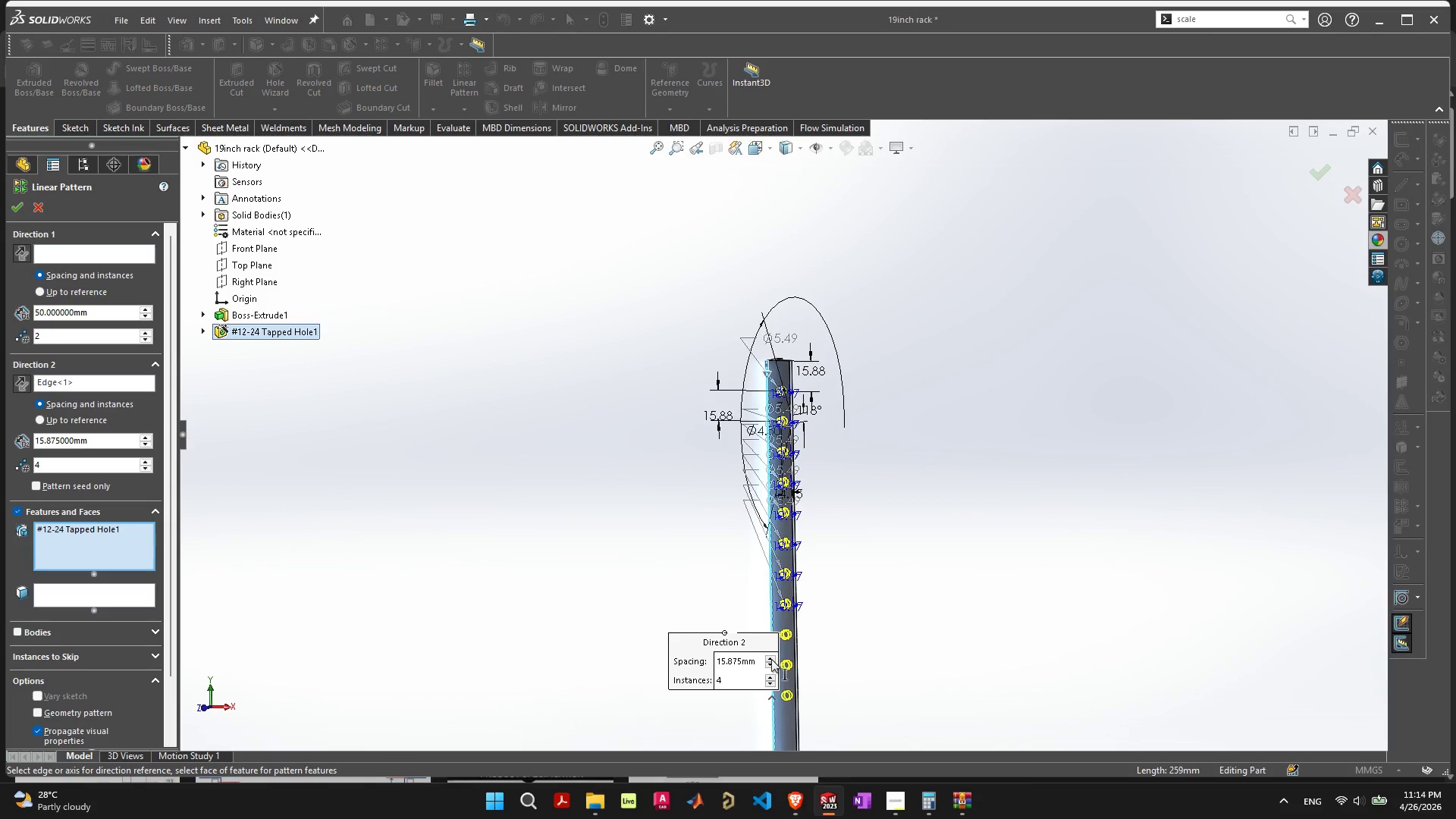 
double_click([771, 659])
 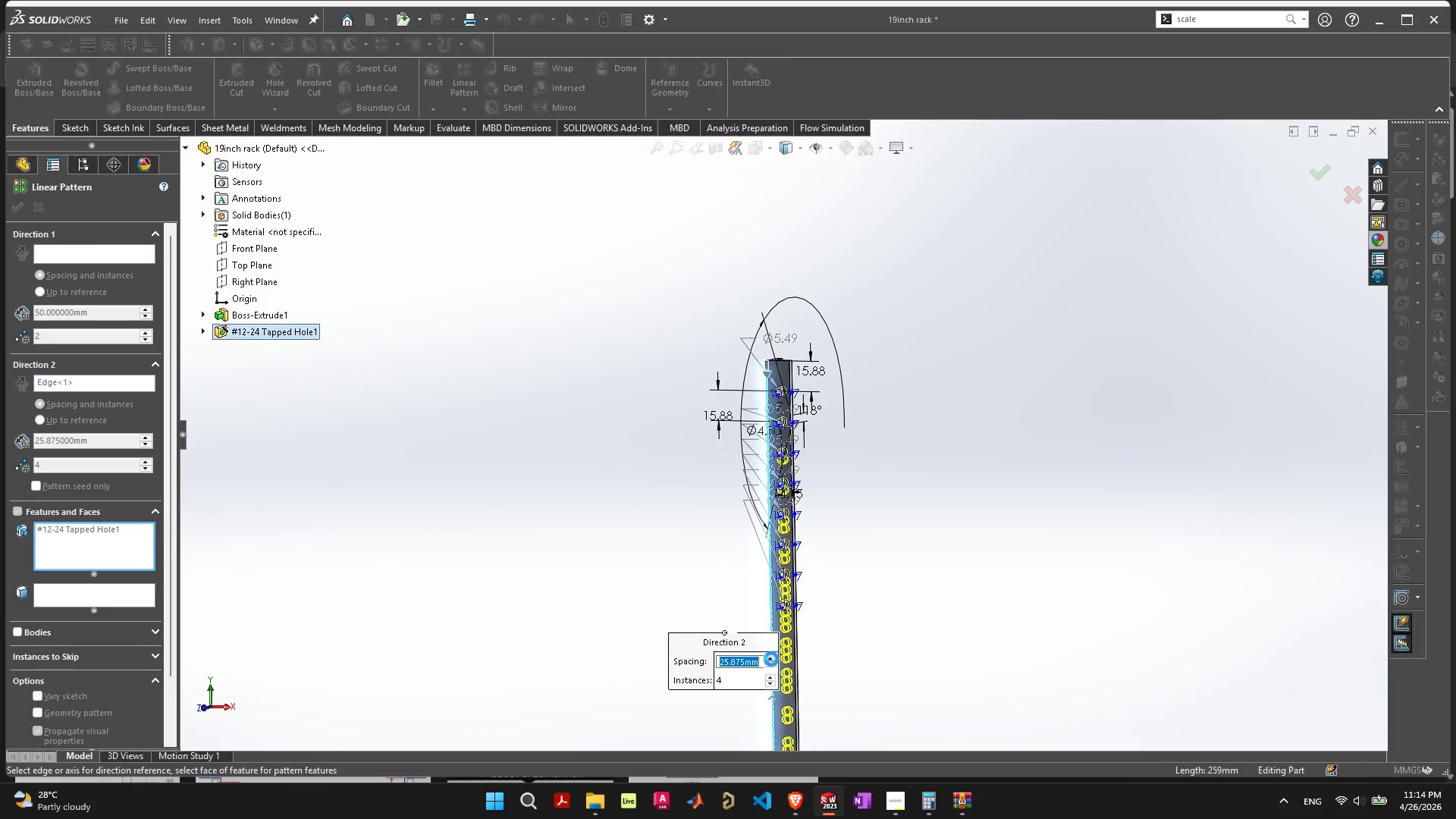 
triple_click([771, 659])
 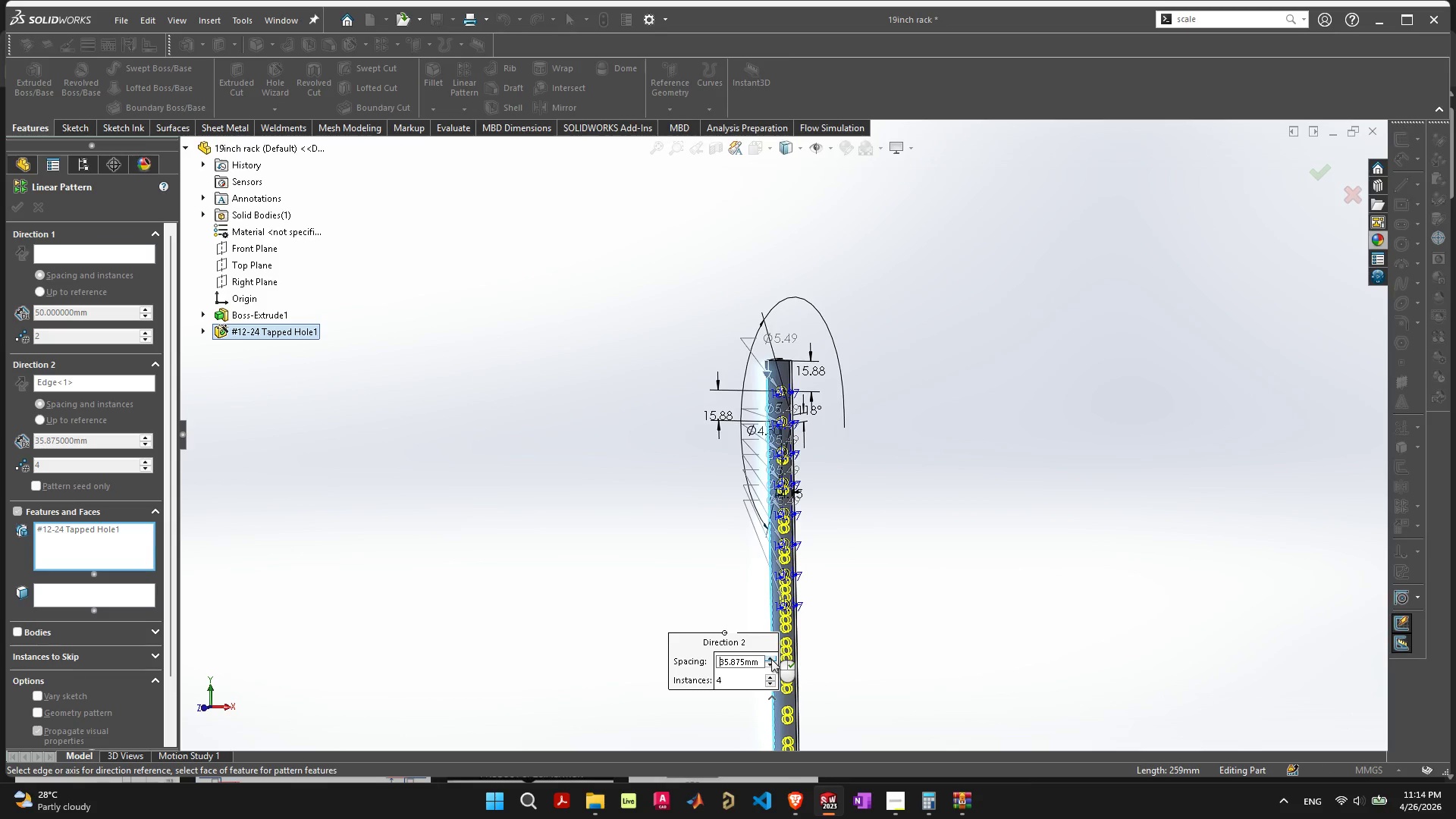 
triple_click([771, 659])
 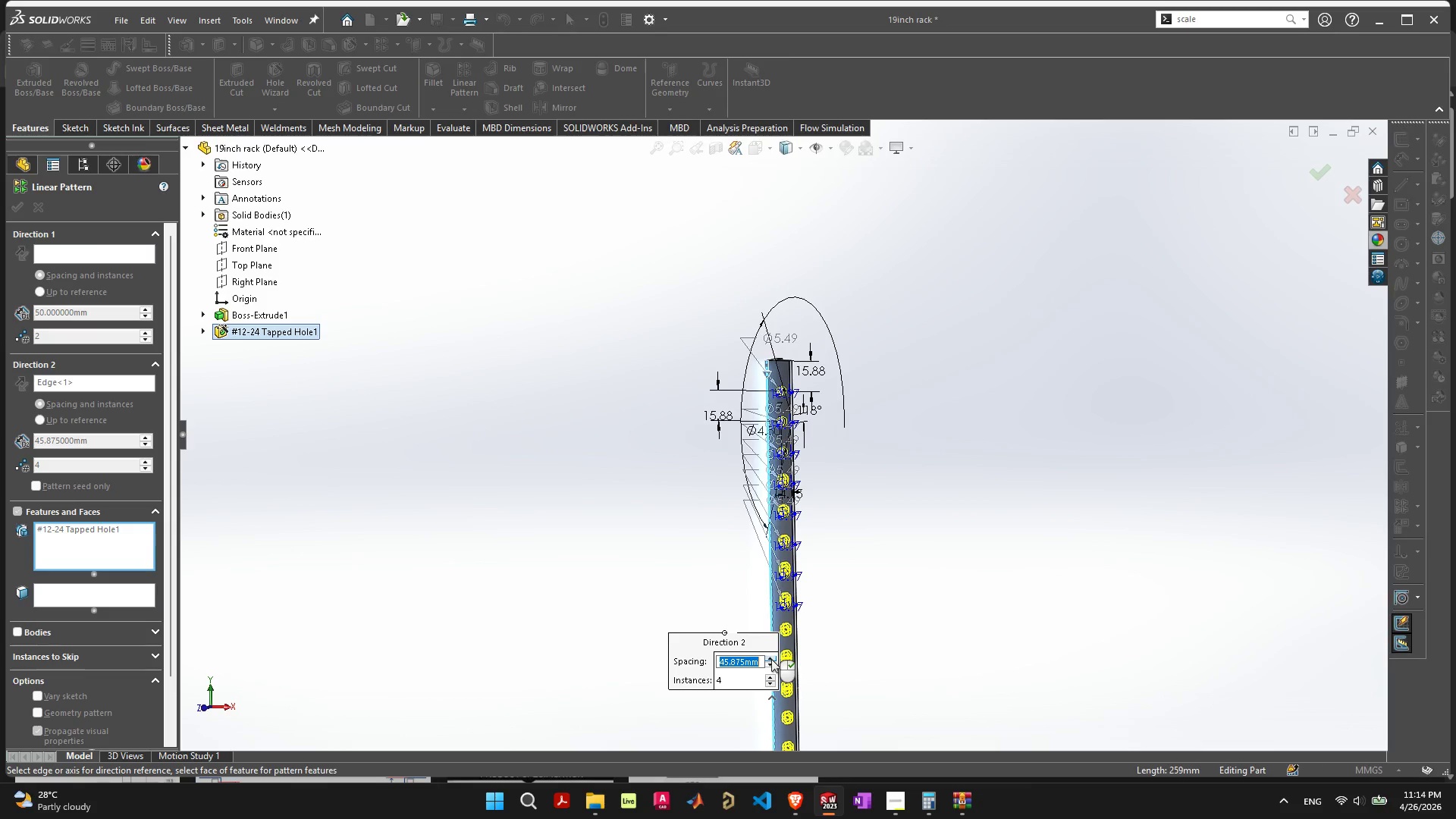 
triple_click([771, 659])
 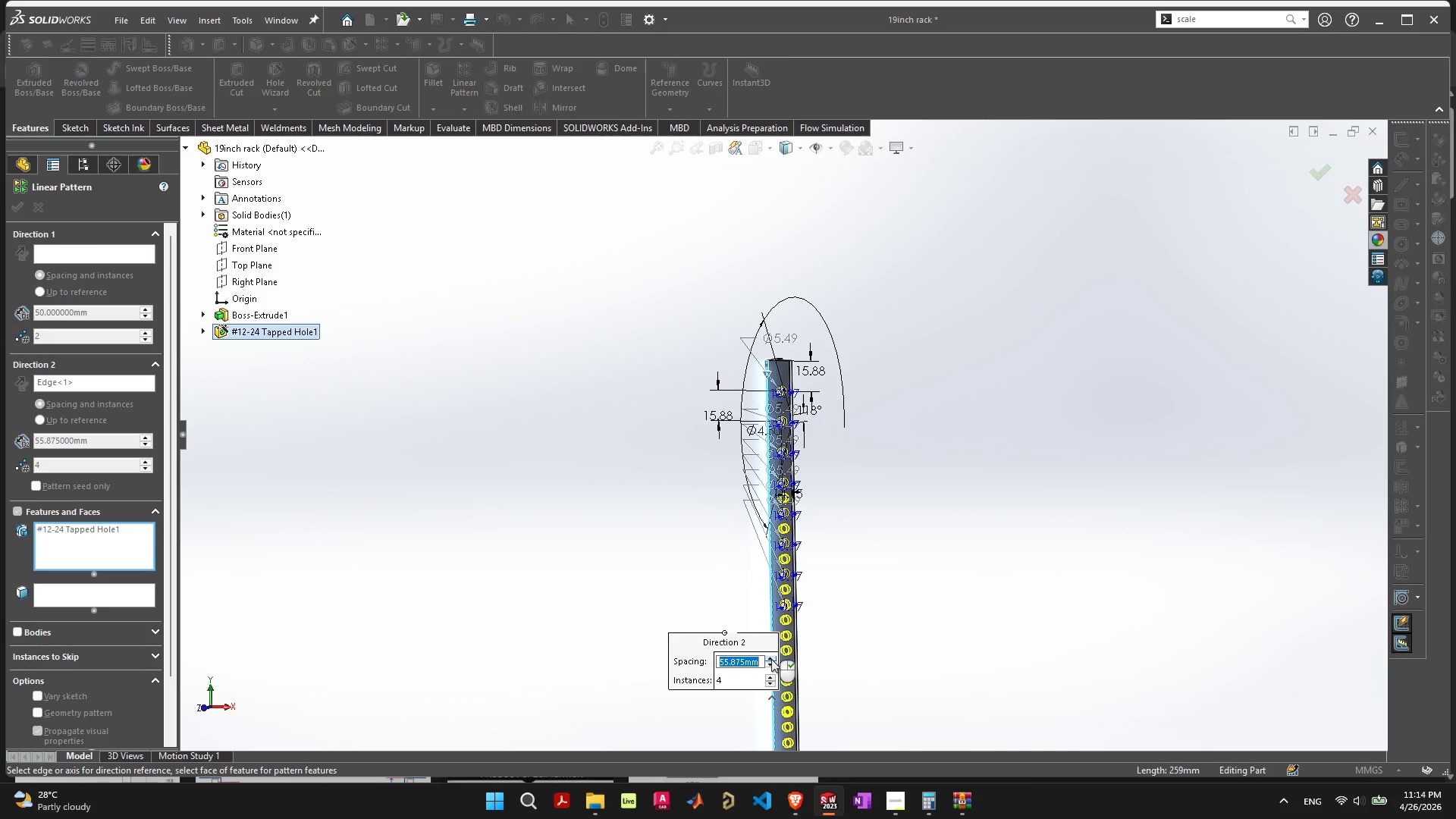 
triple_click([771, 659])
 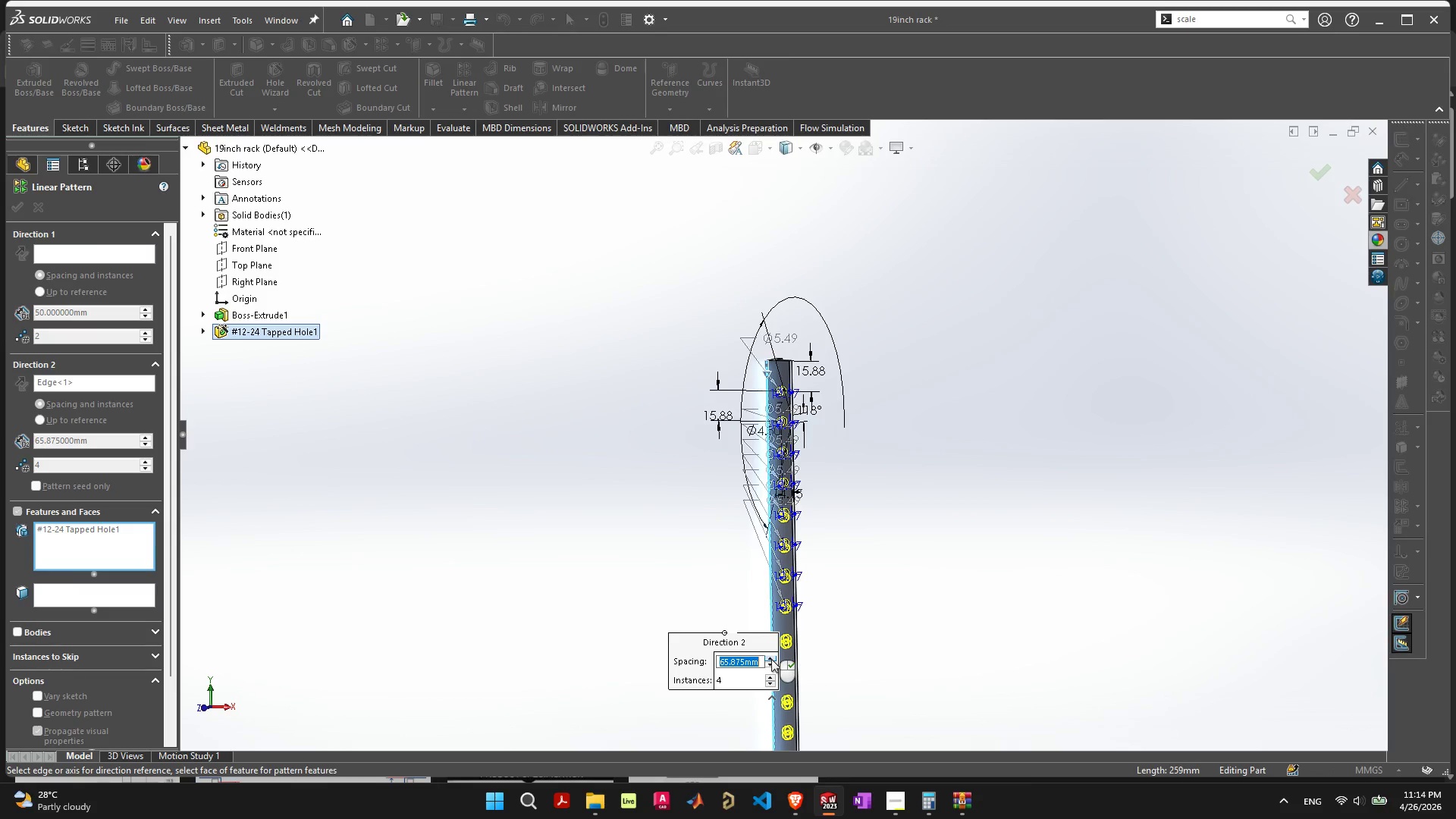 
triple_click([771, 659])
 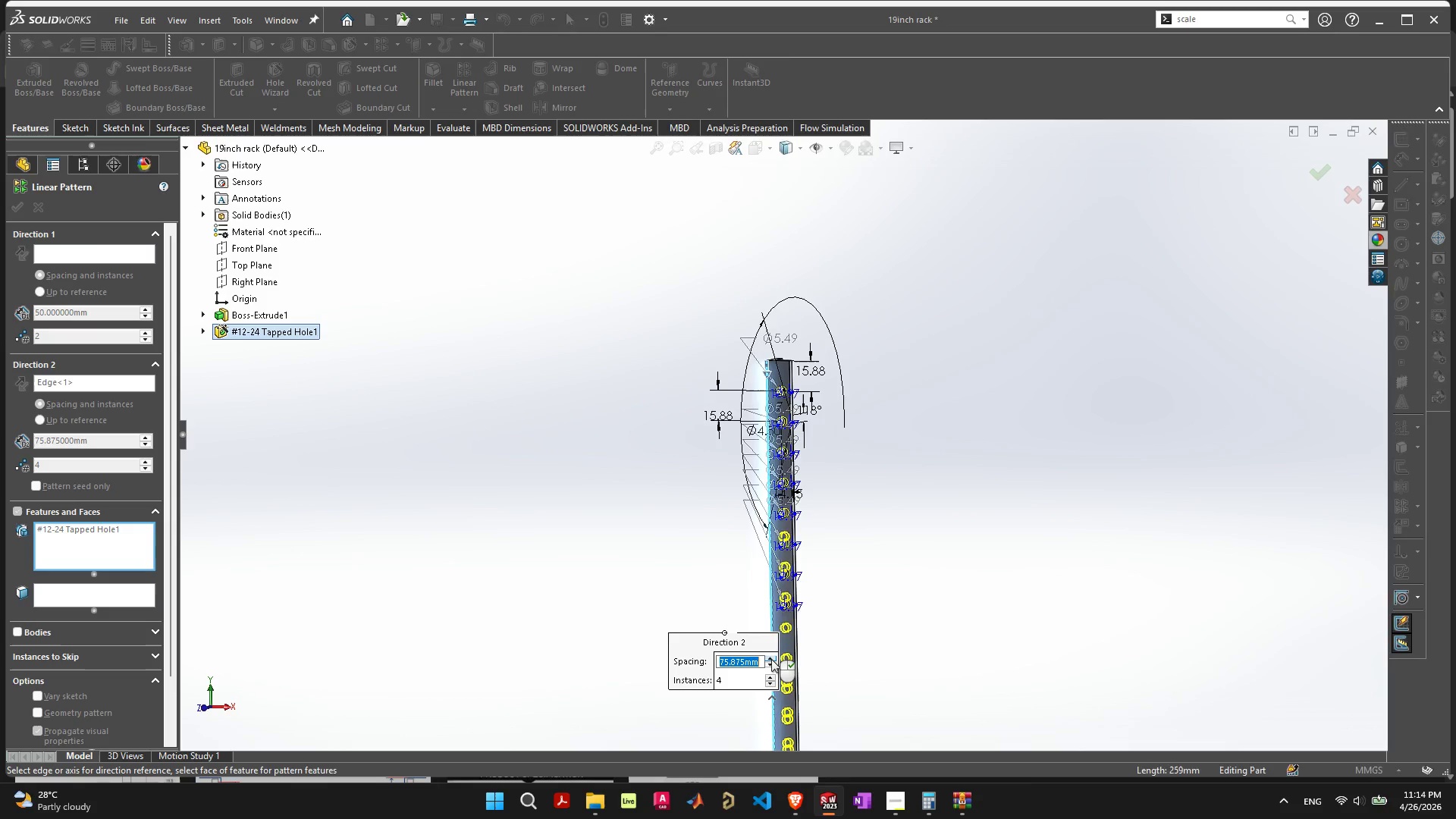 
triple_click([771, 659])
 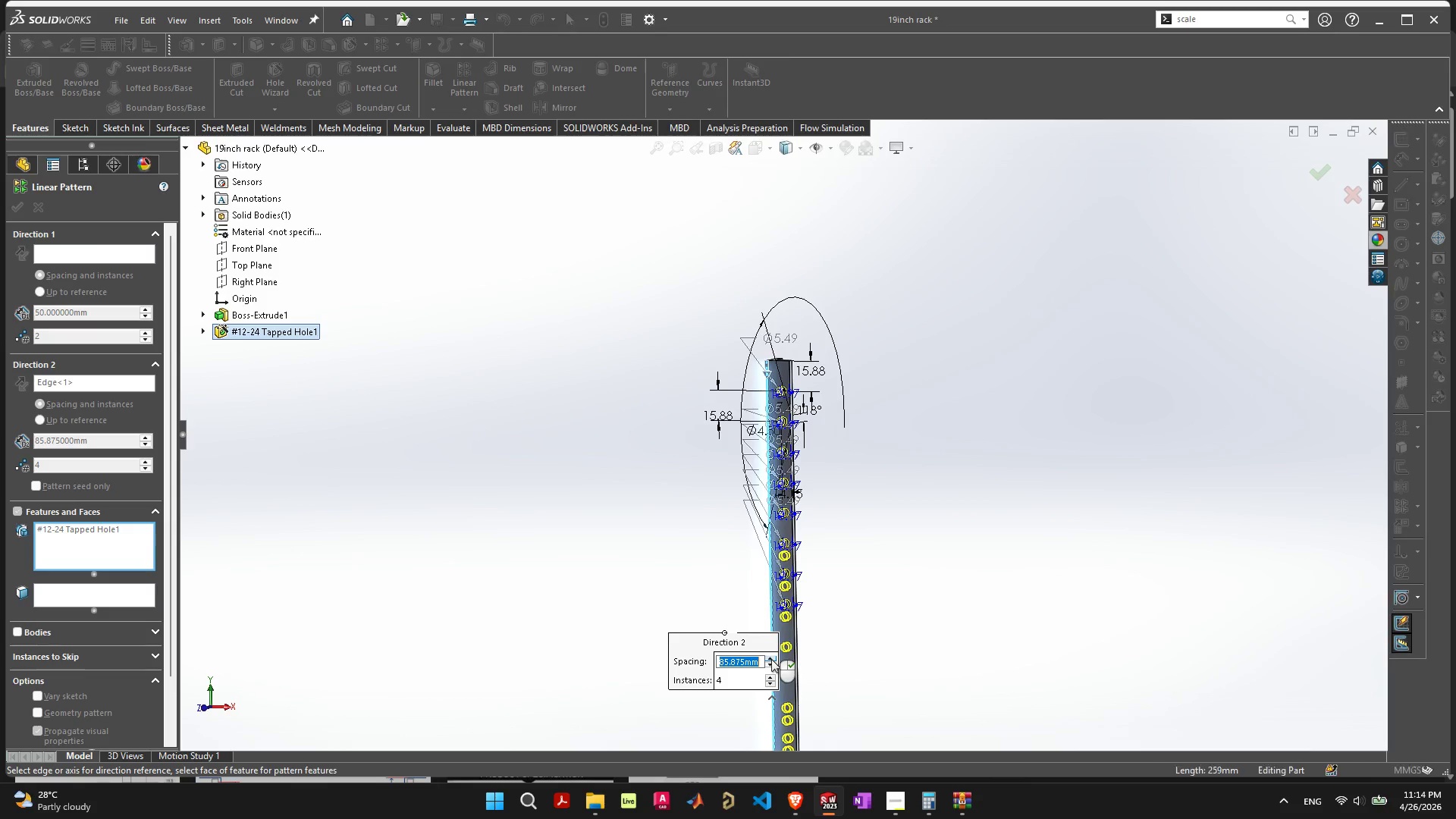 
triple_click([771, 659])
 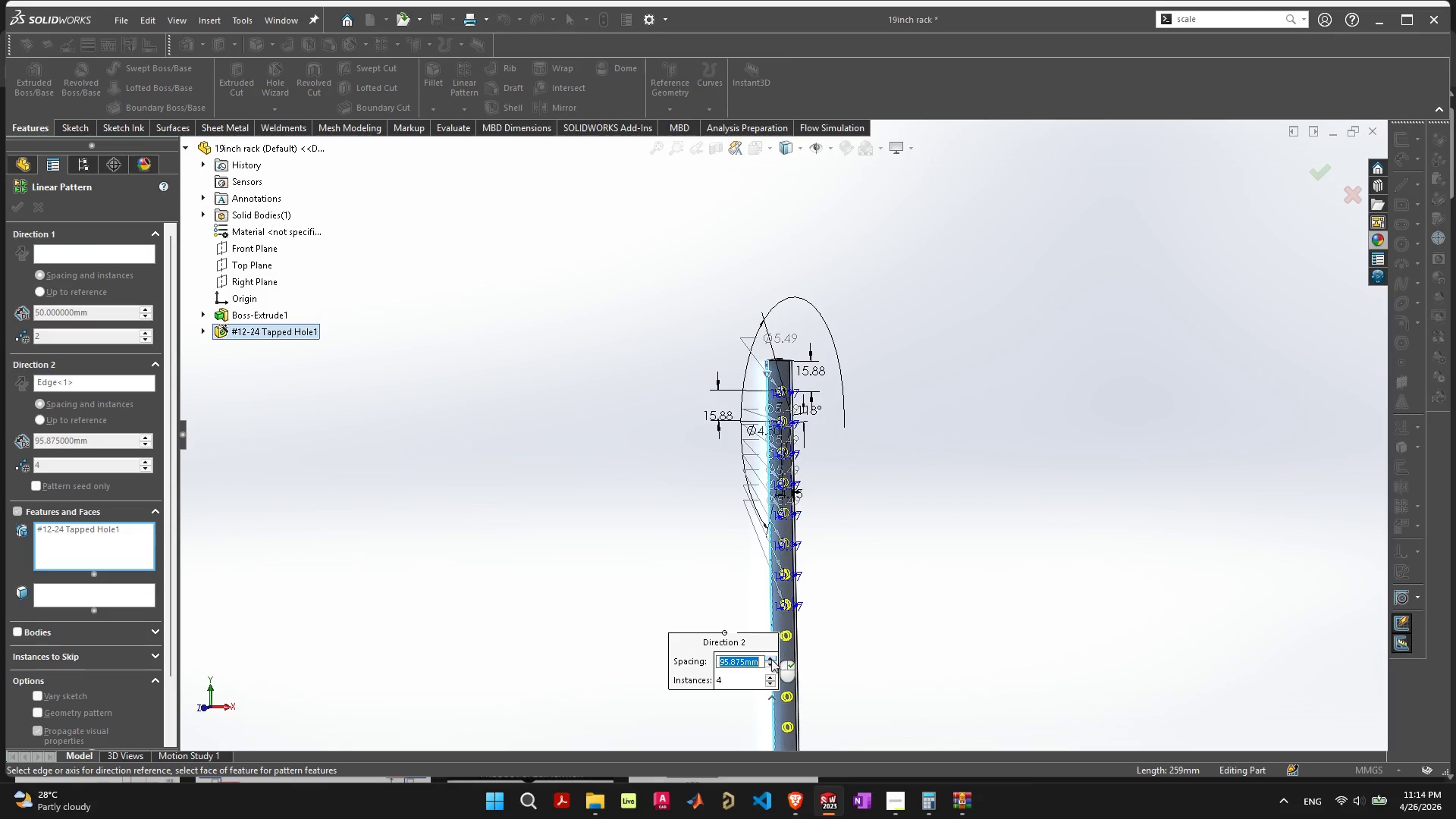 
triple_click([771, 659])
 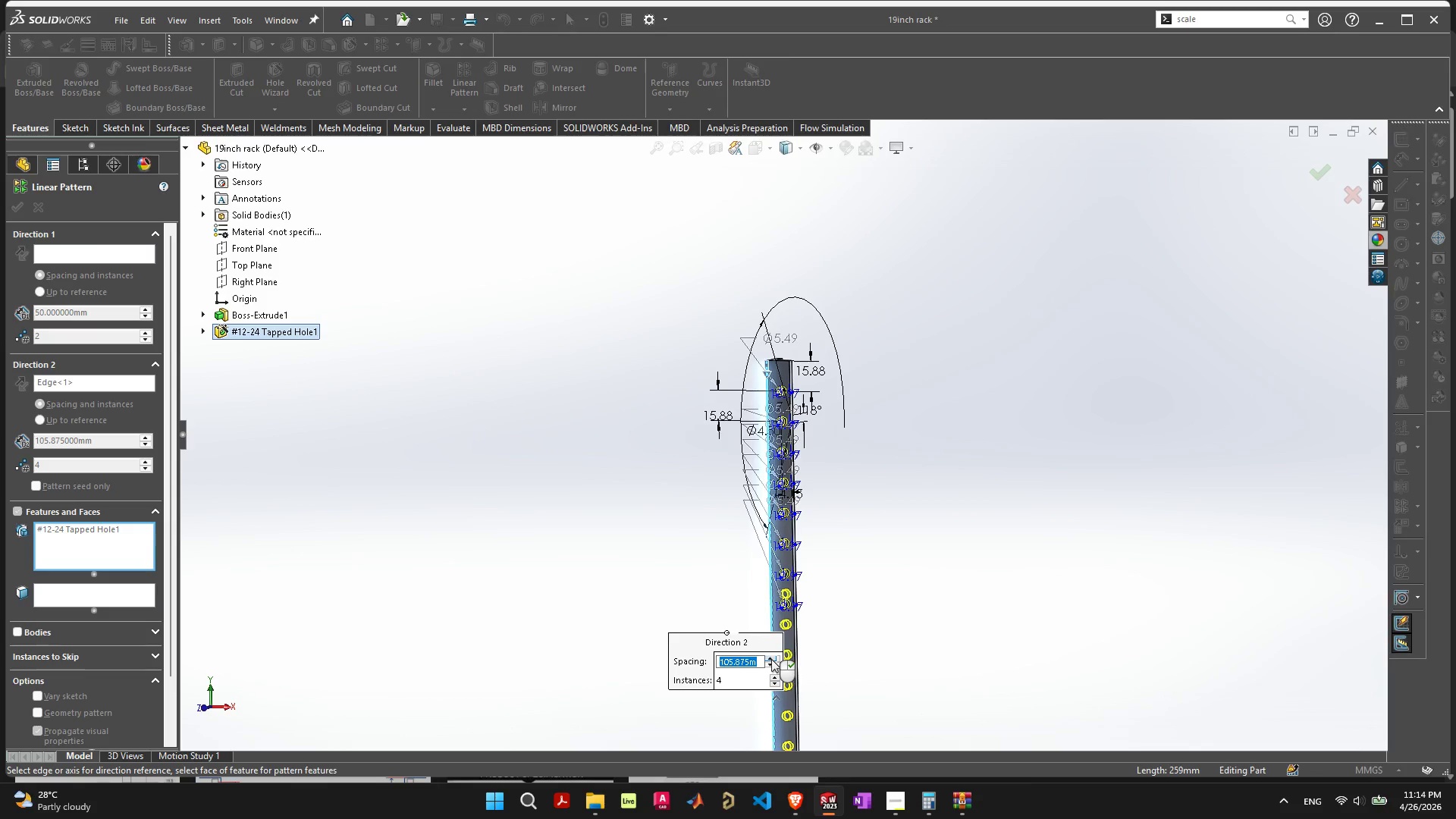 
triple_click([771, 659])
 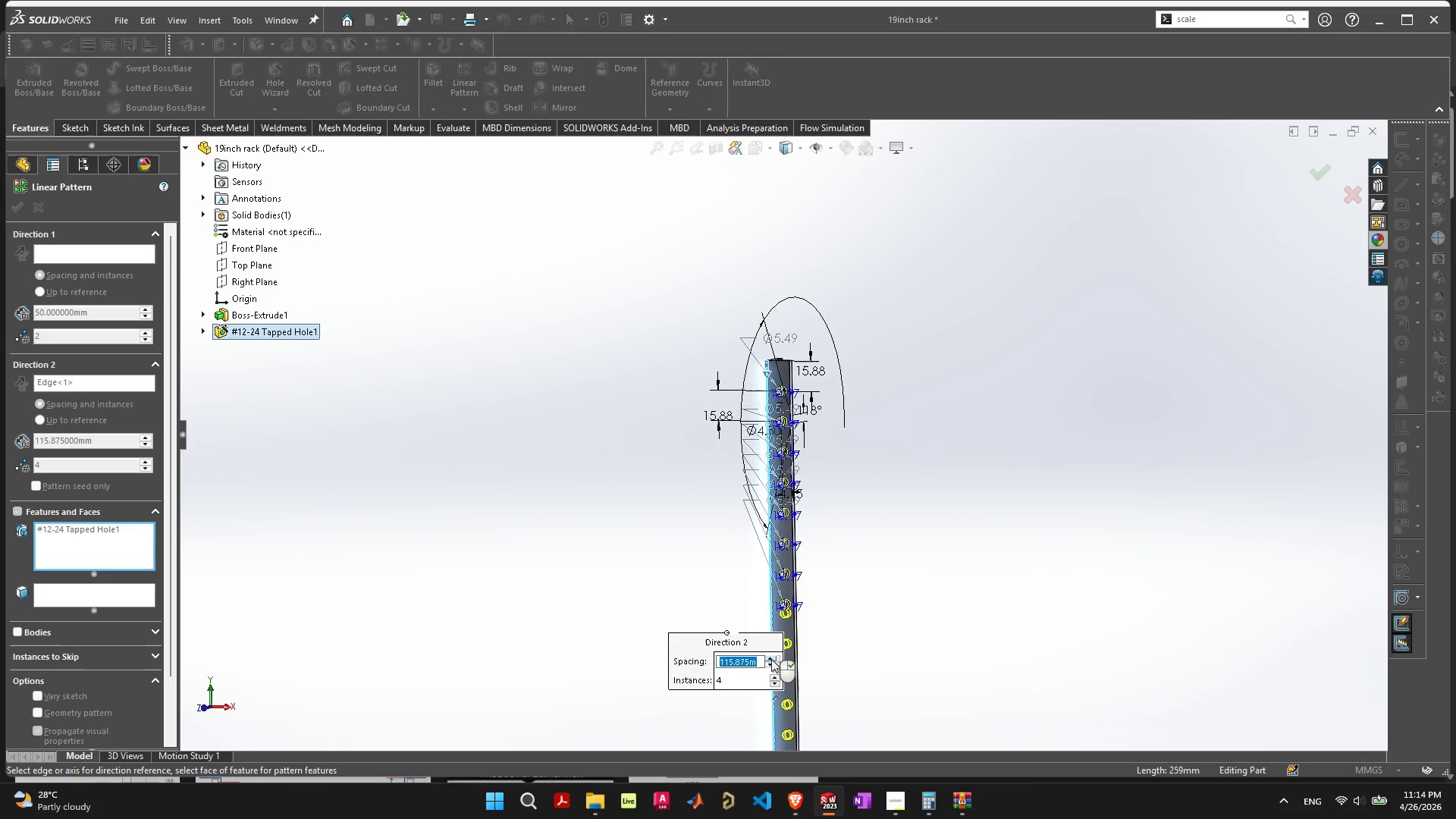 
triple_click([771, 659])
 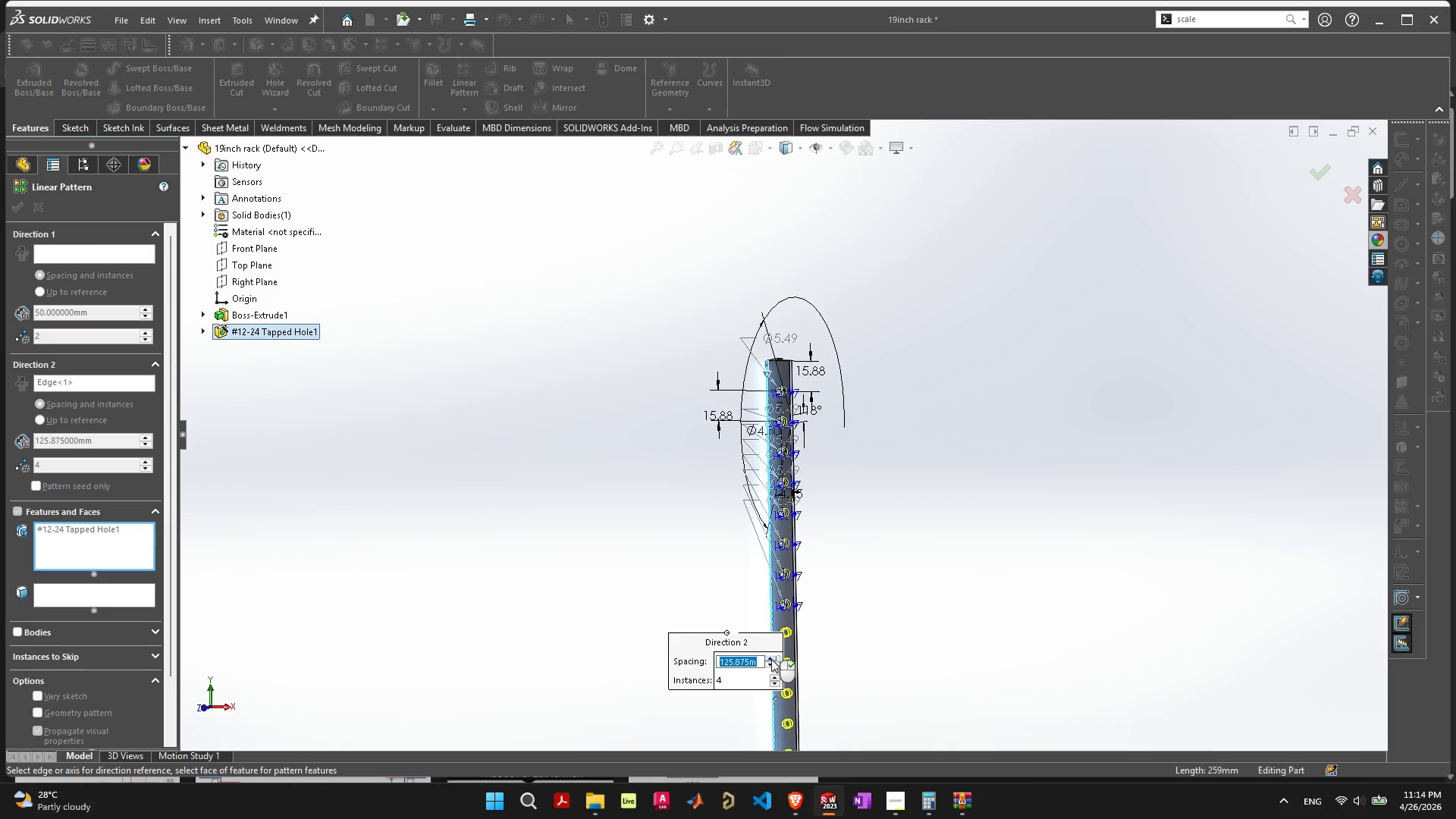 
triple_click([771, 659])
 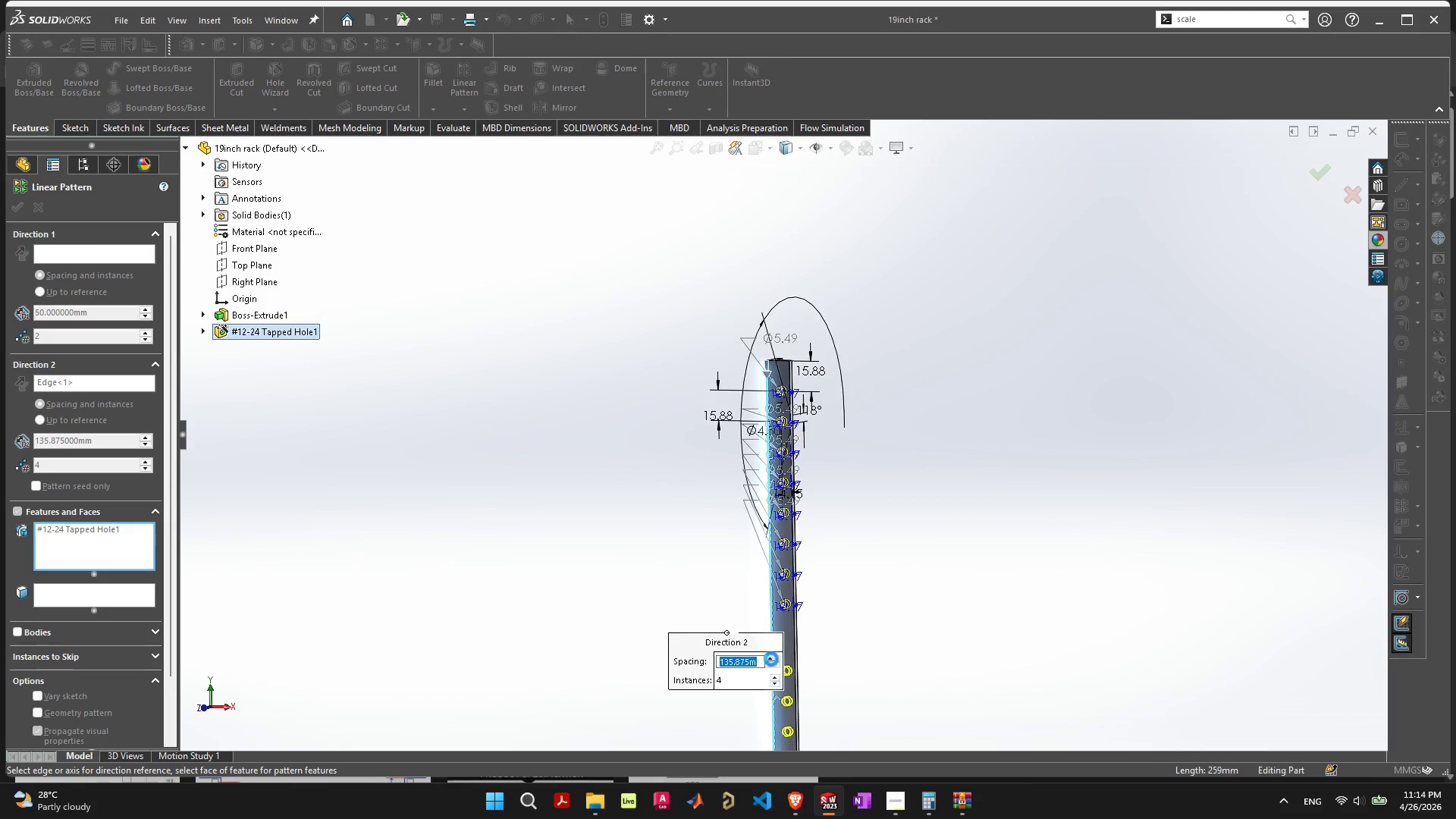 
triple_click([771, 659])
 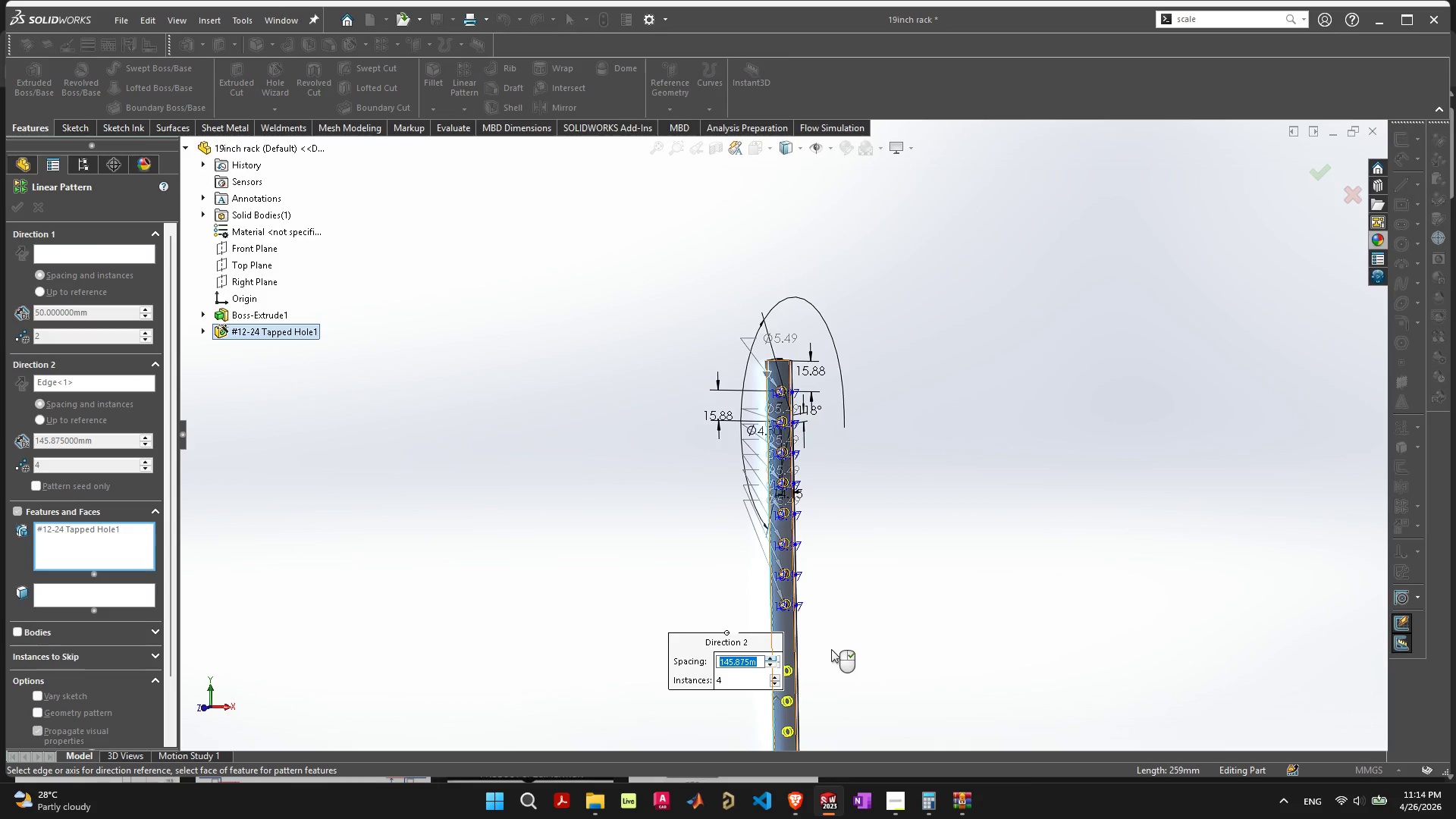 
scroll: coordinate [802, 646], scroll_direction: up, amount: 5.0
 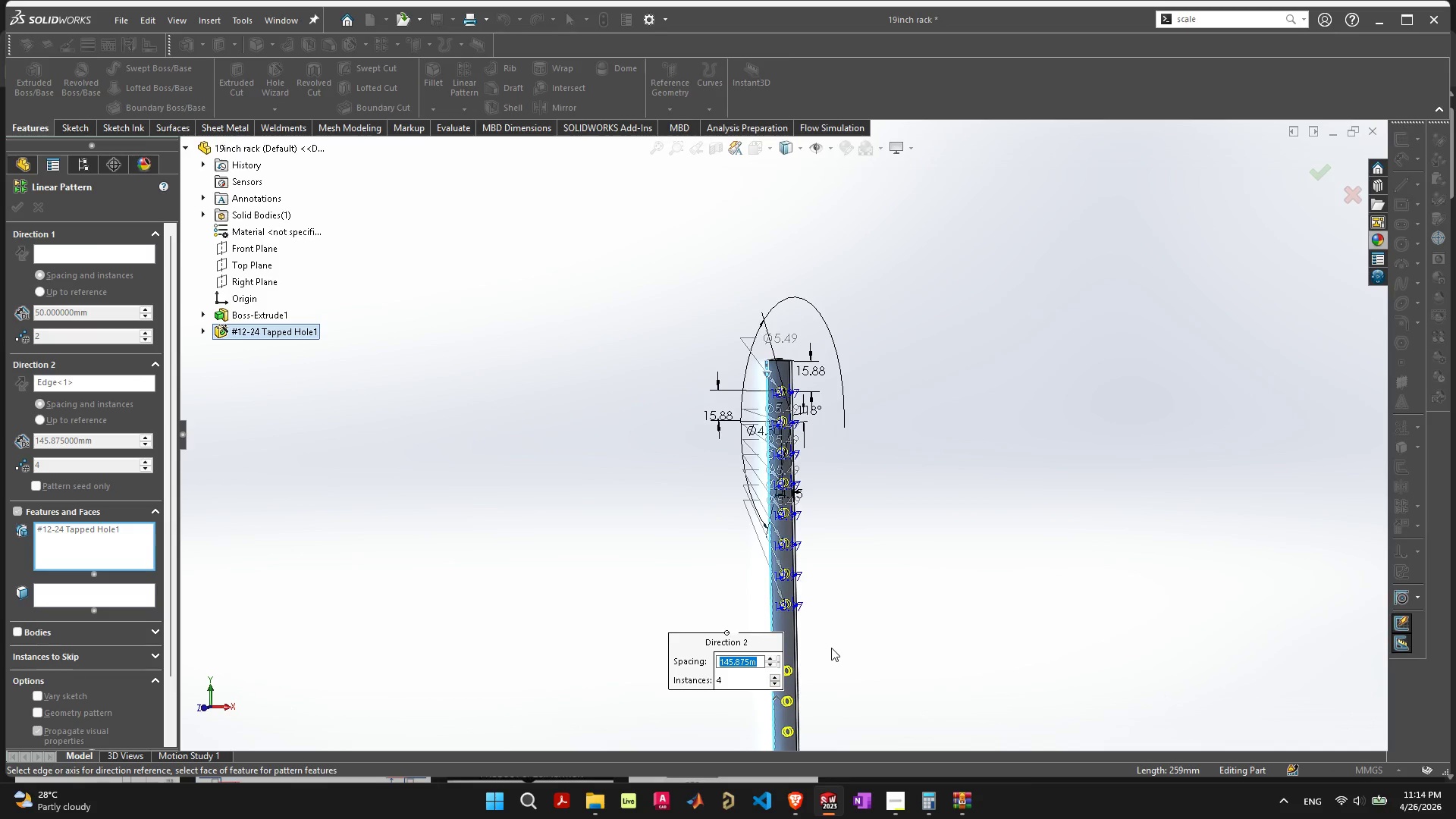 
hold_key(key=ControlLeft, duration=1.23)
 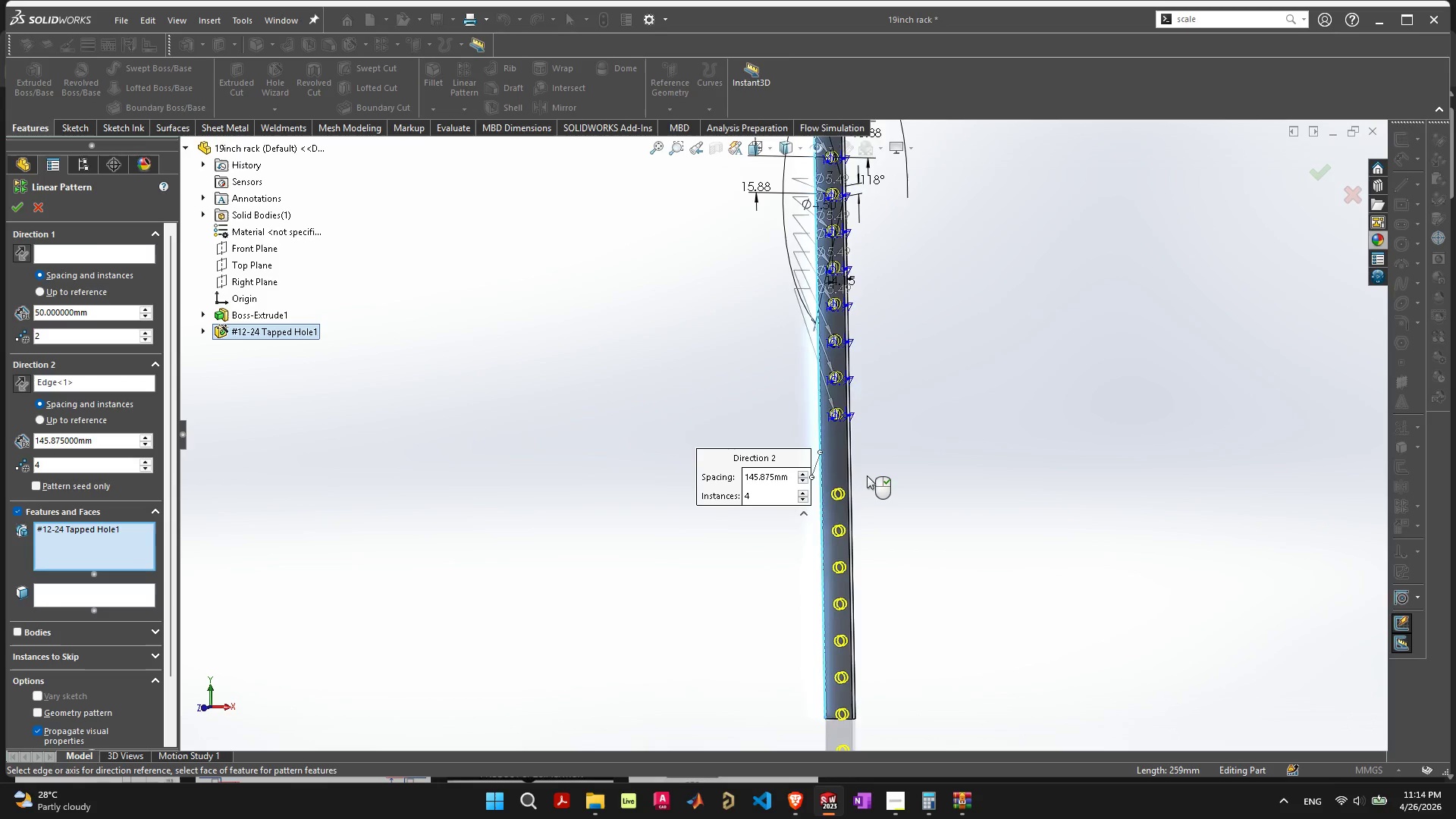 
scroll: coordinate [861, 478], scroll_direction: up, amount: 5.0
 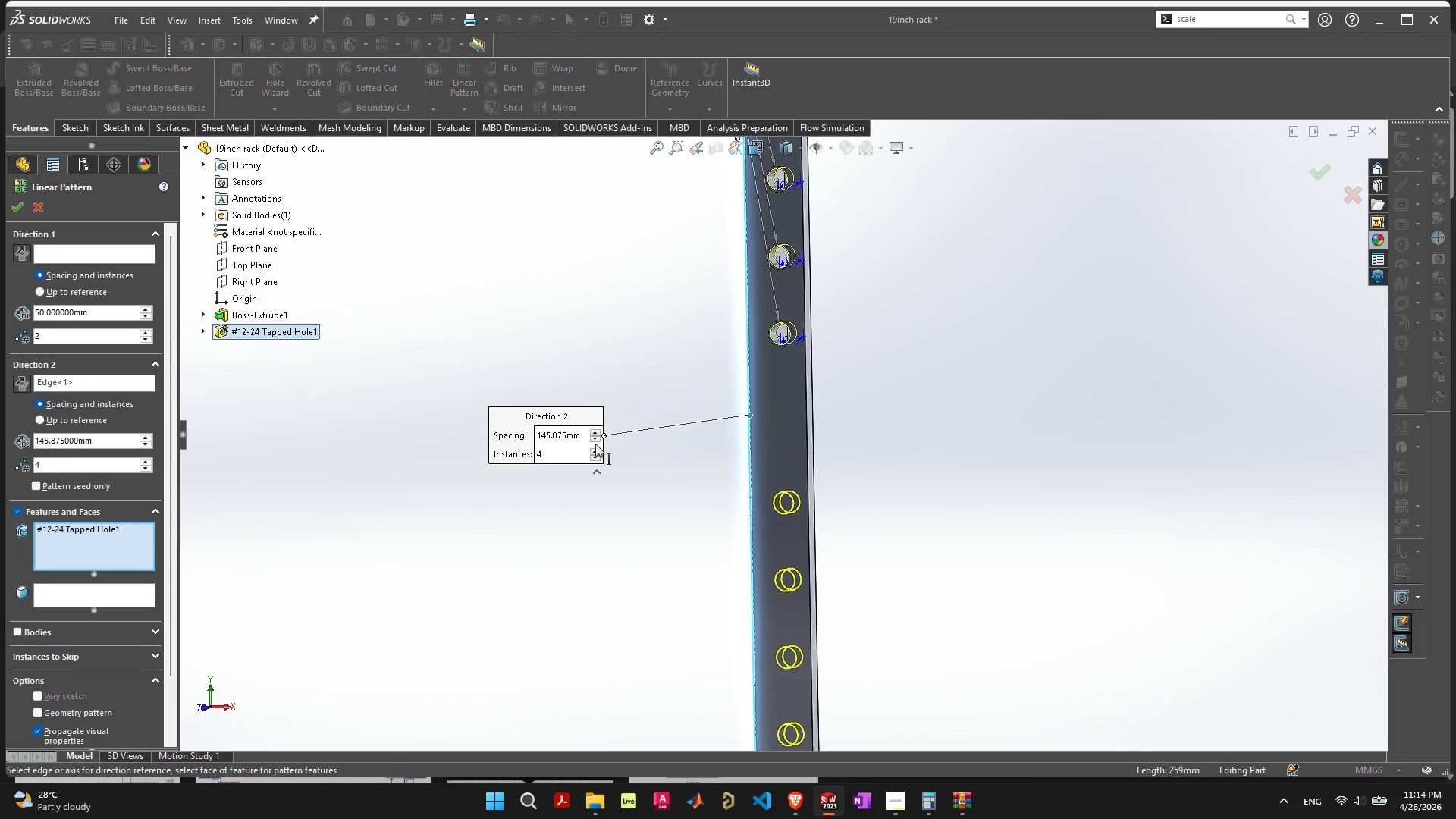 
left_click([592, 440])
 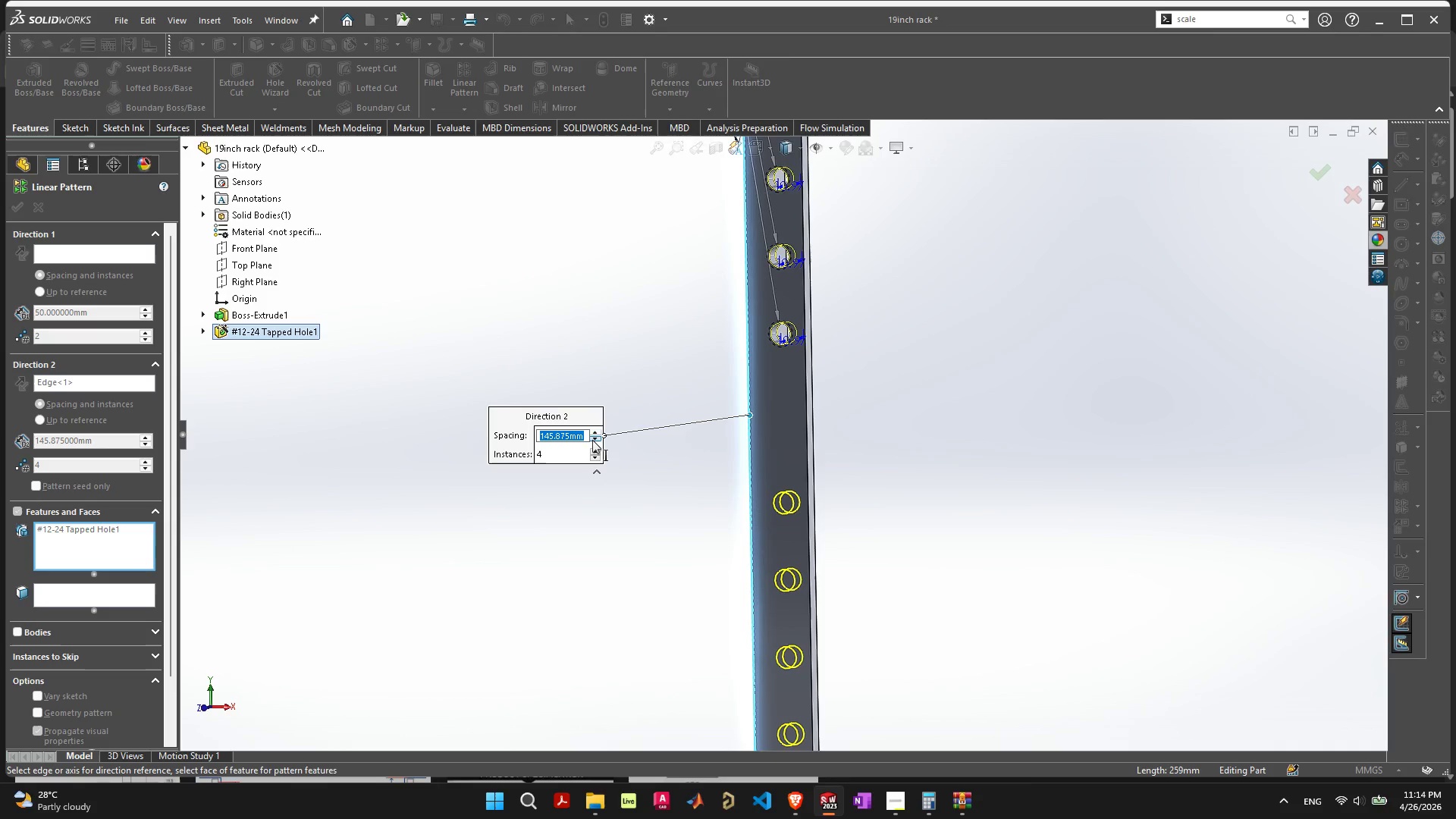 
left_click([592, 440])
 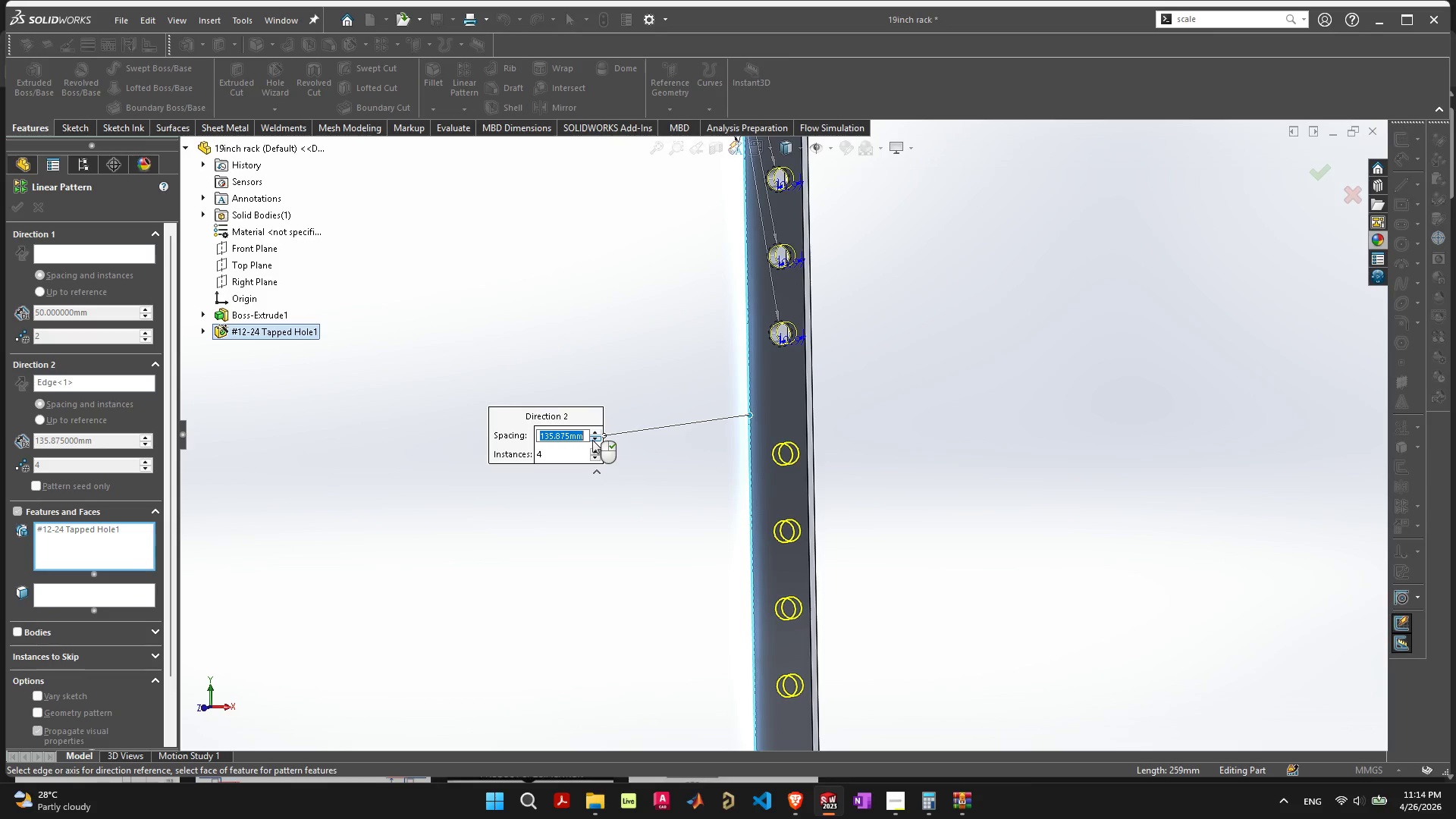 
left_click([592, 440])
 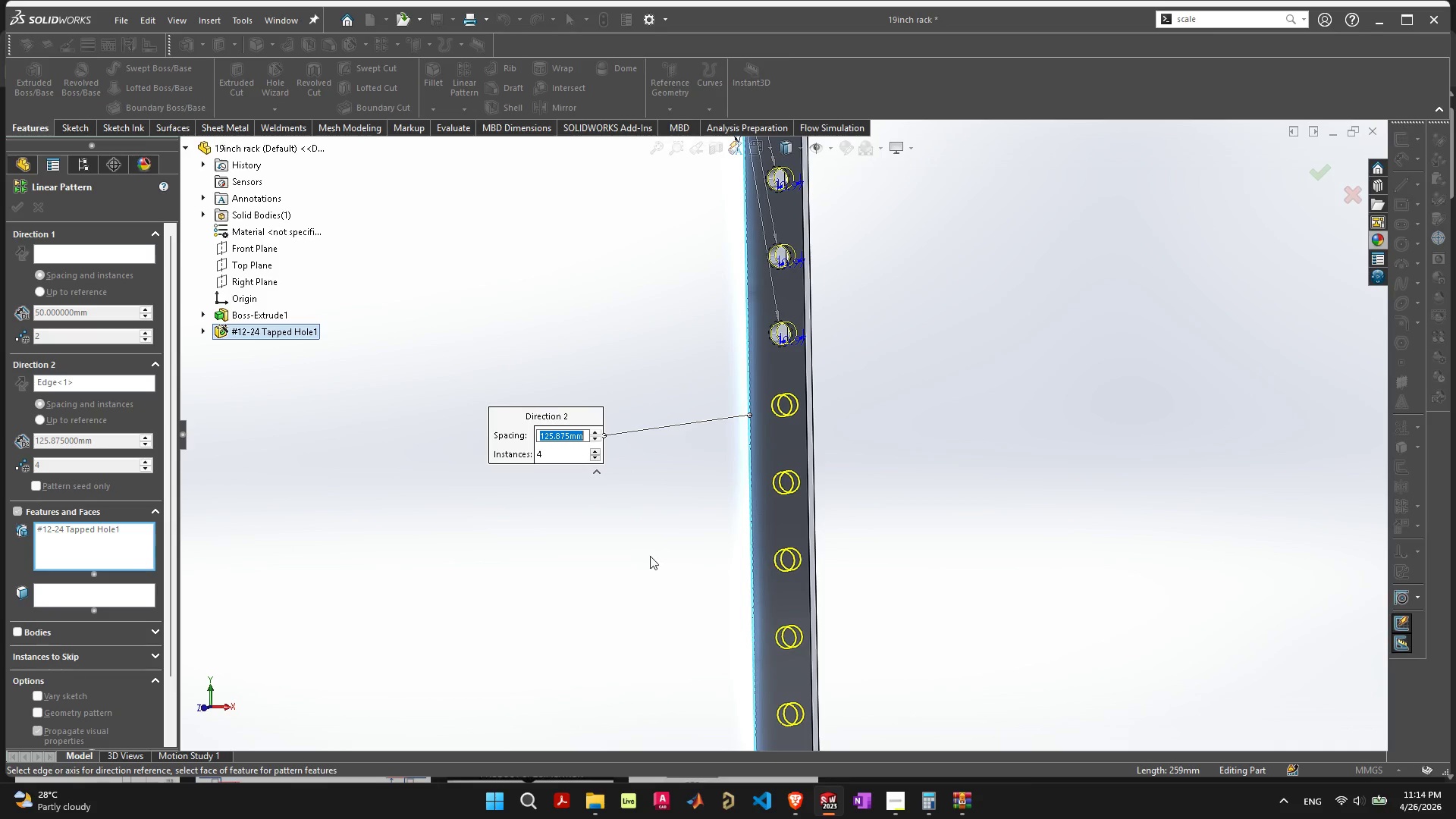 
left_click([598, 457])
 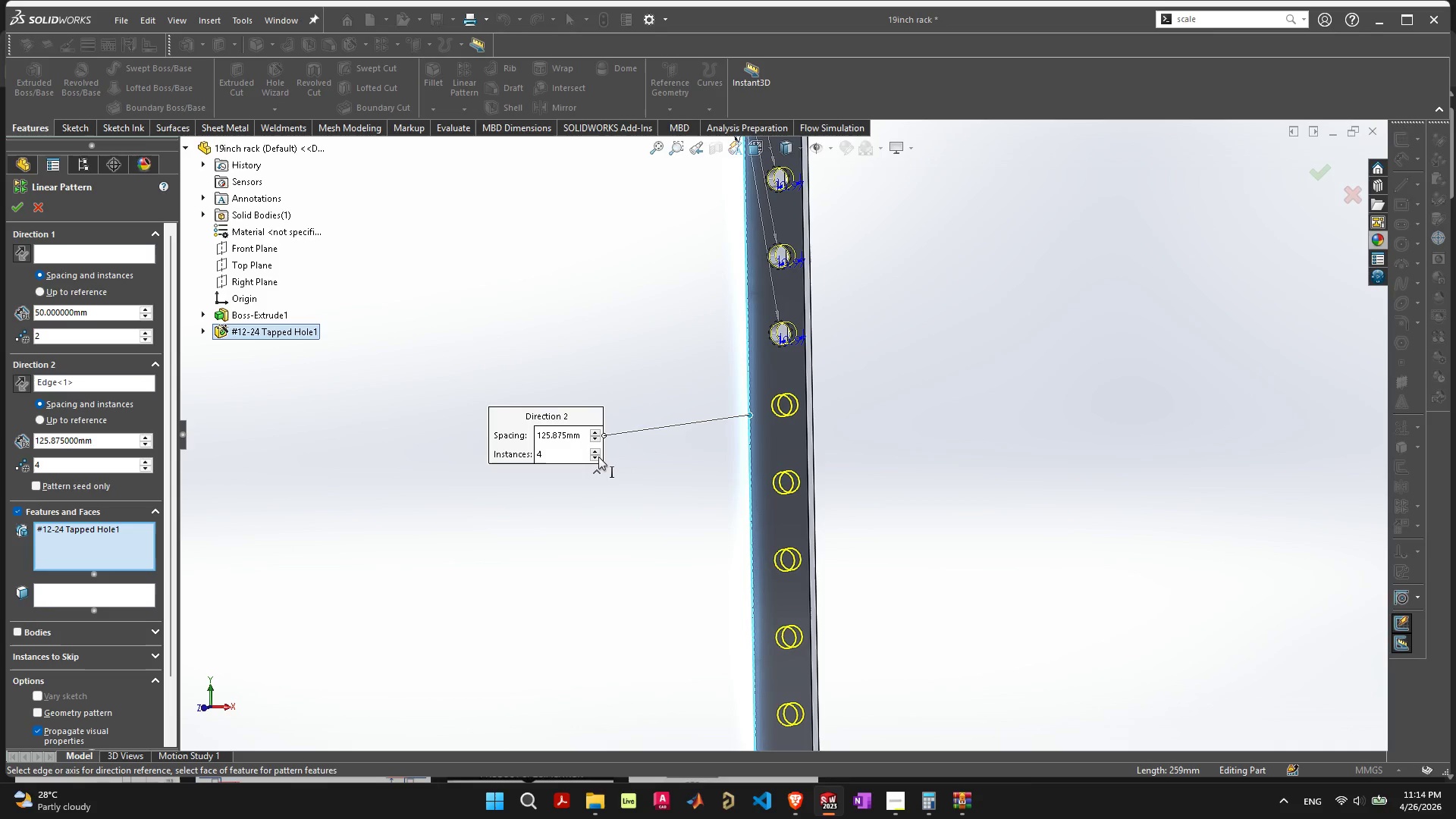 
left_click([598, 457])
 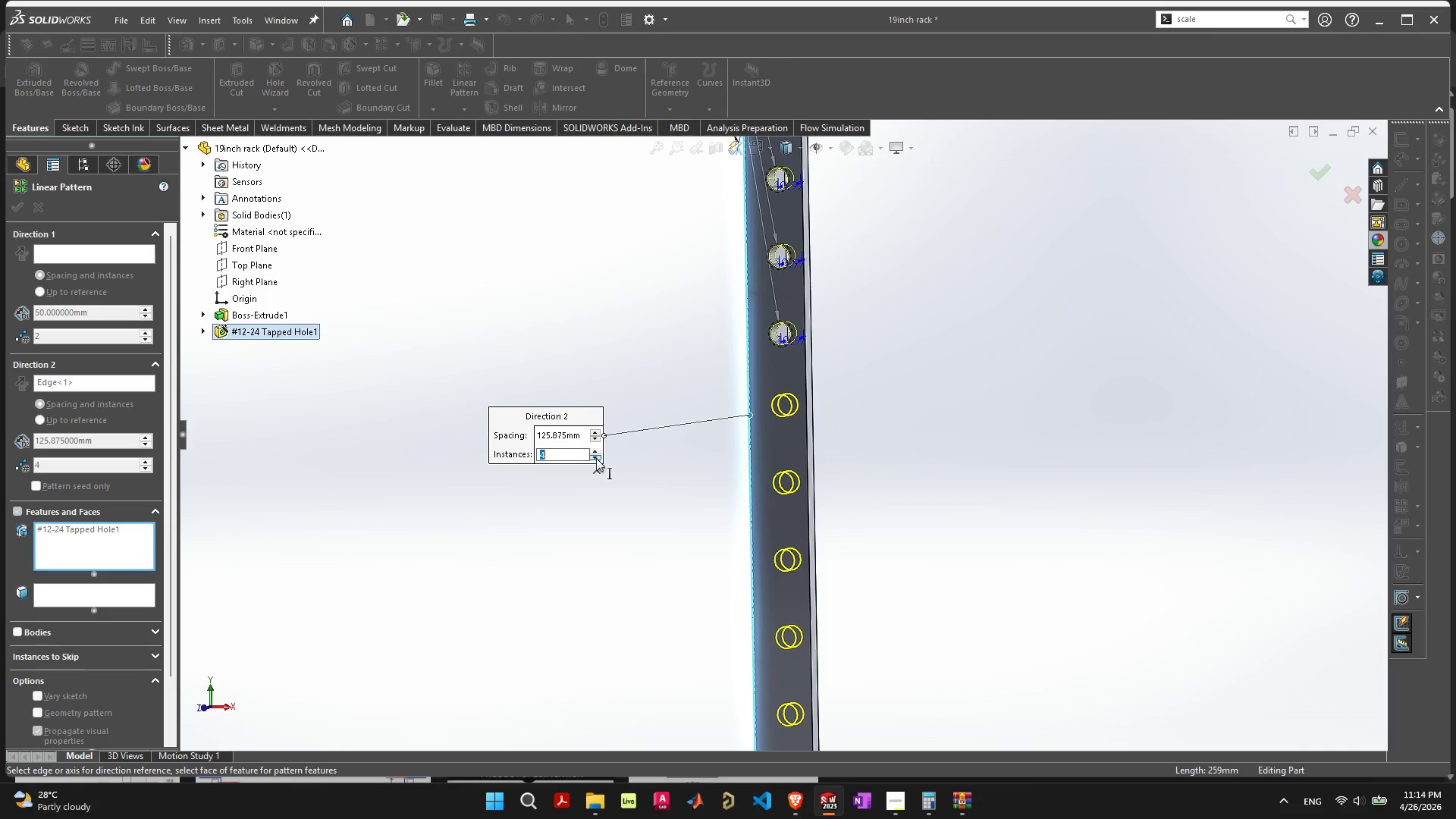 
double_click([596, 458])
 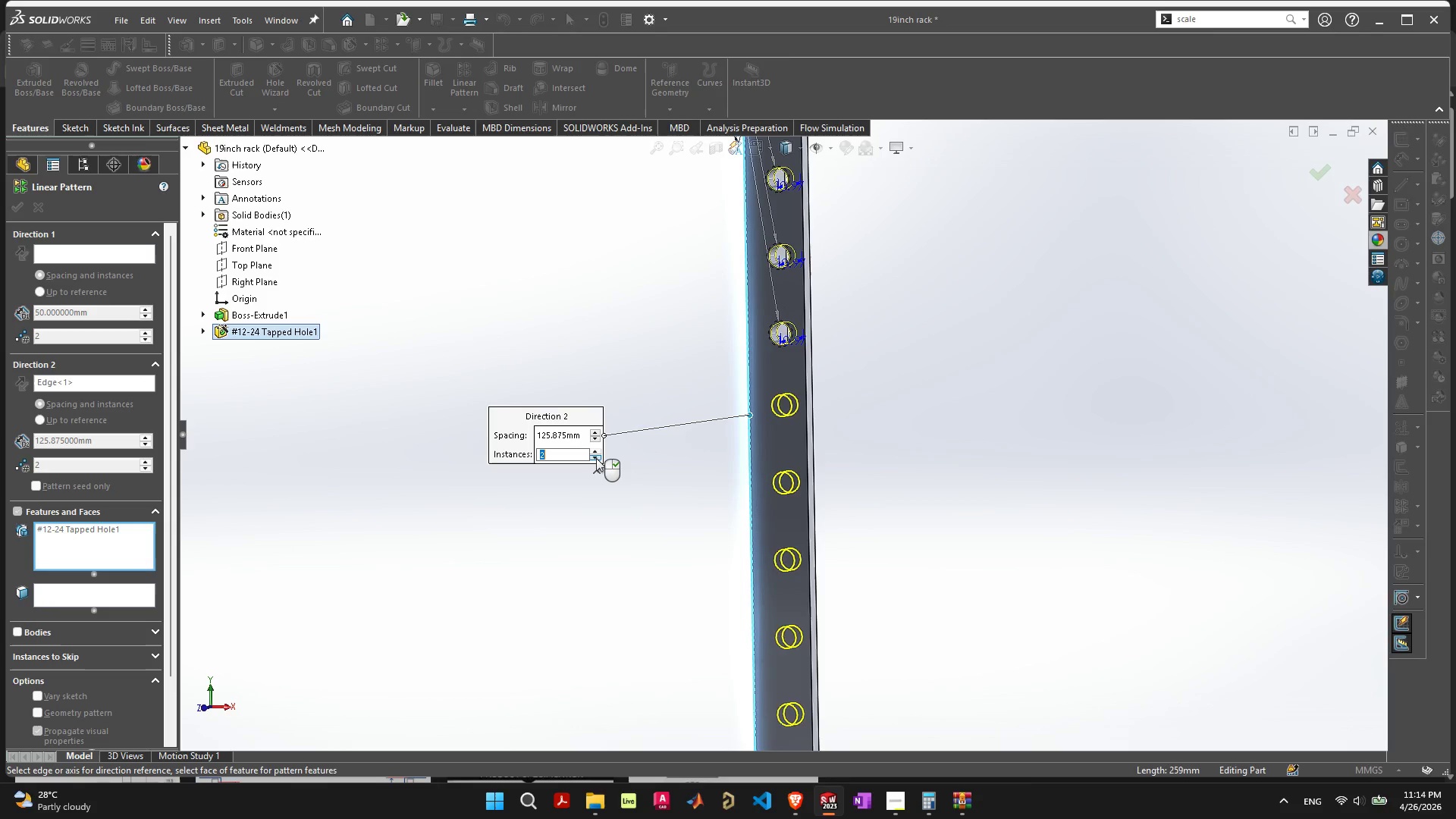 
triple_click([596, 458])
 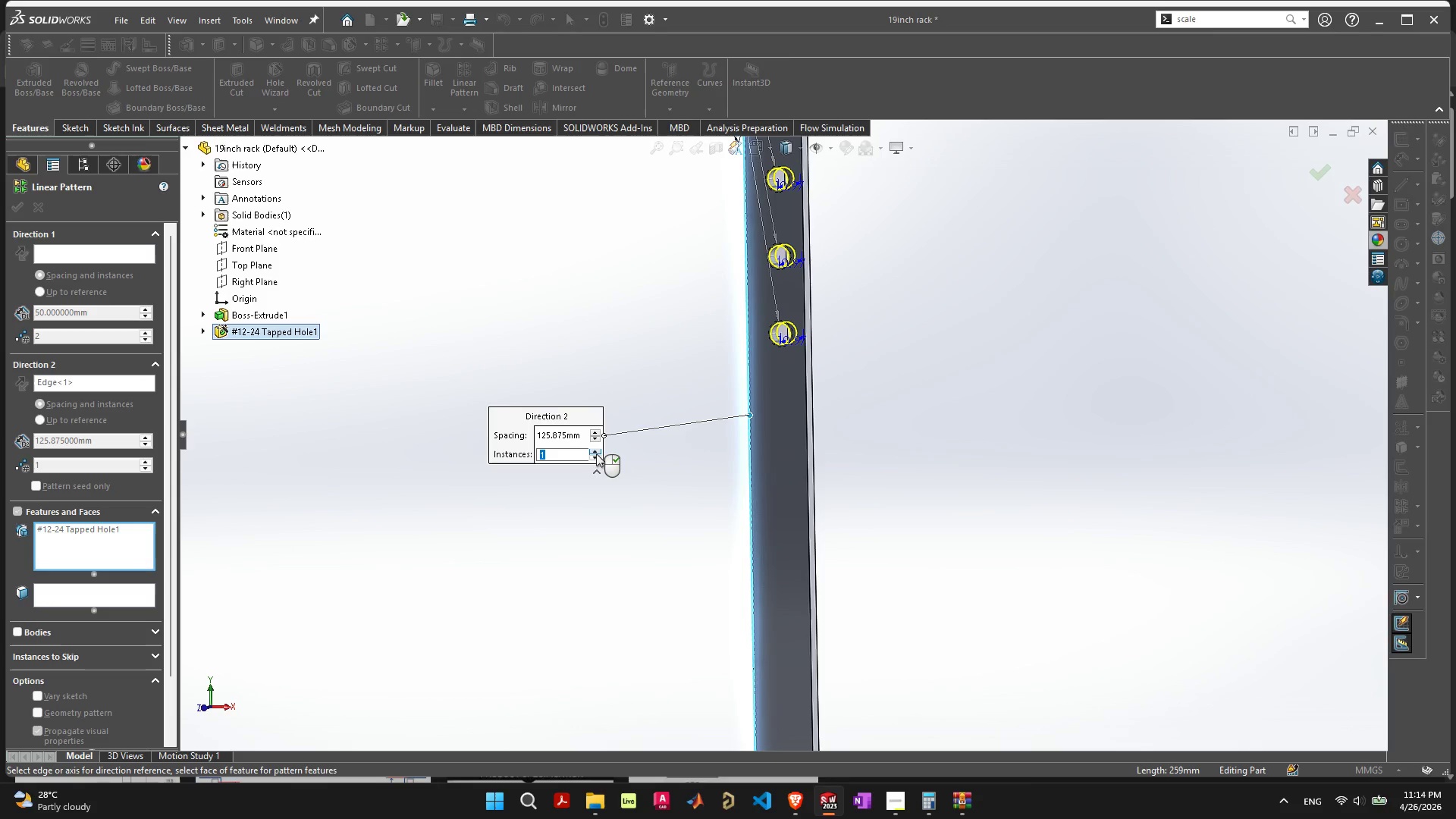 
left_click([596, 451])
 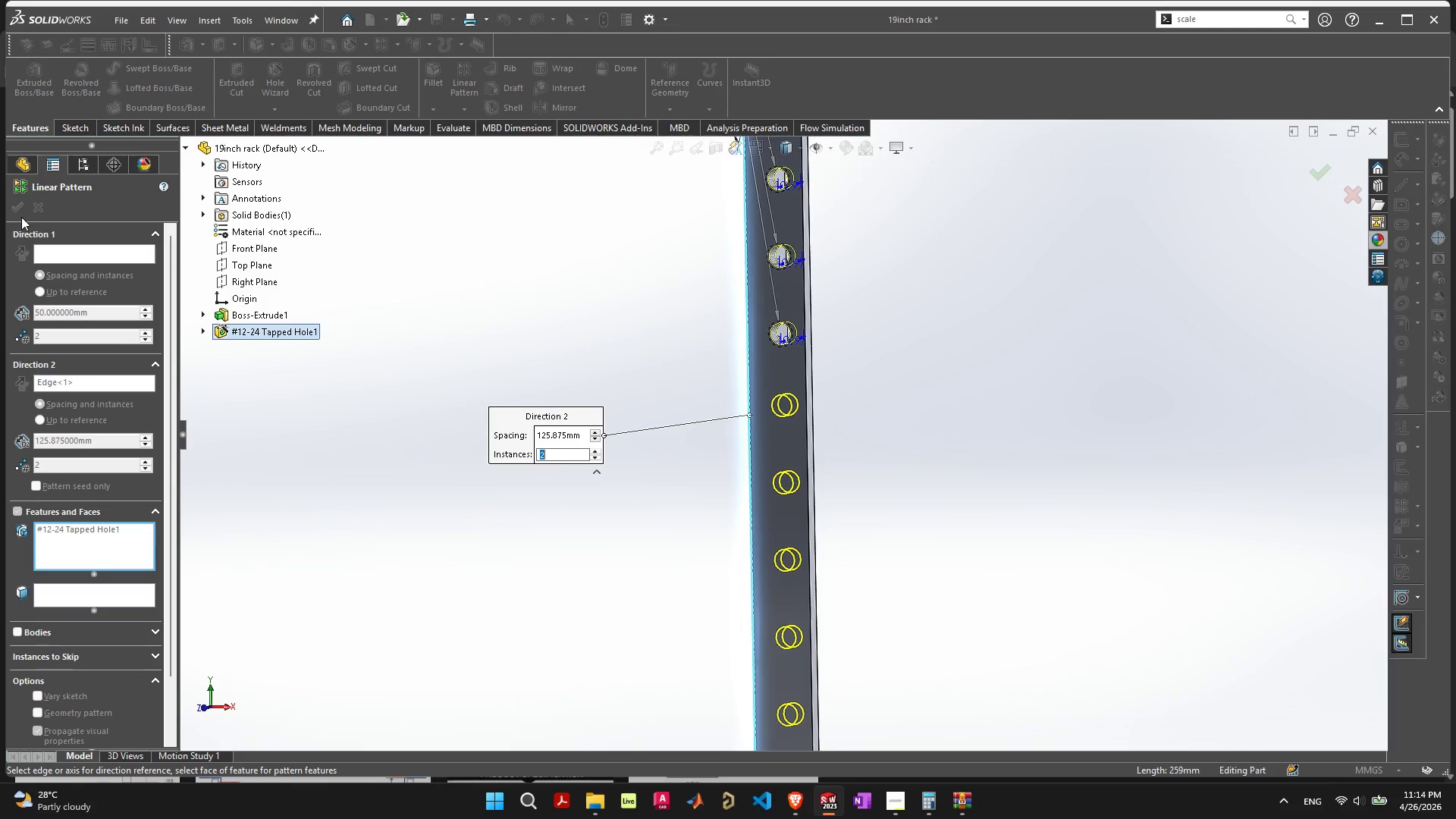 
left_click([18, 208])
 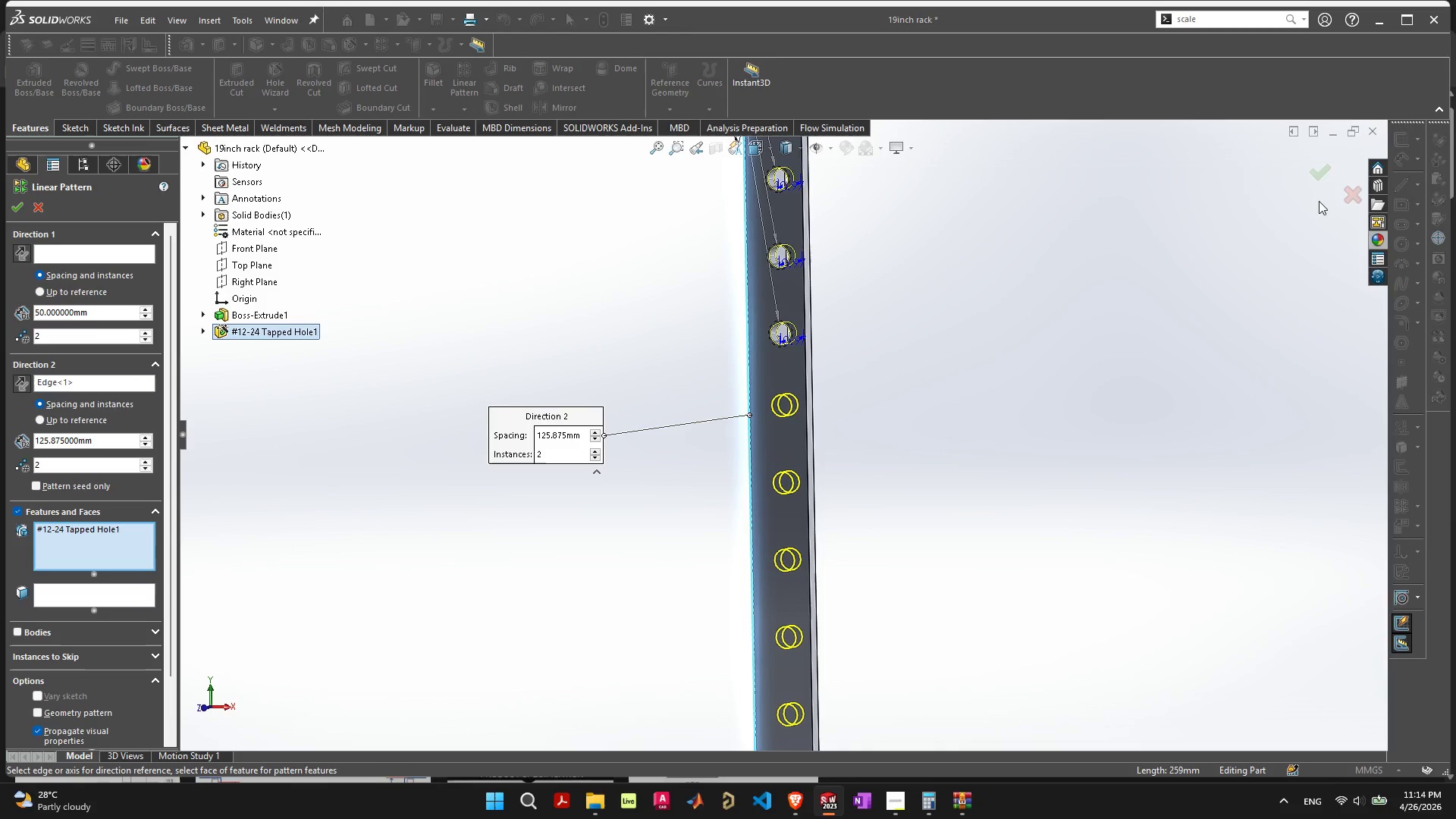 
left_click([1320, 174])
 